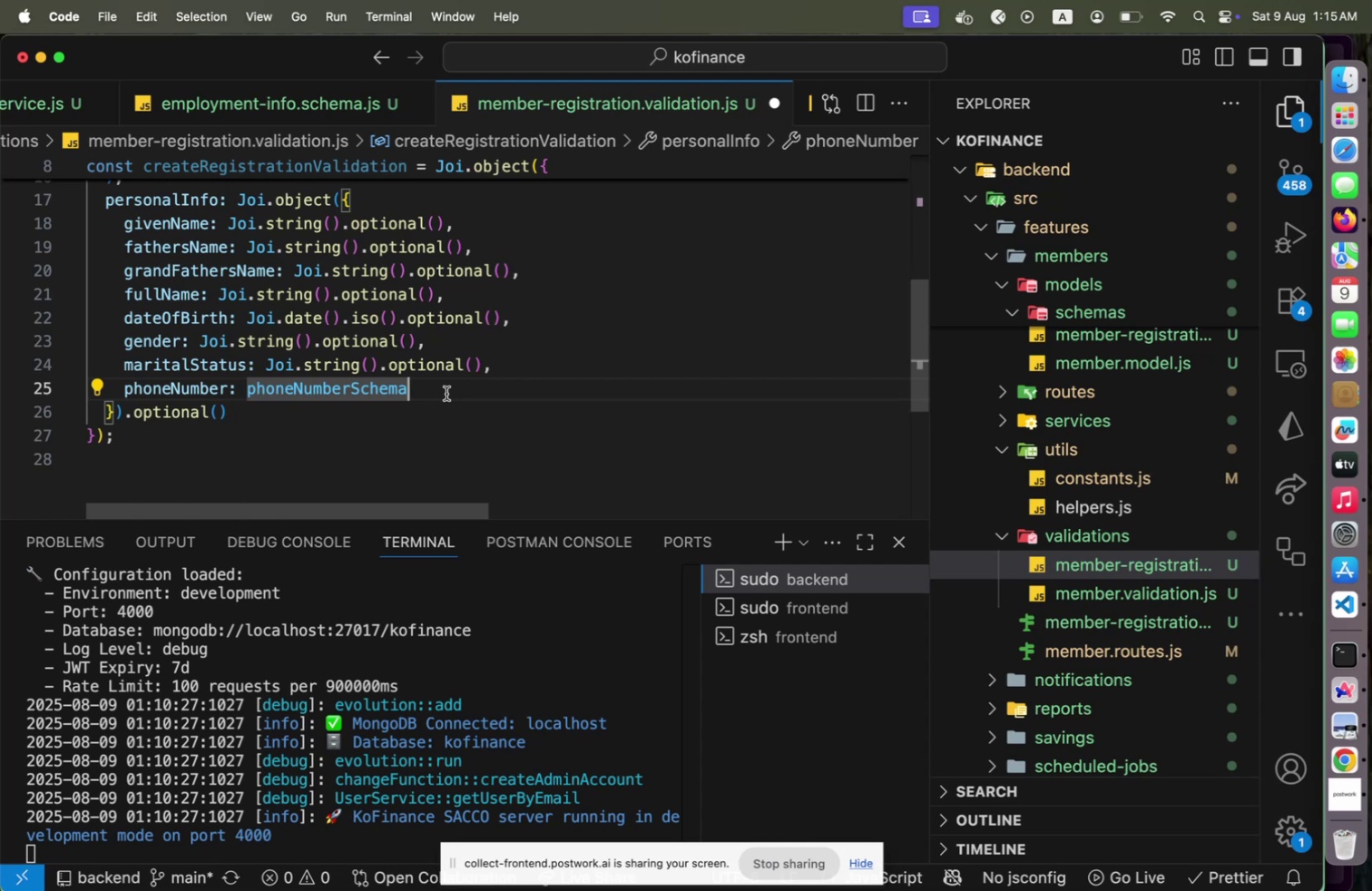 
type(.op)
 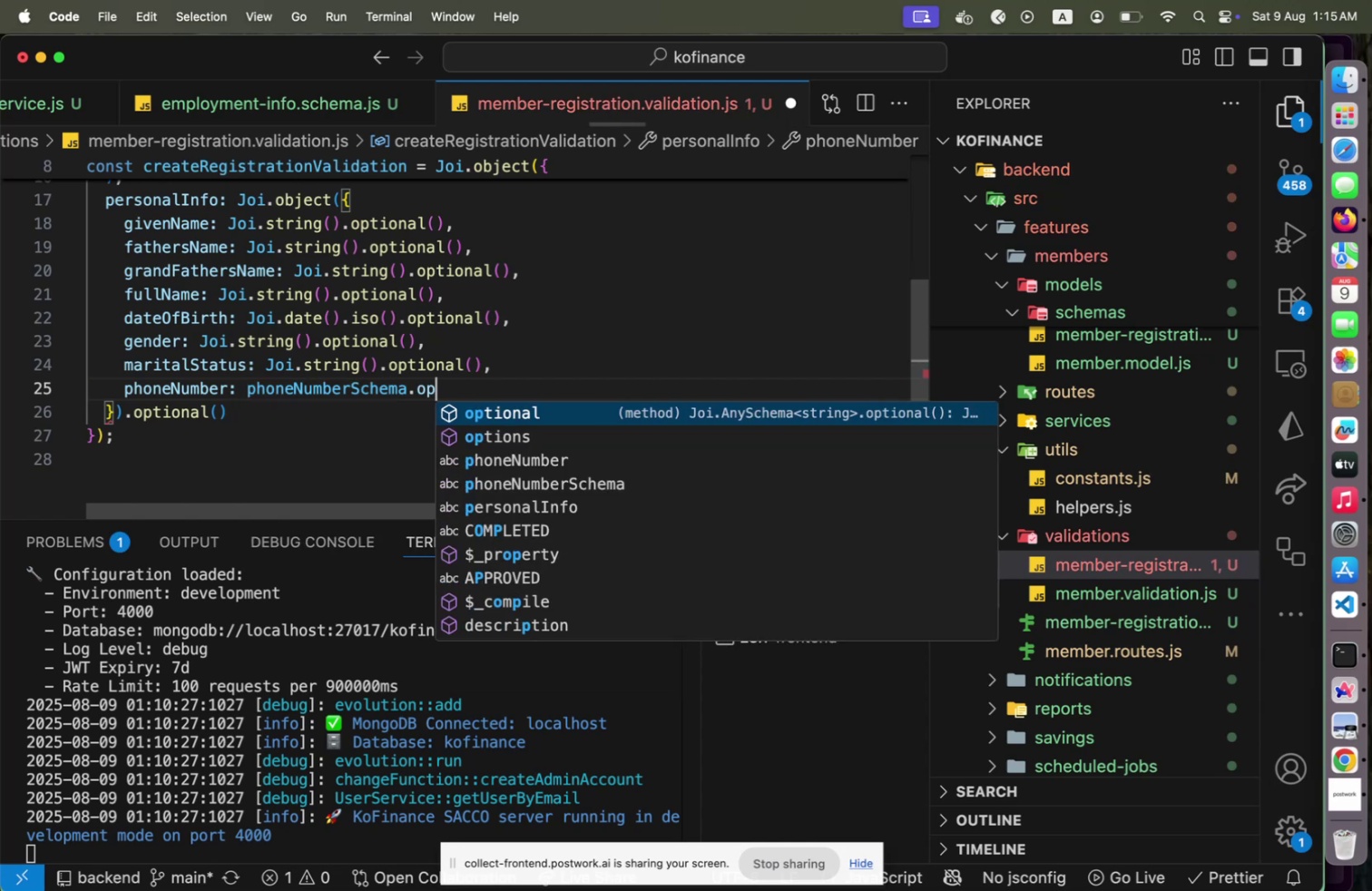 
key(Enter)
 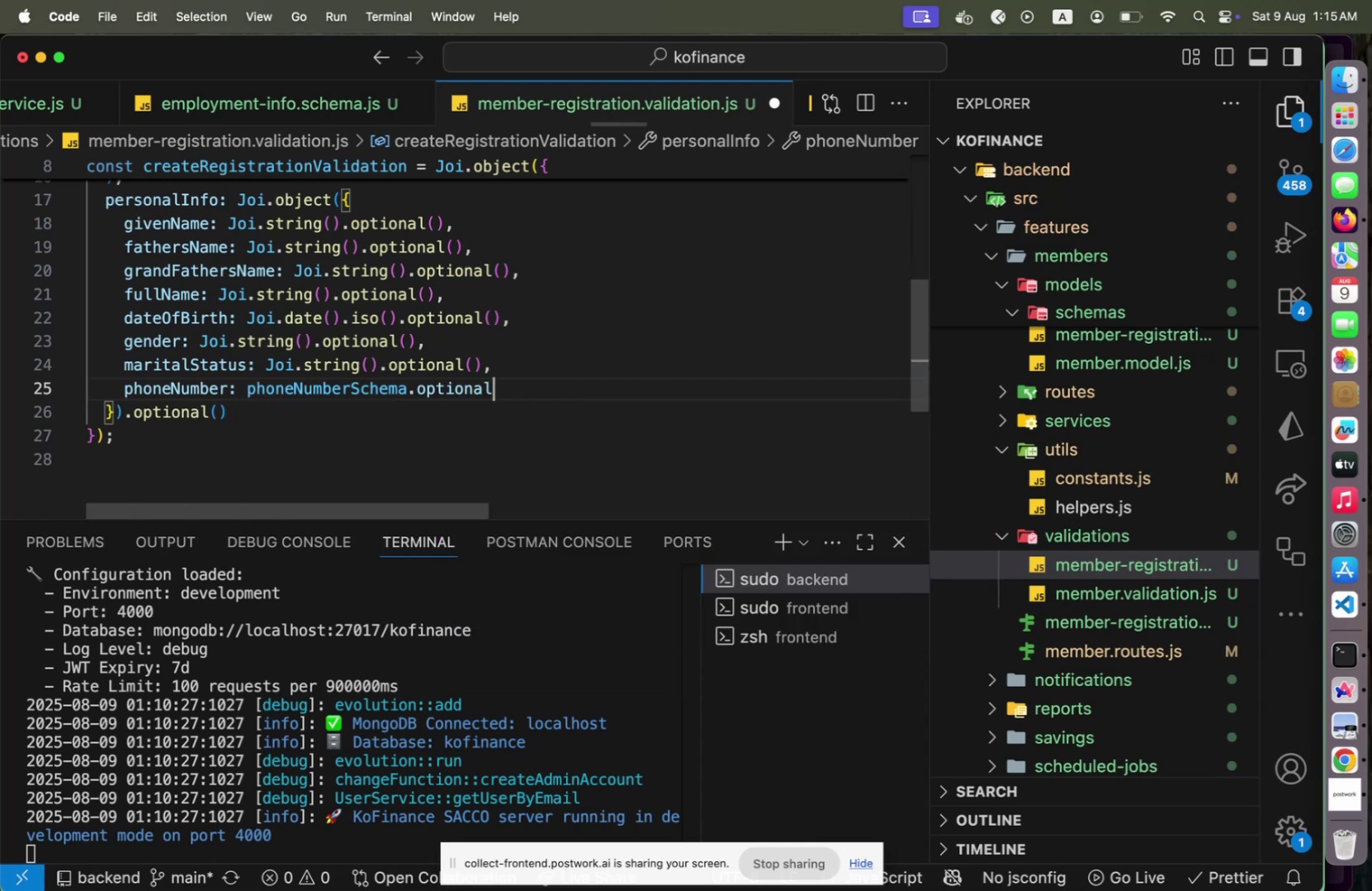 
type((),)
 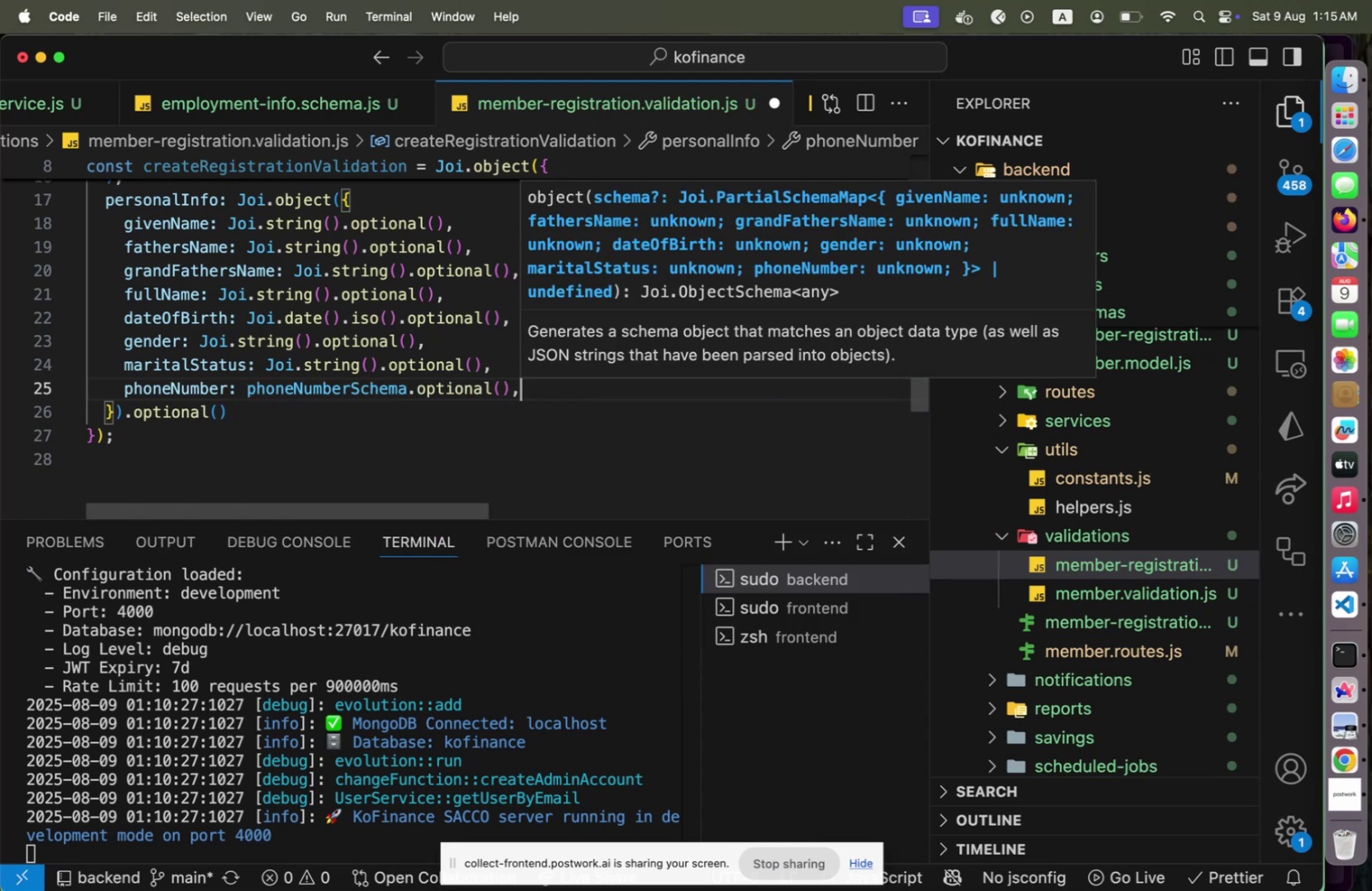 
key(Enter)
 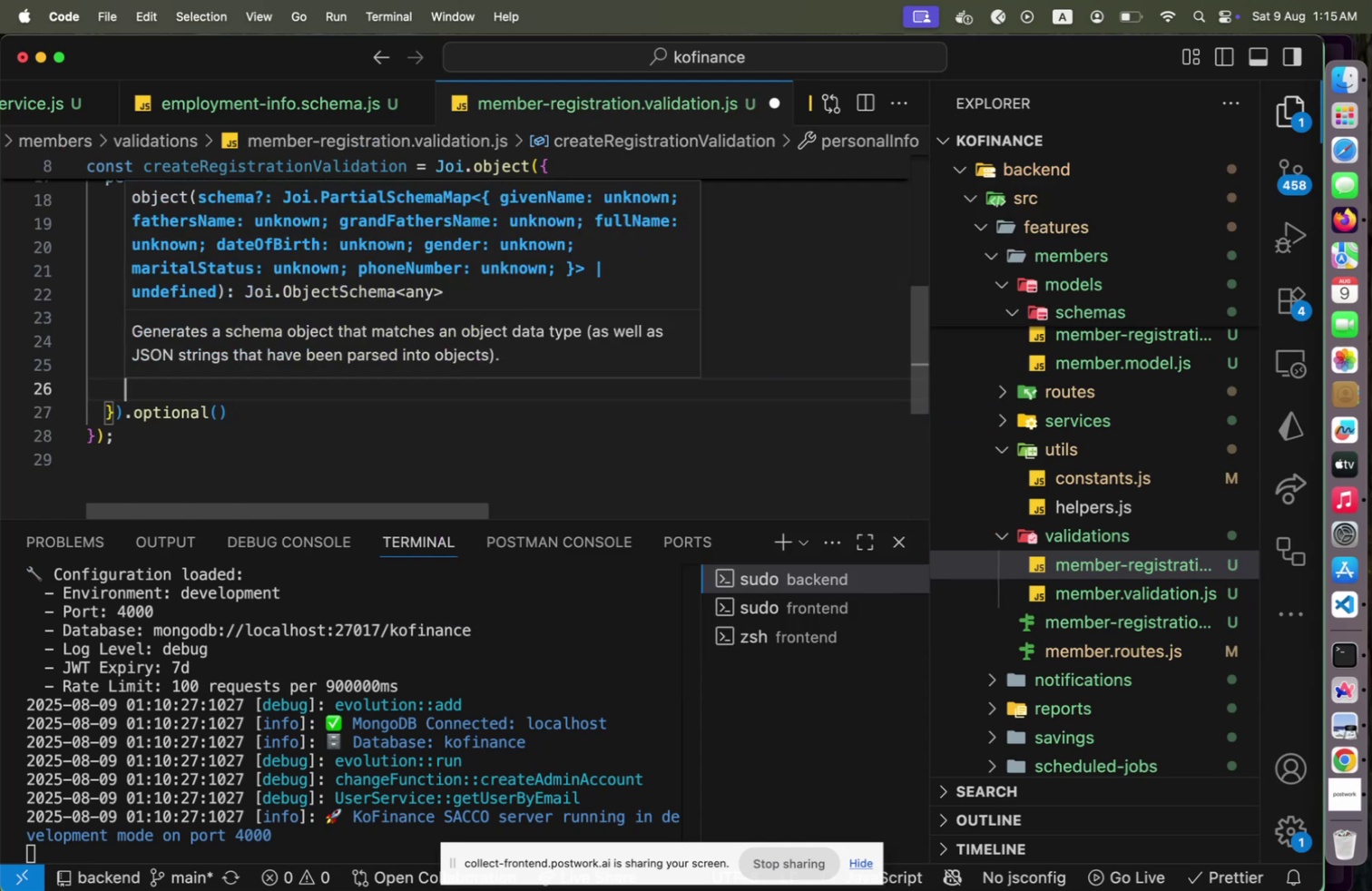 
key(Escape)
type(email: Joi.sem)
key(Backspace)
key(Backspace)
type(s)
key(Backspace)
type(tring().em)
 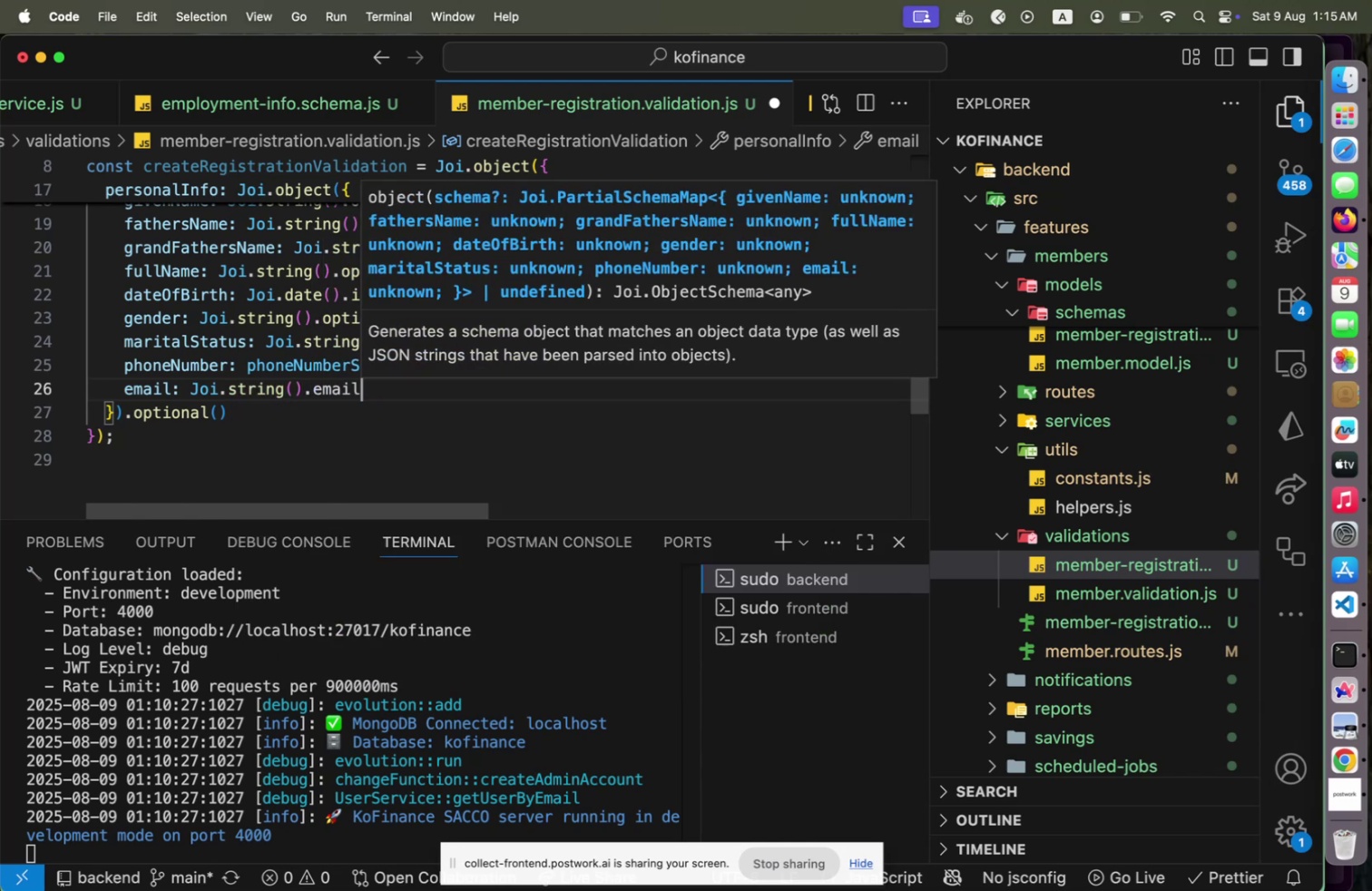 
 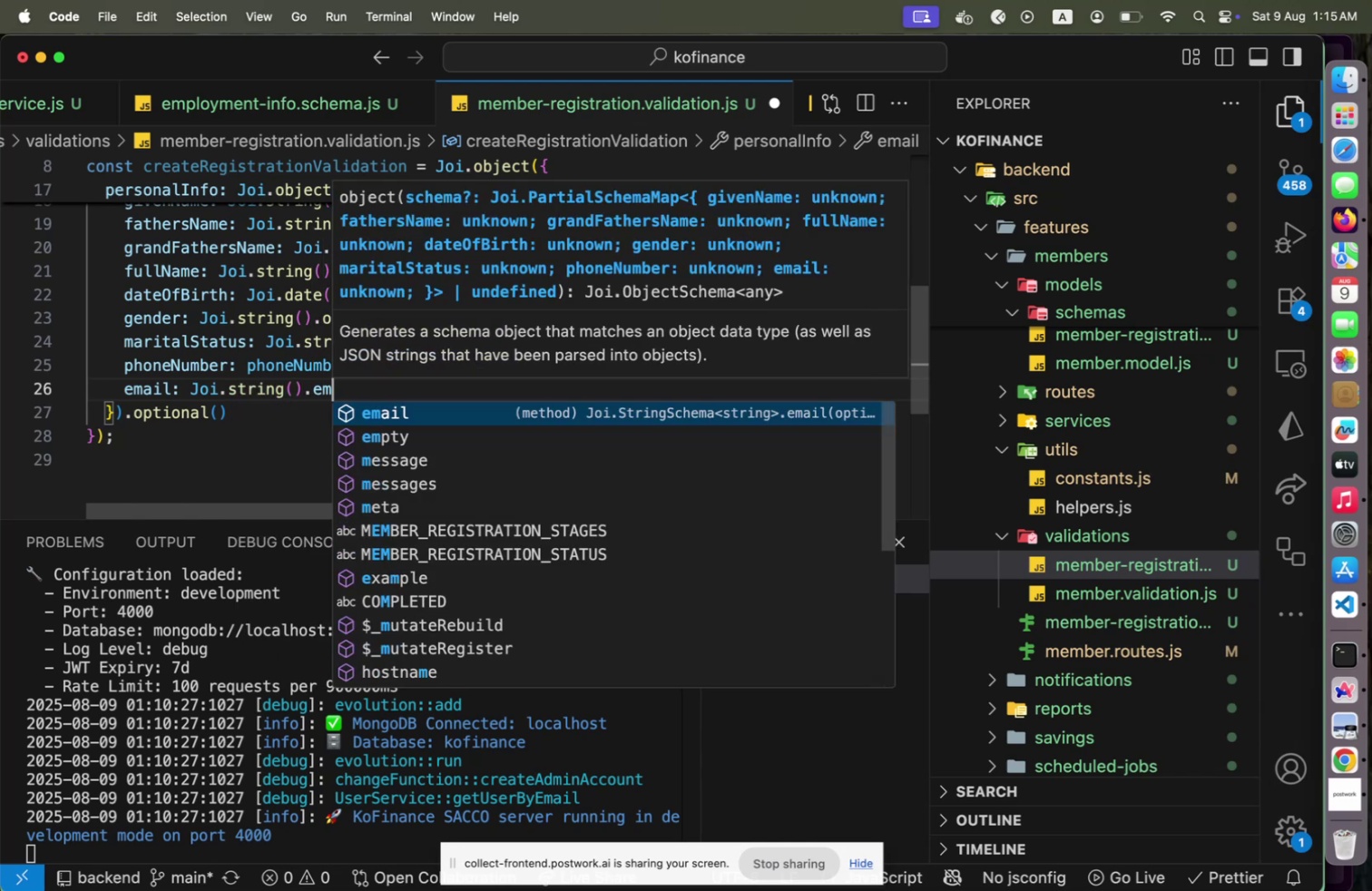 
key(Enter)
 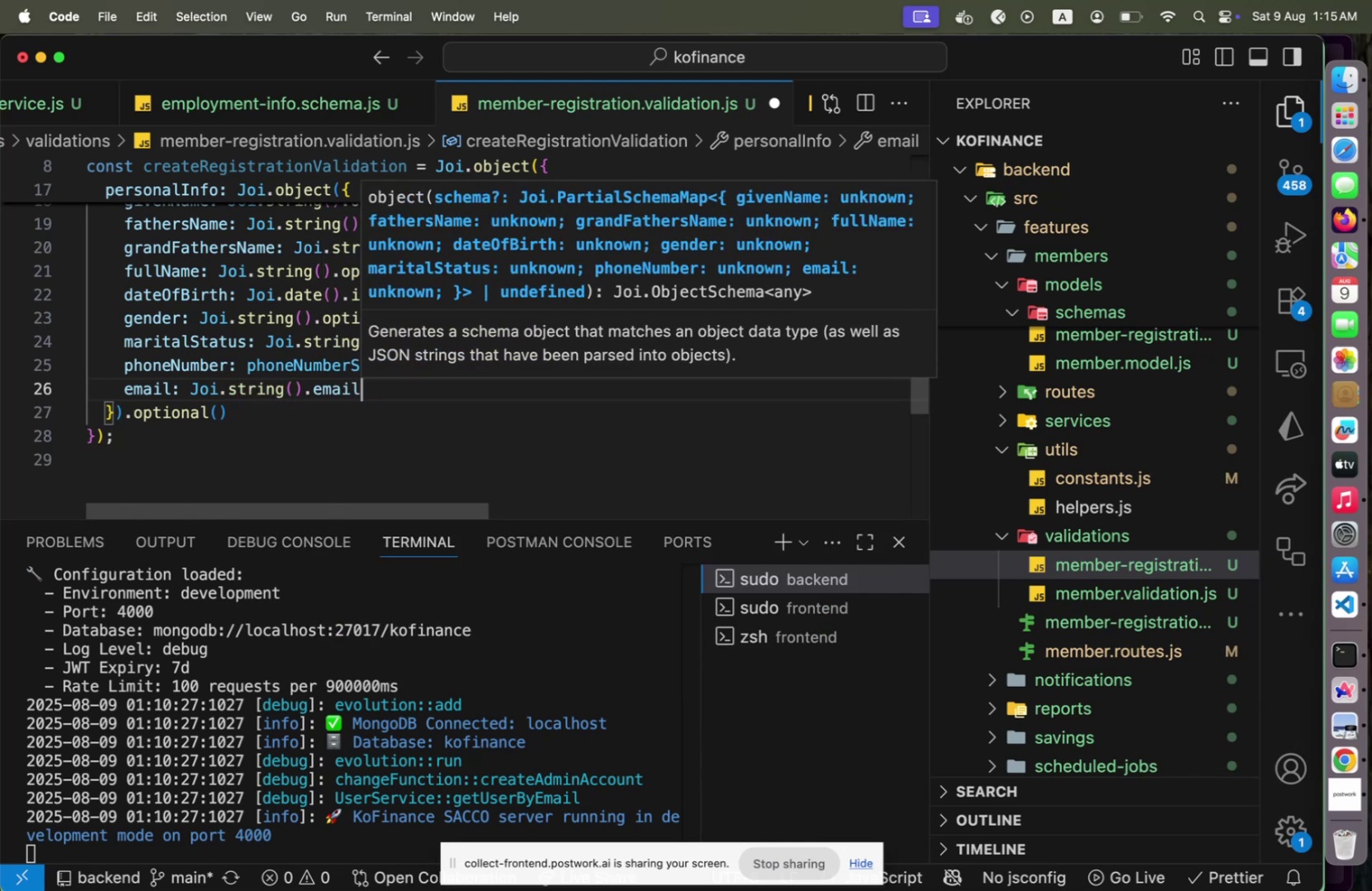 
type(().op)
 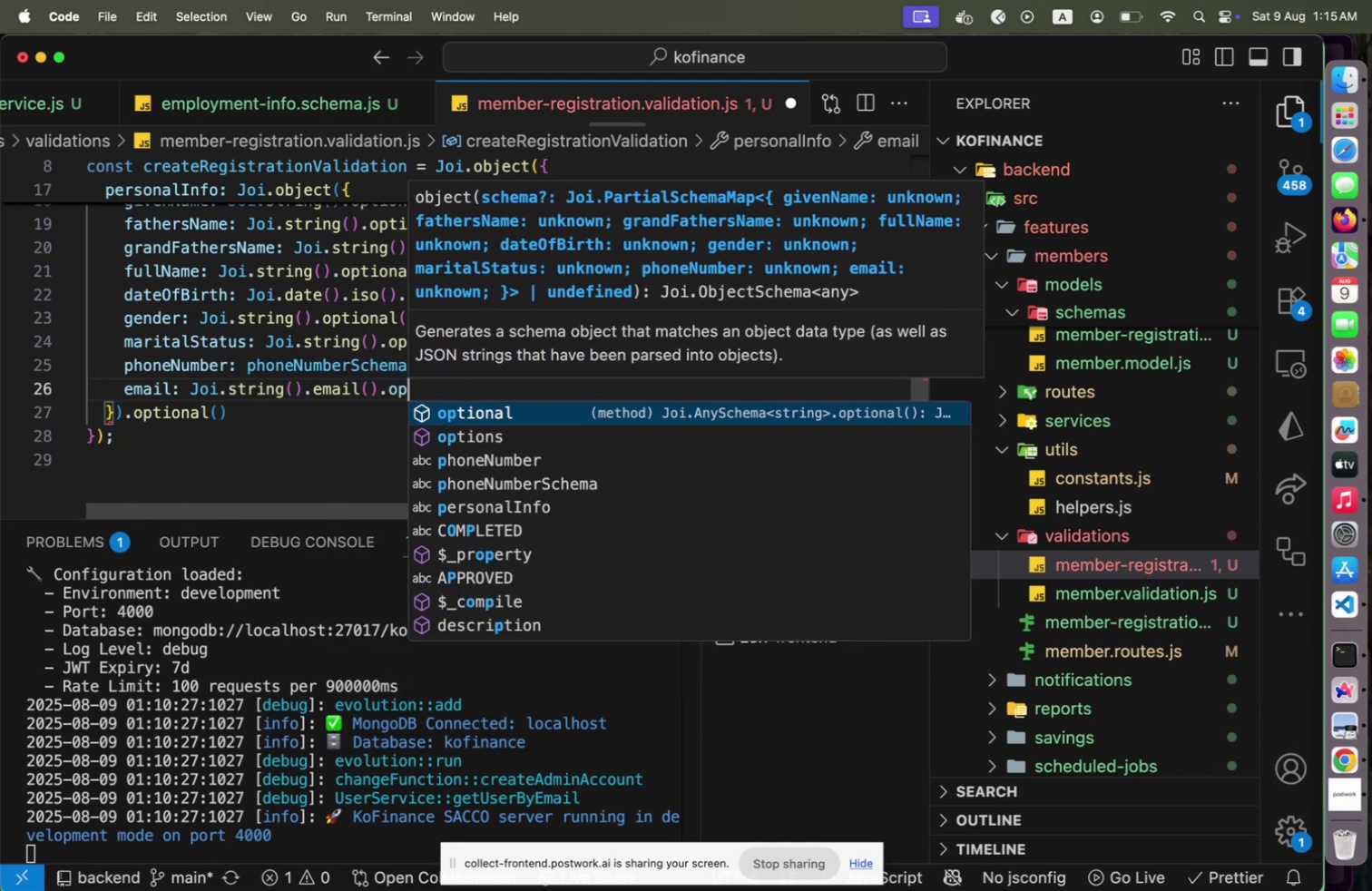 
key(Enter)
 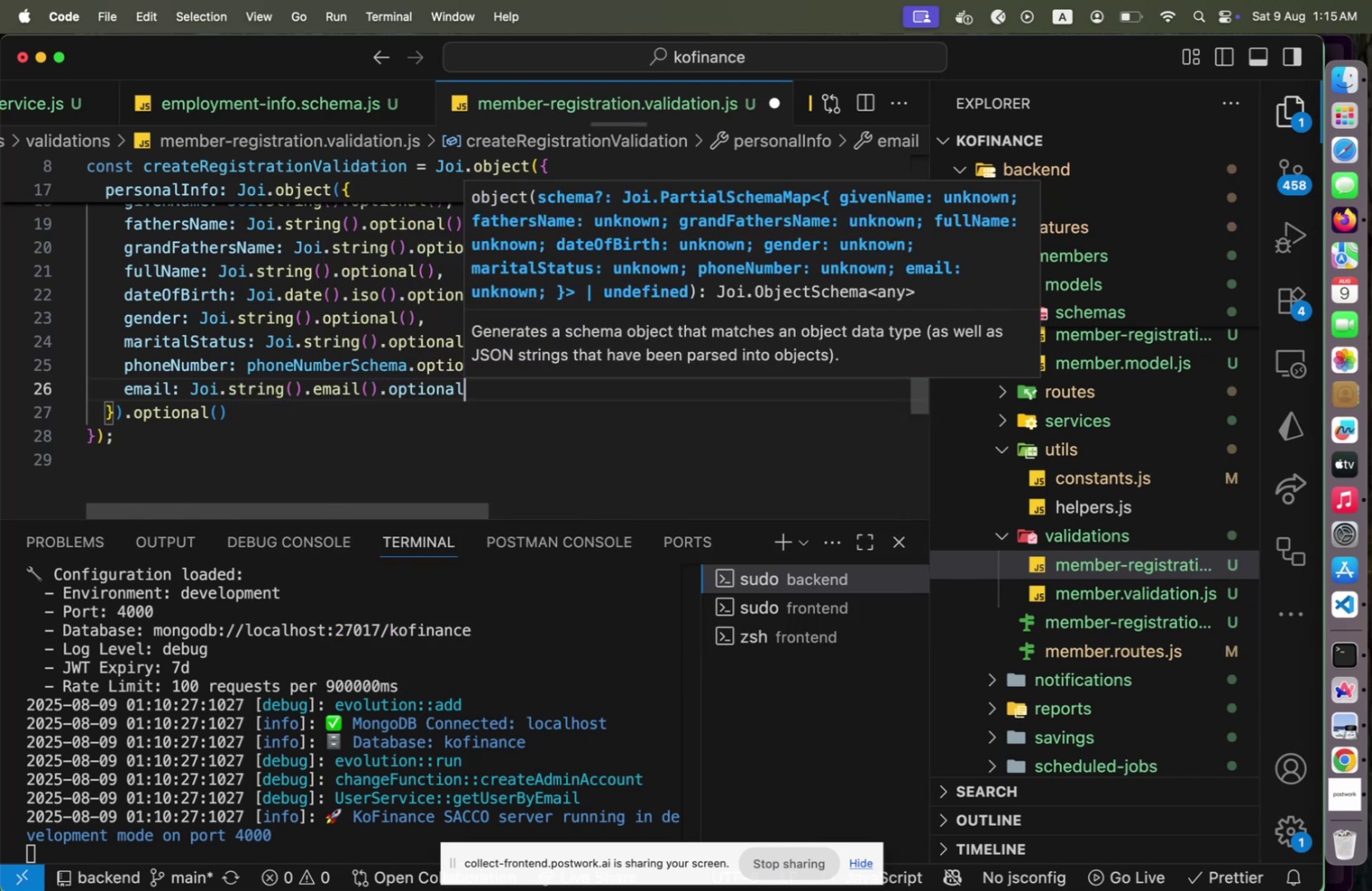 
type((),)
 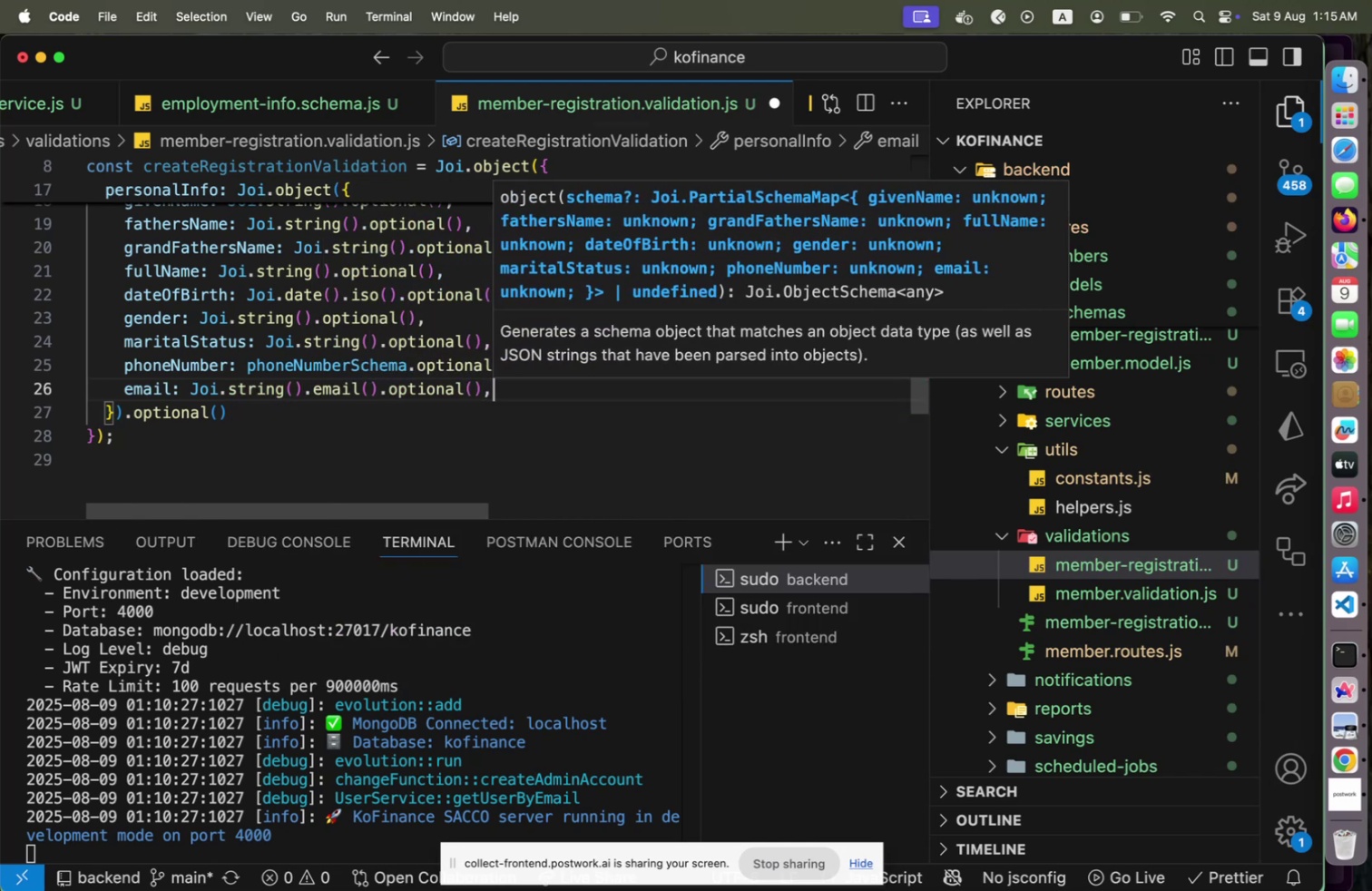 
key(Enter)
 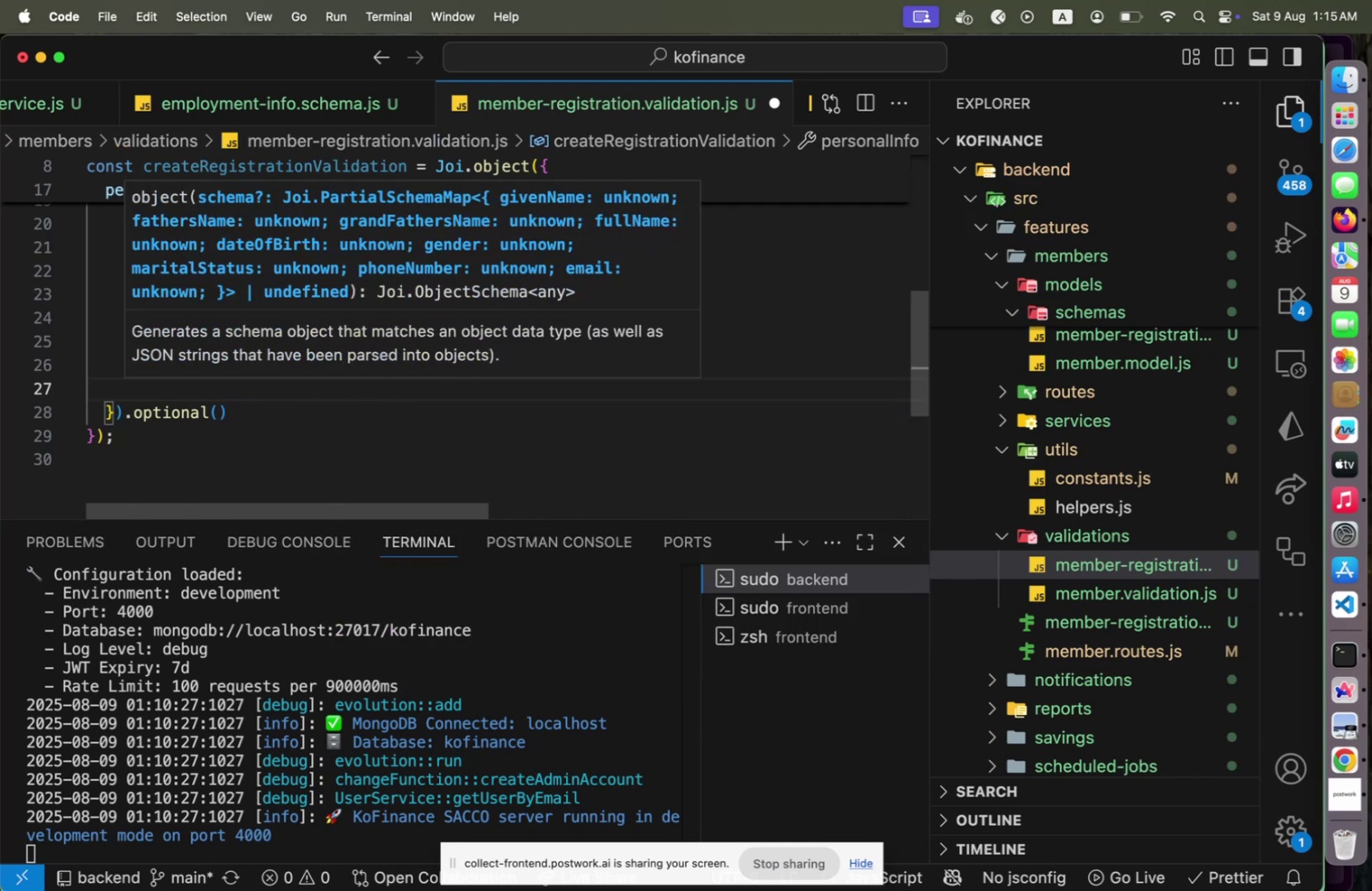 
key(Escape)
 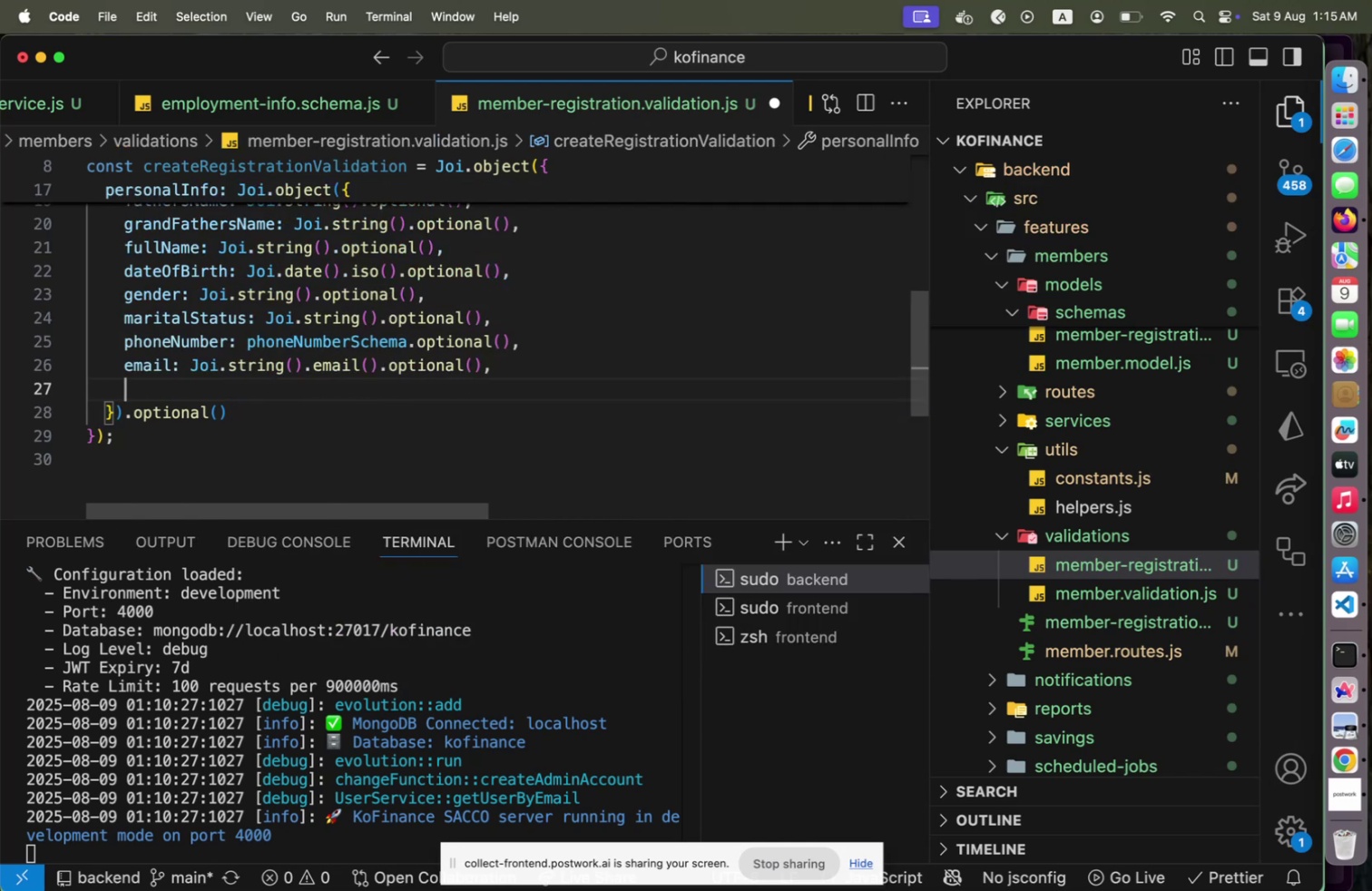 
key(ArrowUp)
 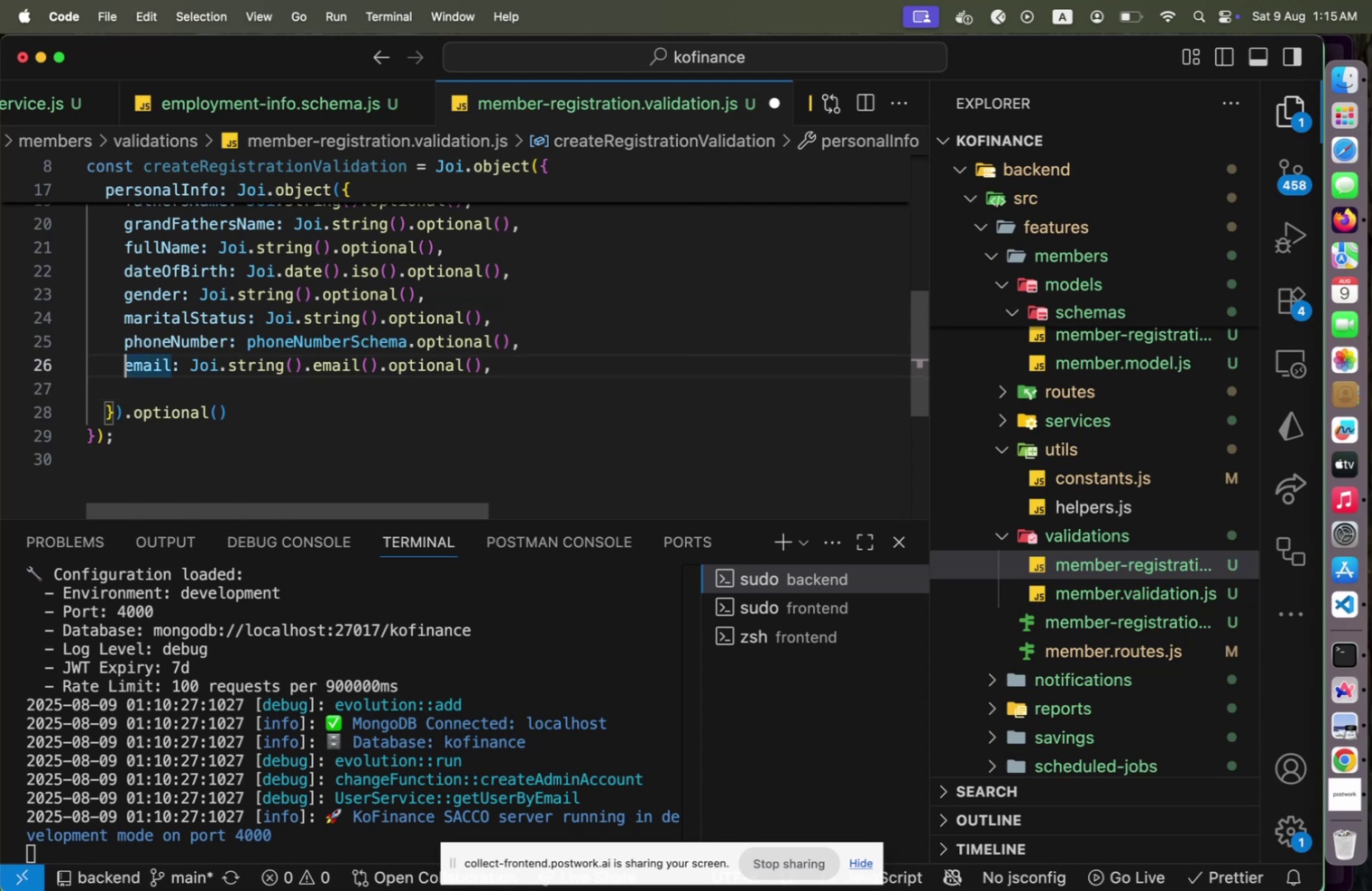 
key(ArrowUp)
 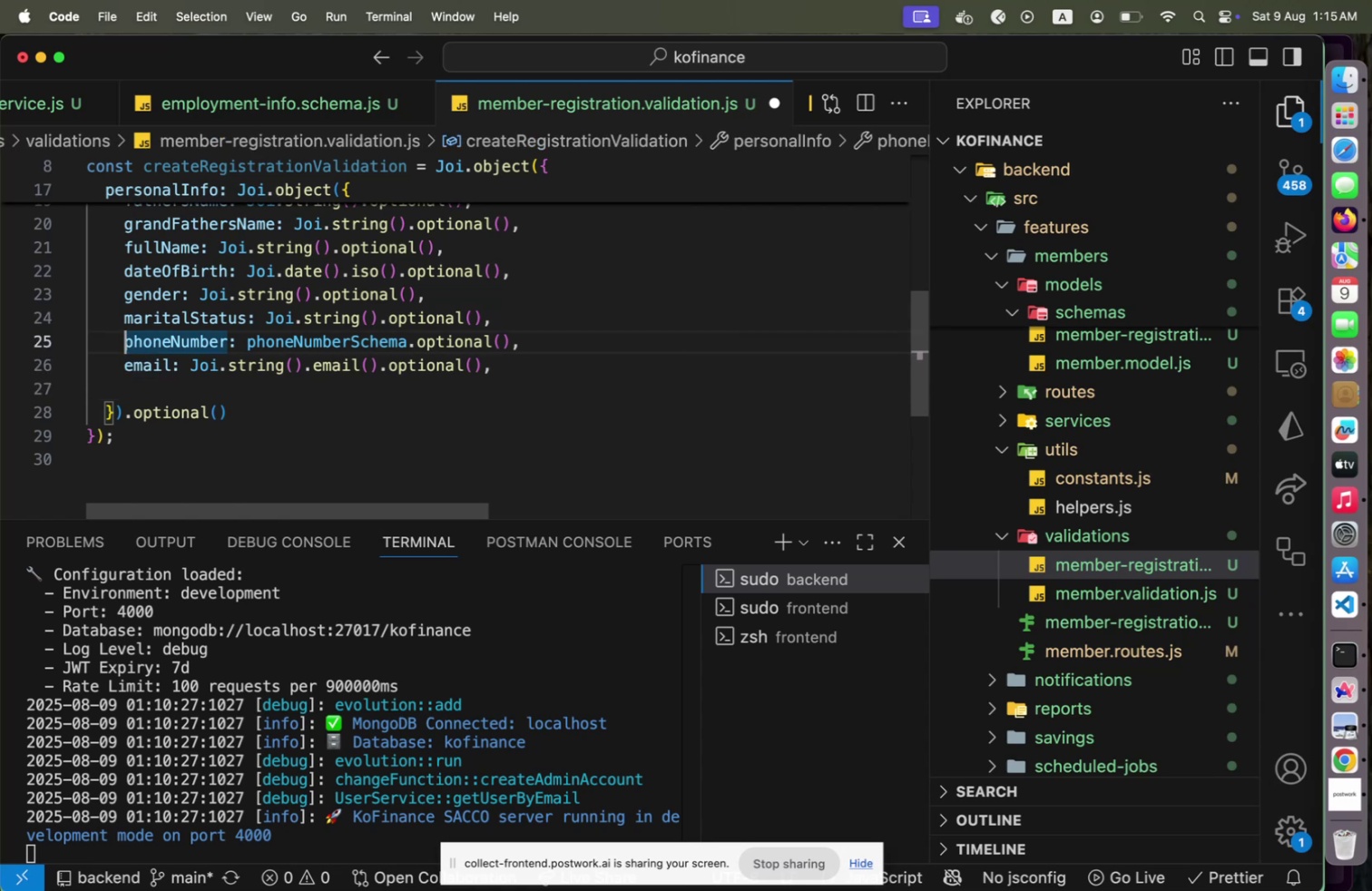 
key(ArrowUp)
 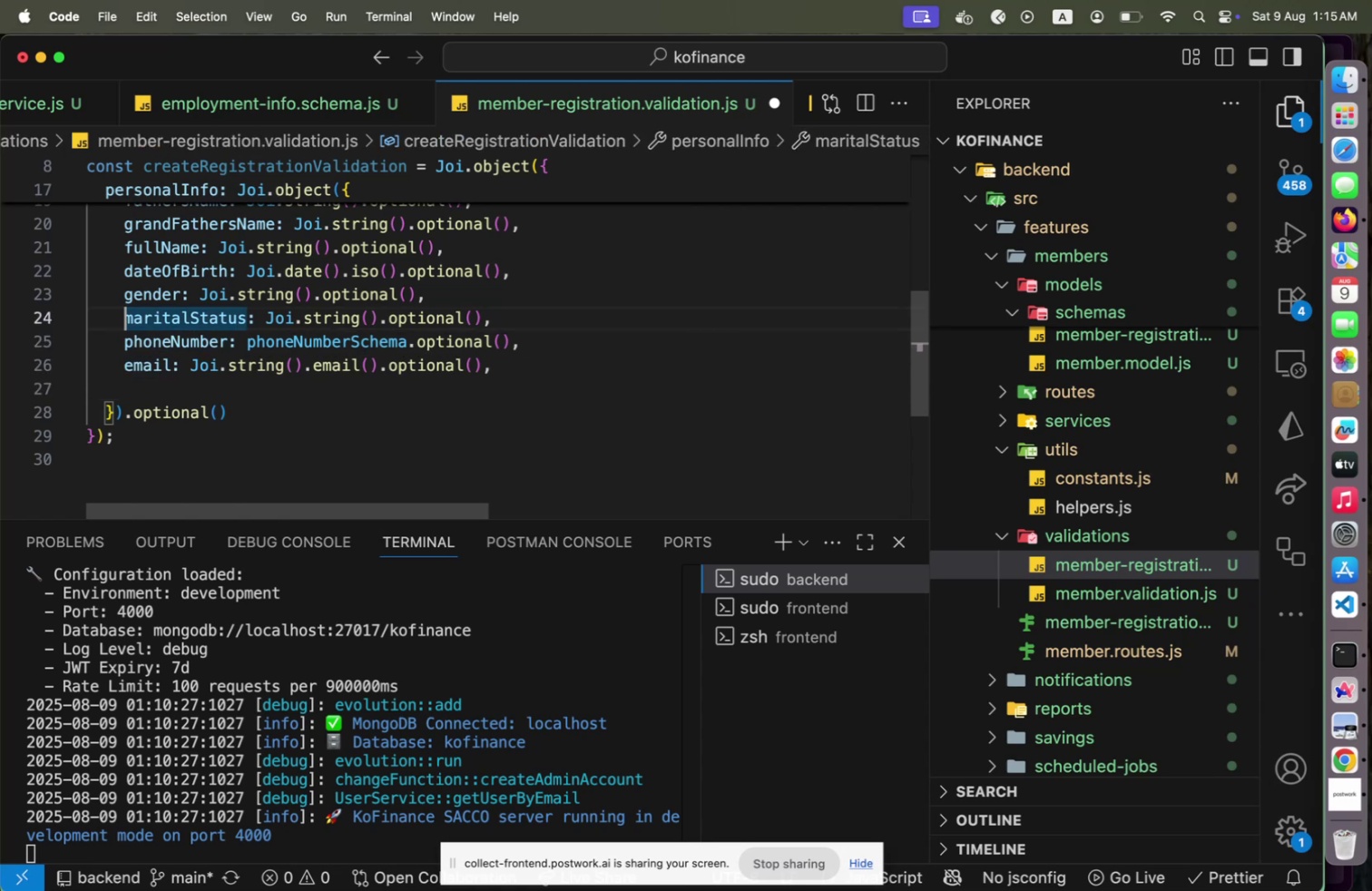 
hold_key(key=ArrowRight, duration=1.51)
 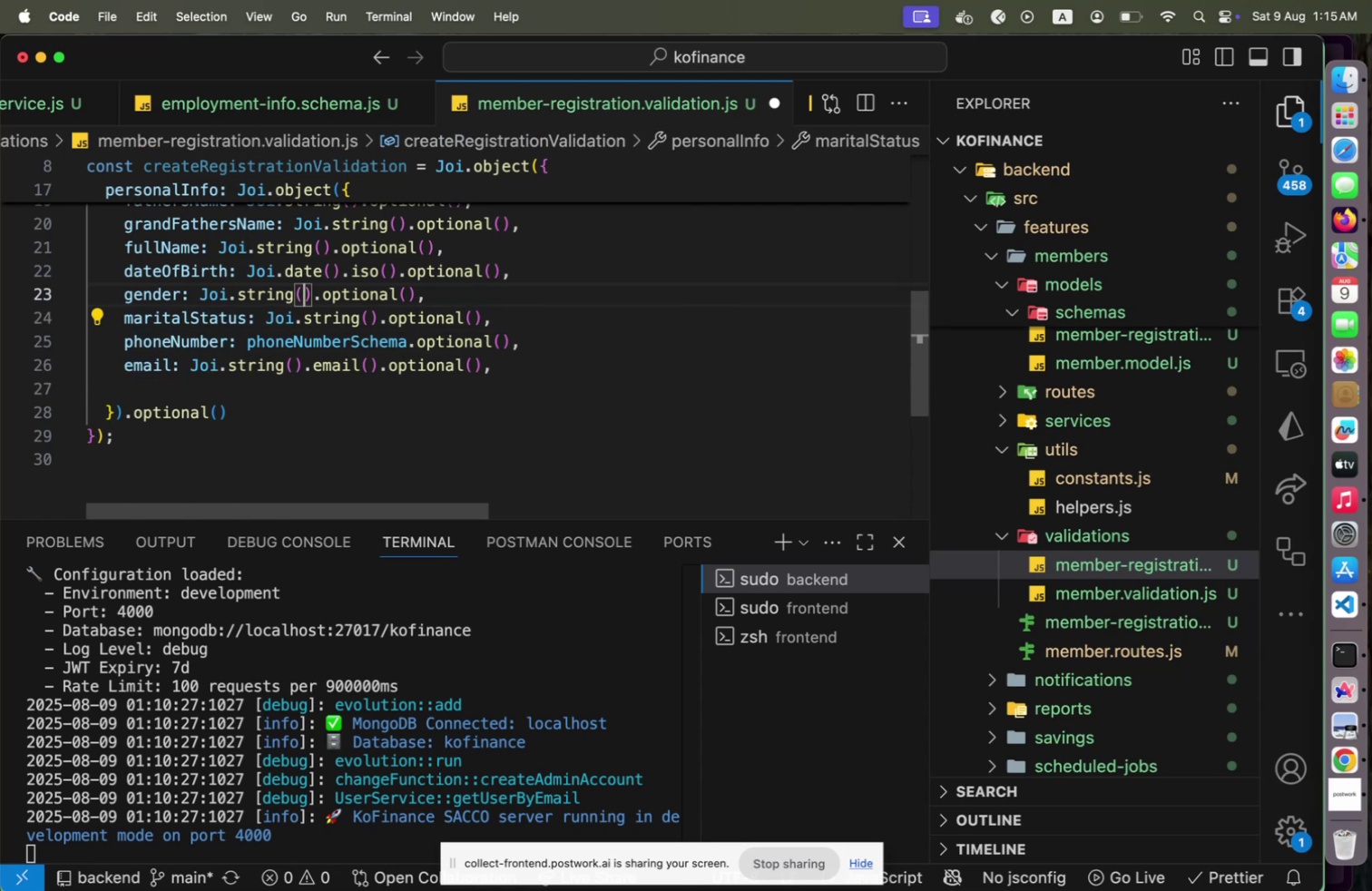 
hold_key(key=ArrowRight, duration=0.42)
 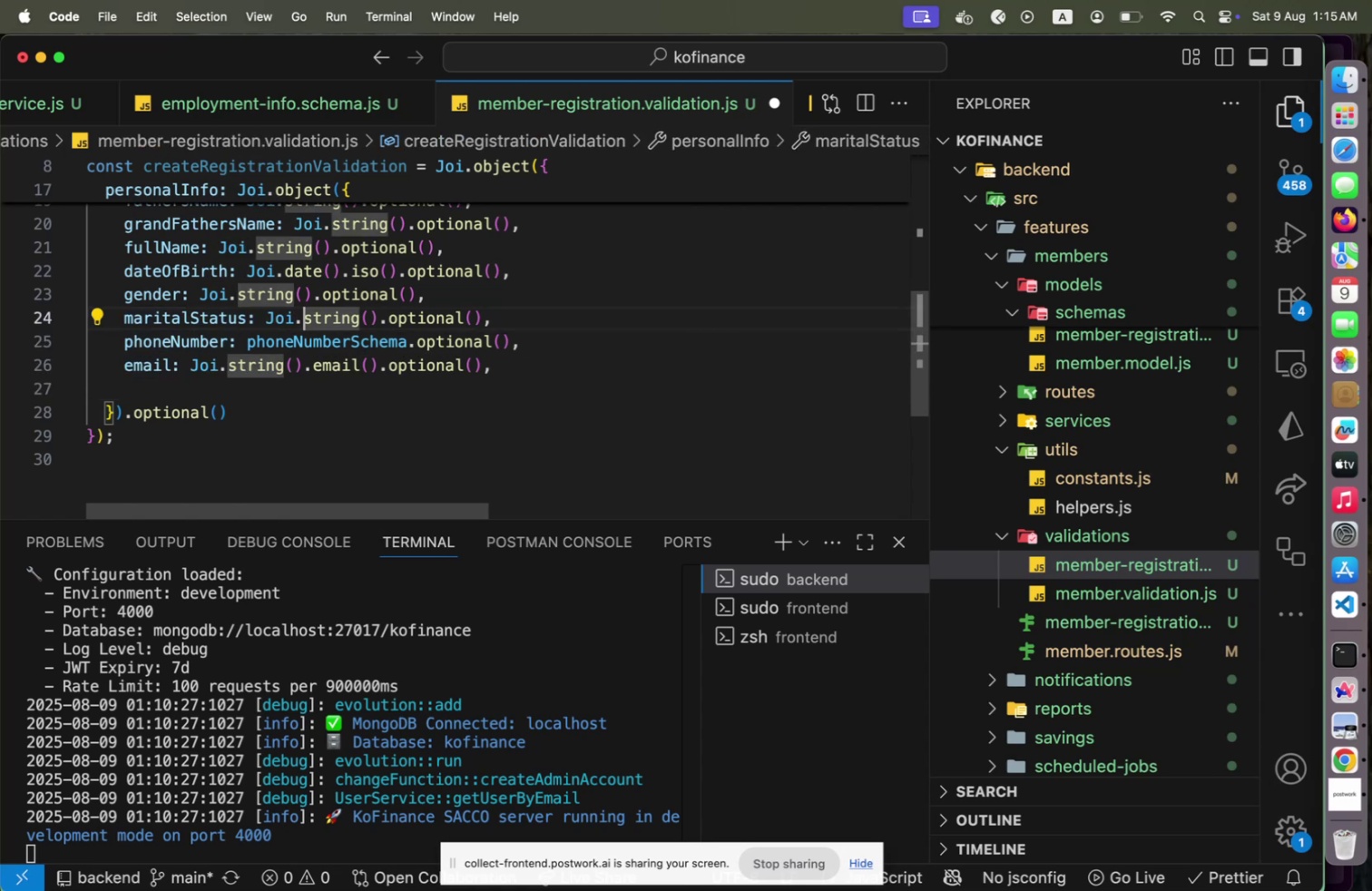 
key(ArrowUp)
 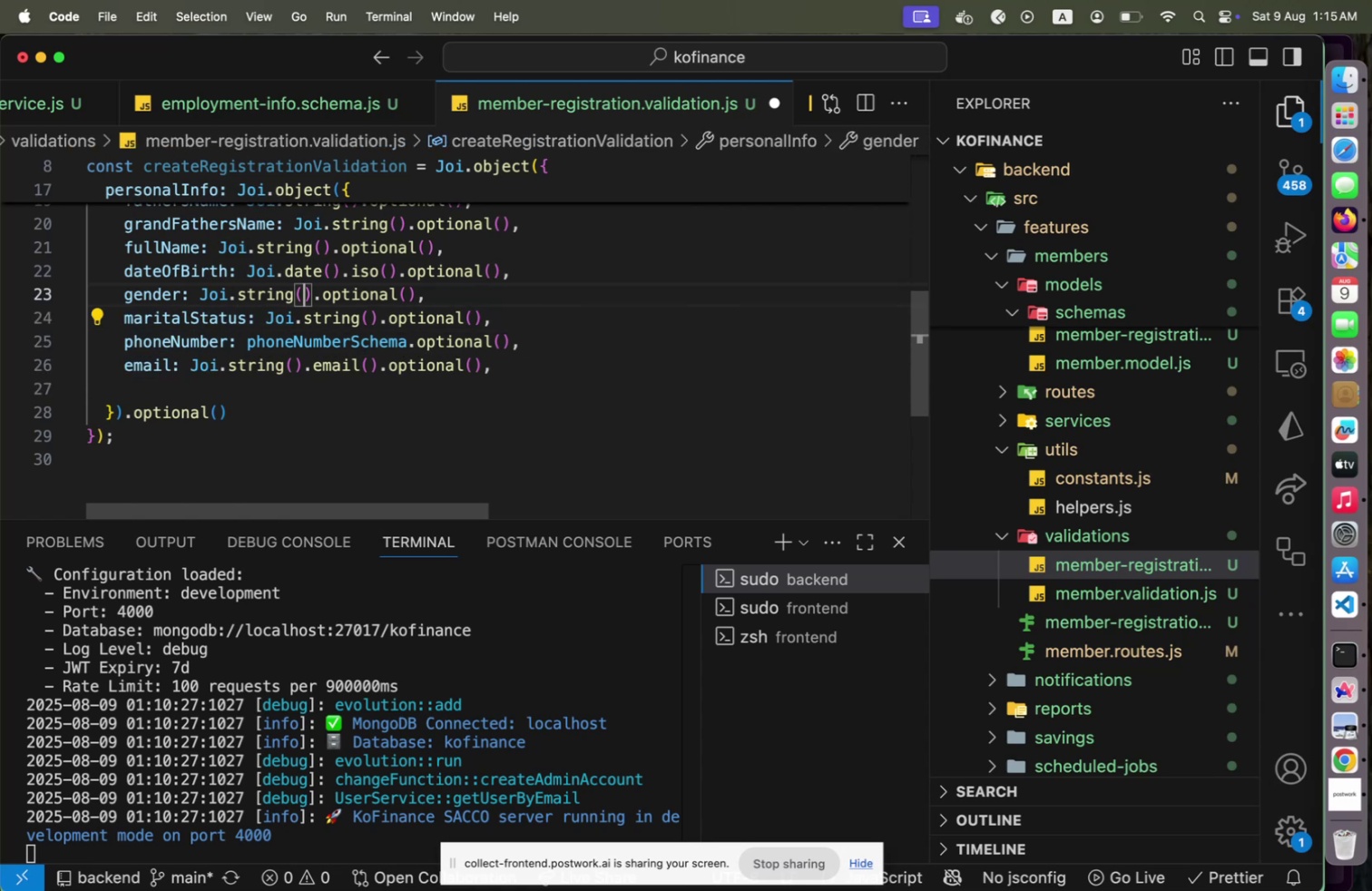 
key(ArrowRight)
 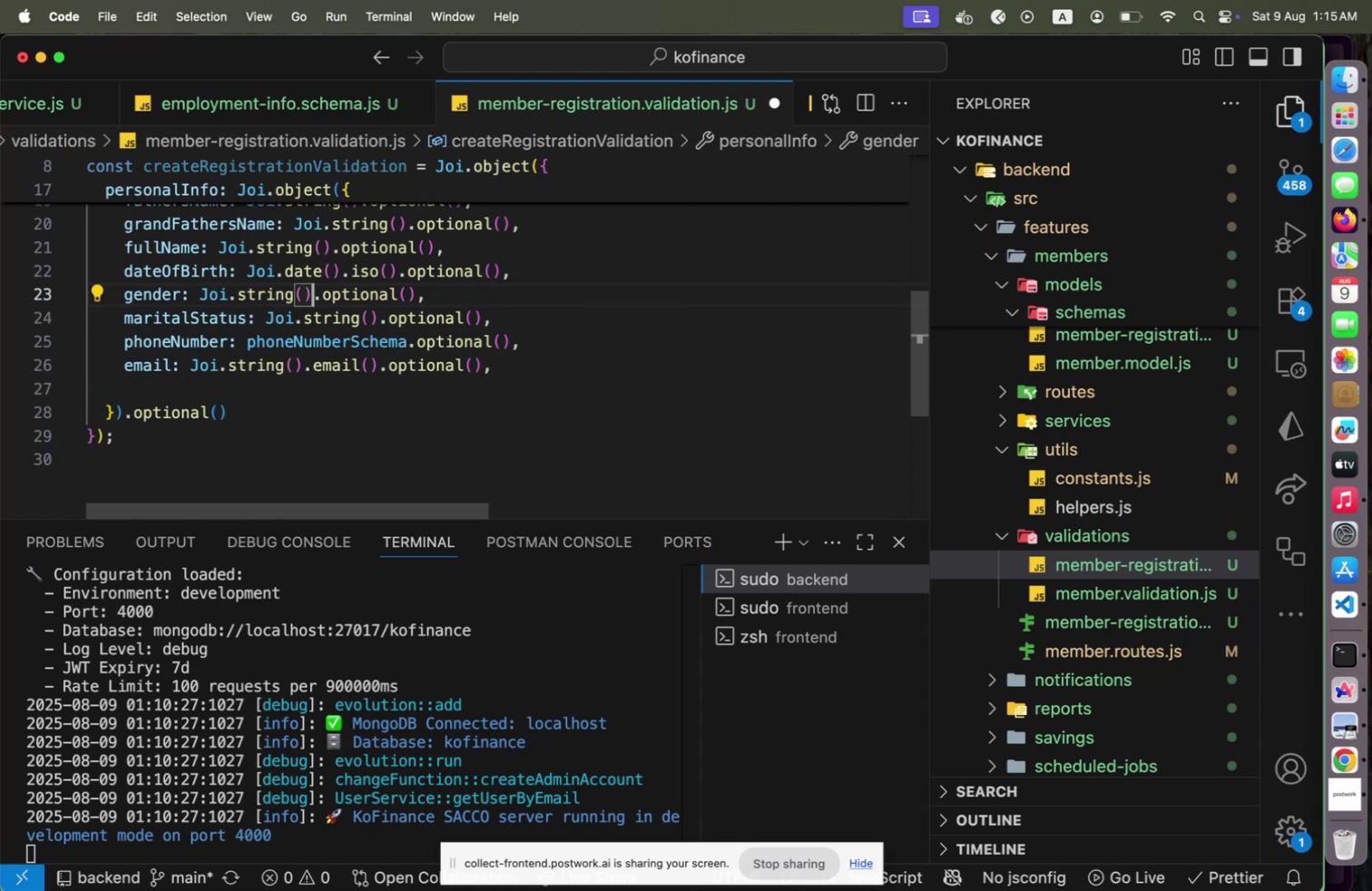 
key(Period)
 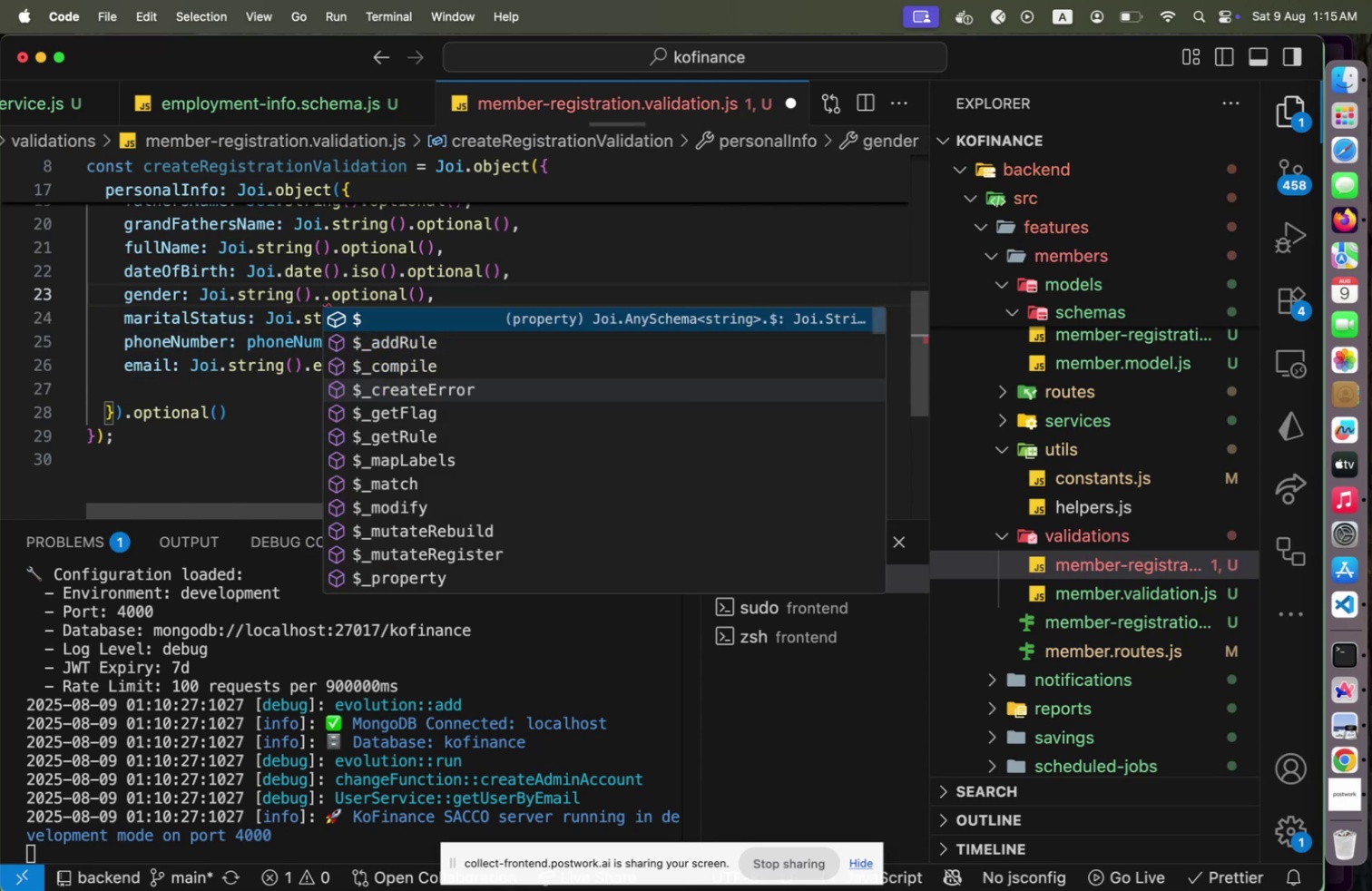 
key(V)
 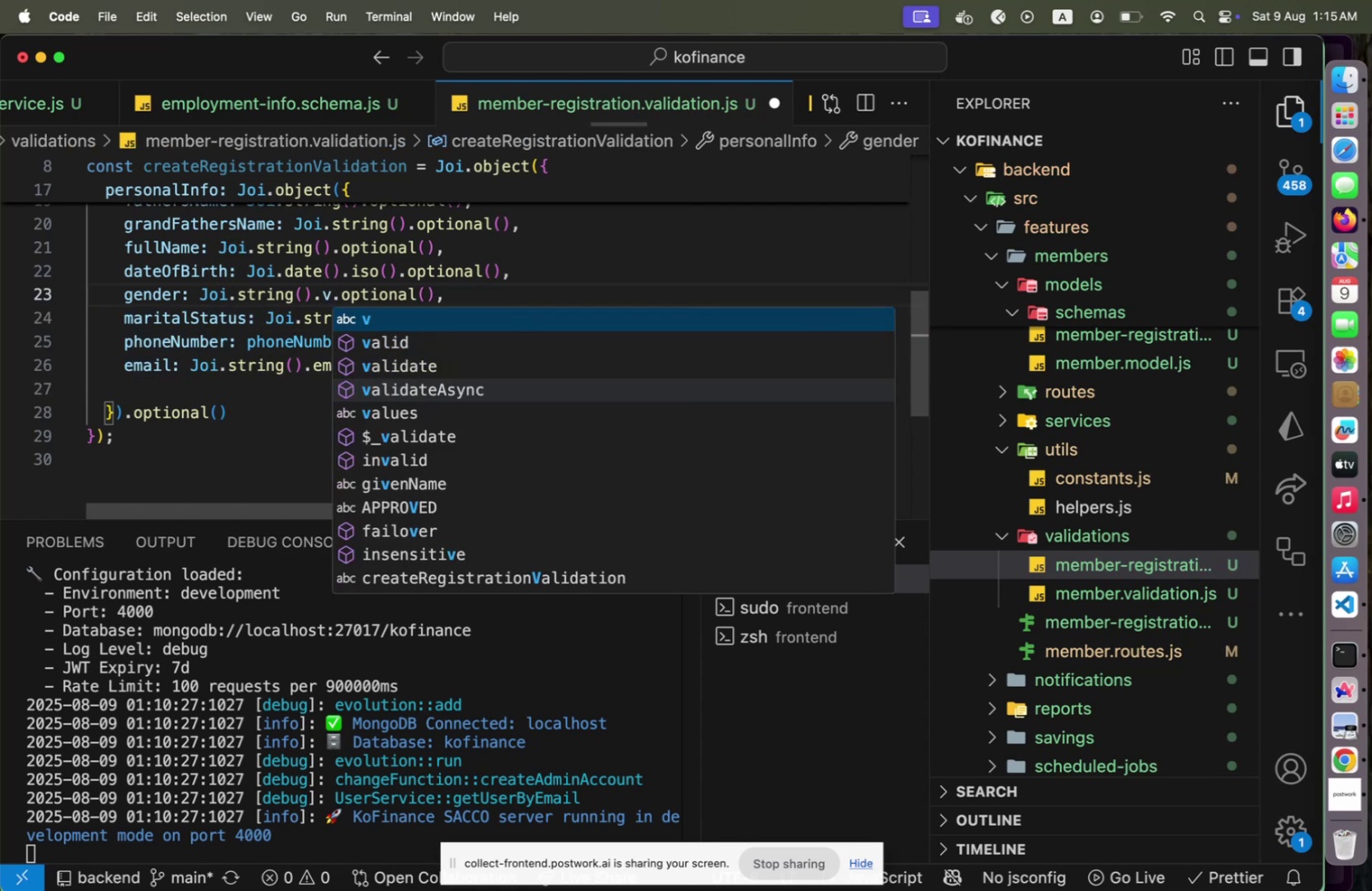 
key(ArrowDown)
 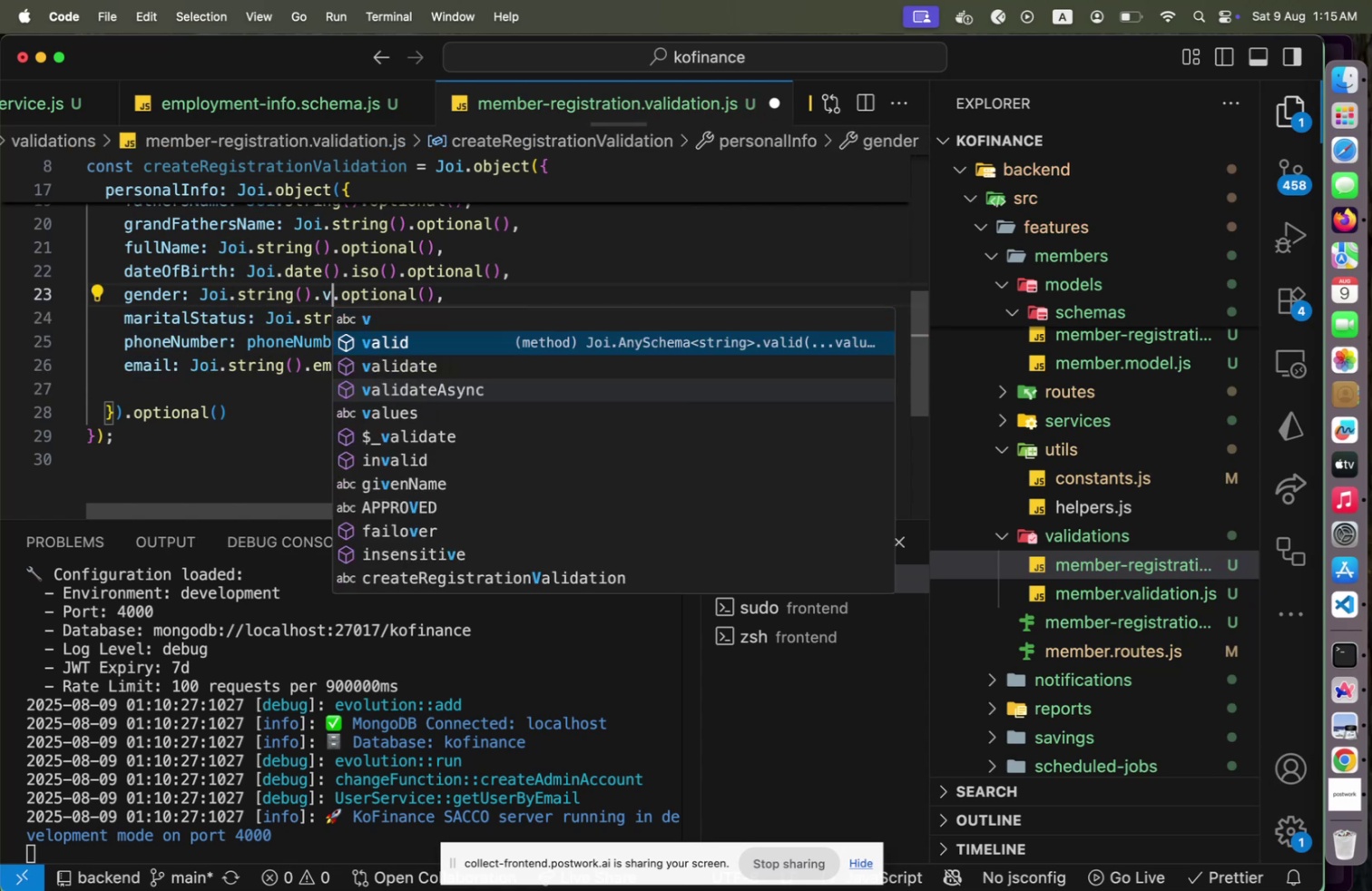 
key(Enter)
 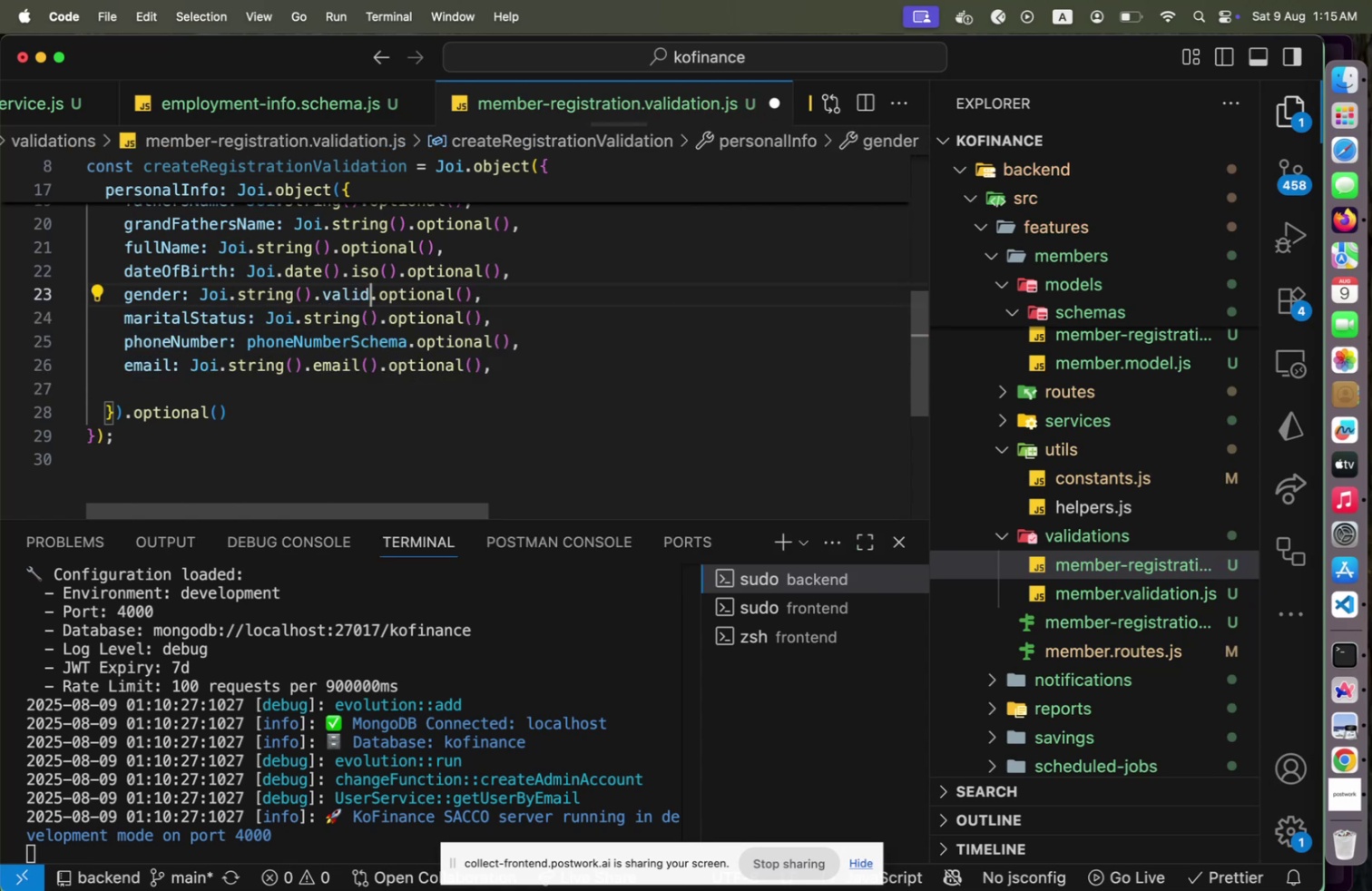 
type(())
 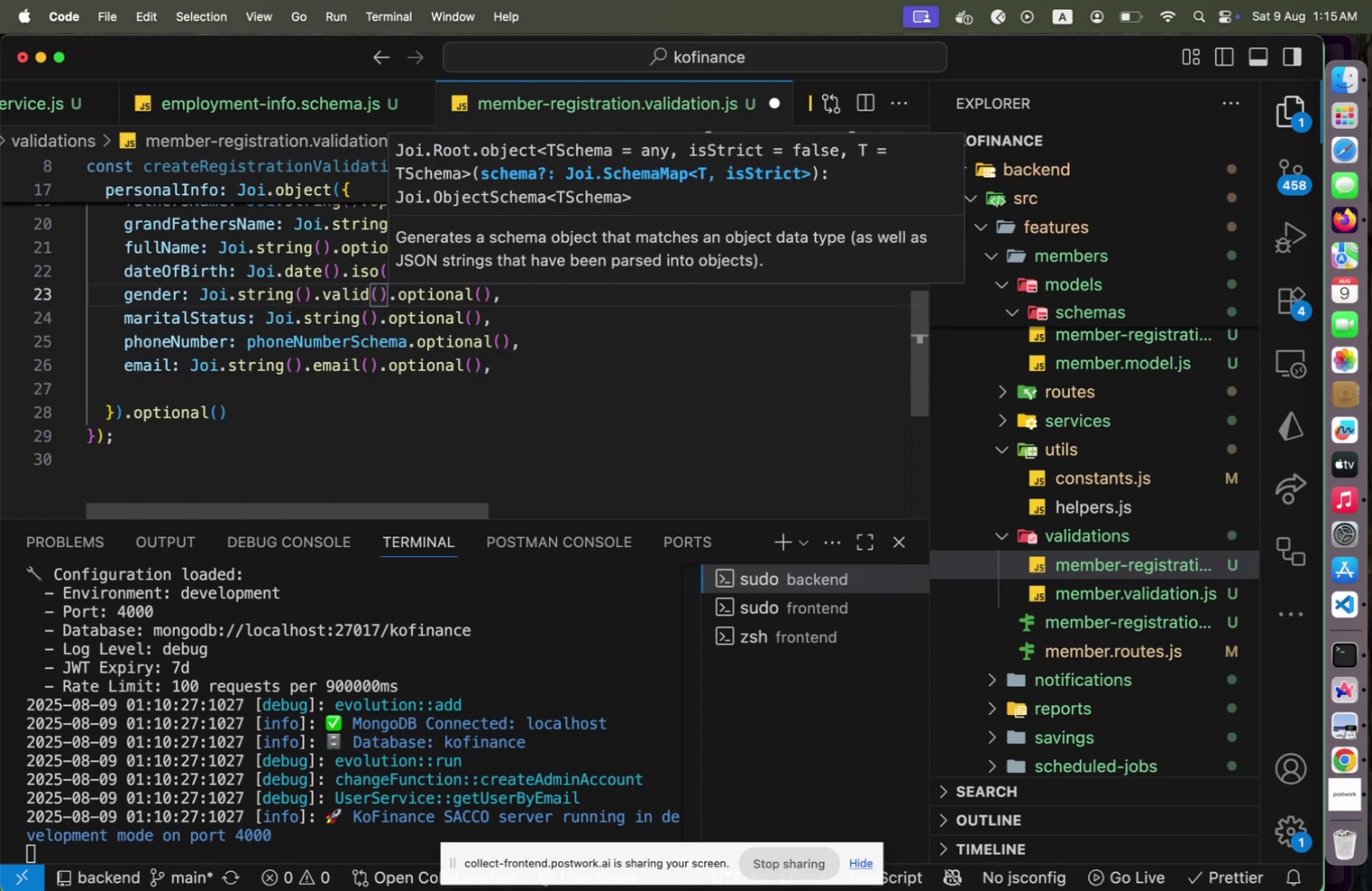 
key(ArrowLeft)
 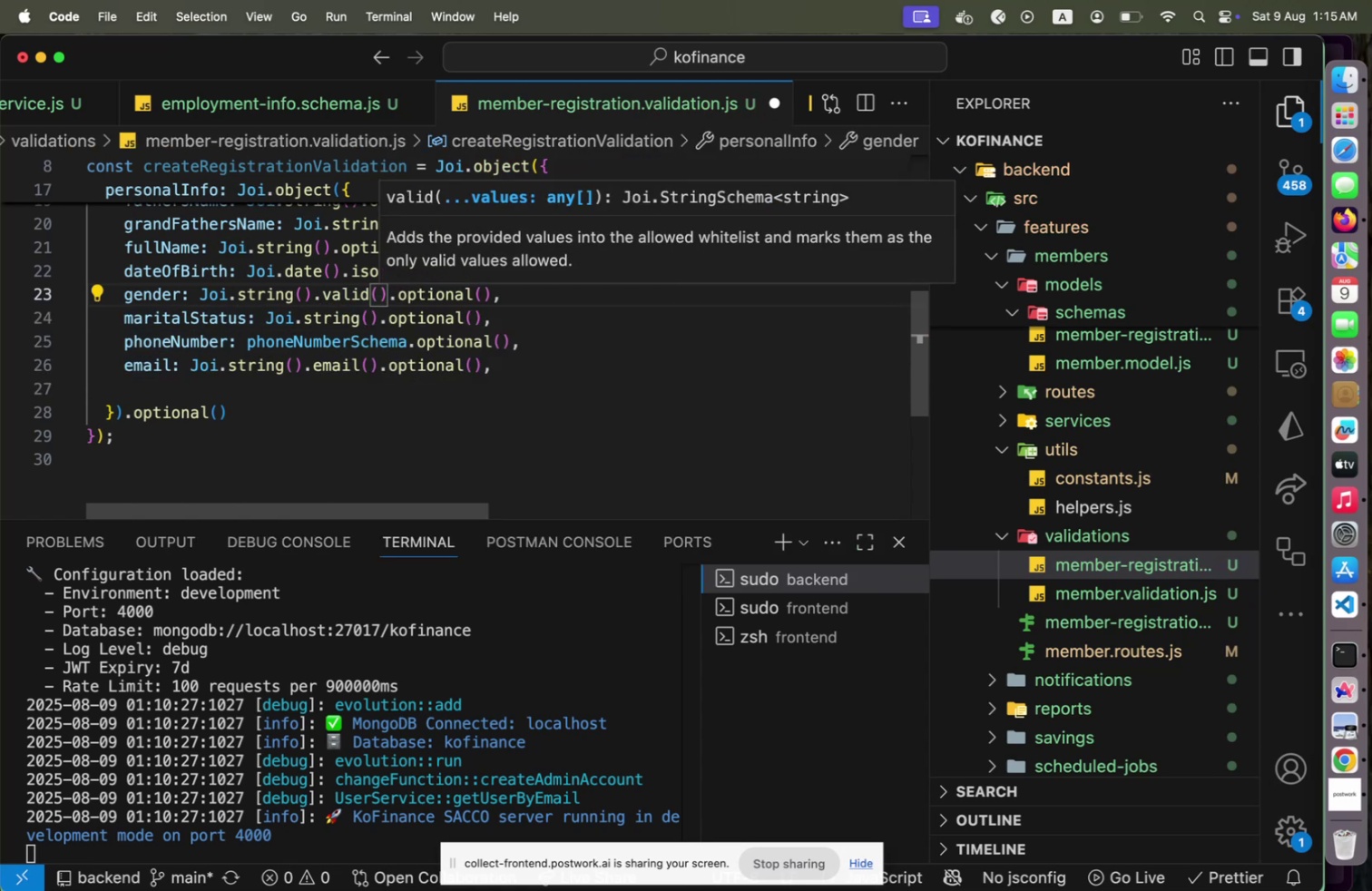 
type('male)
 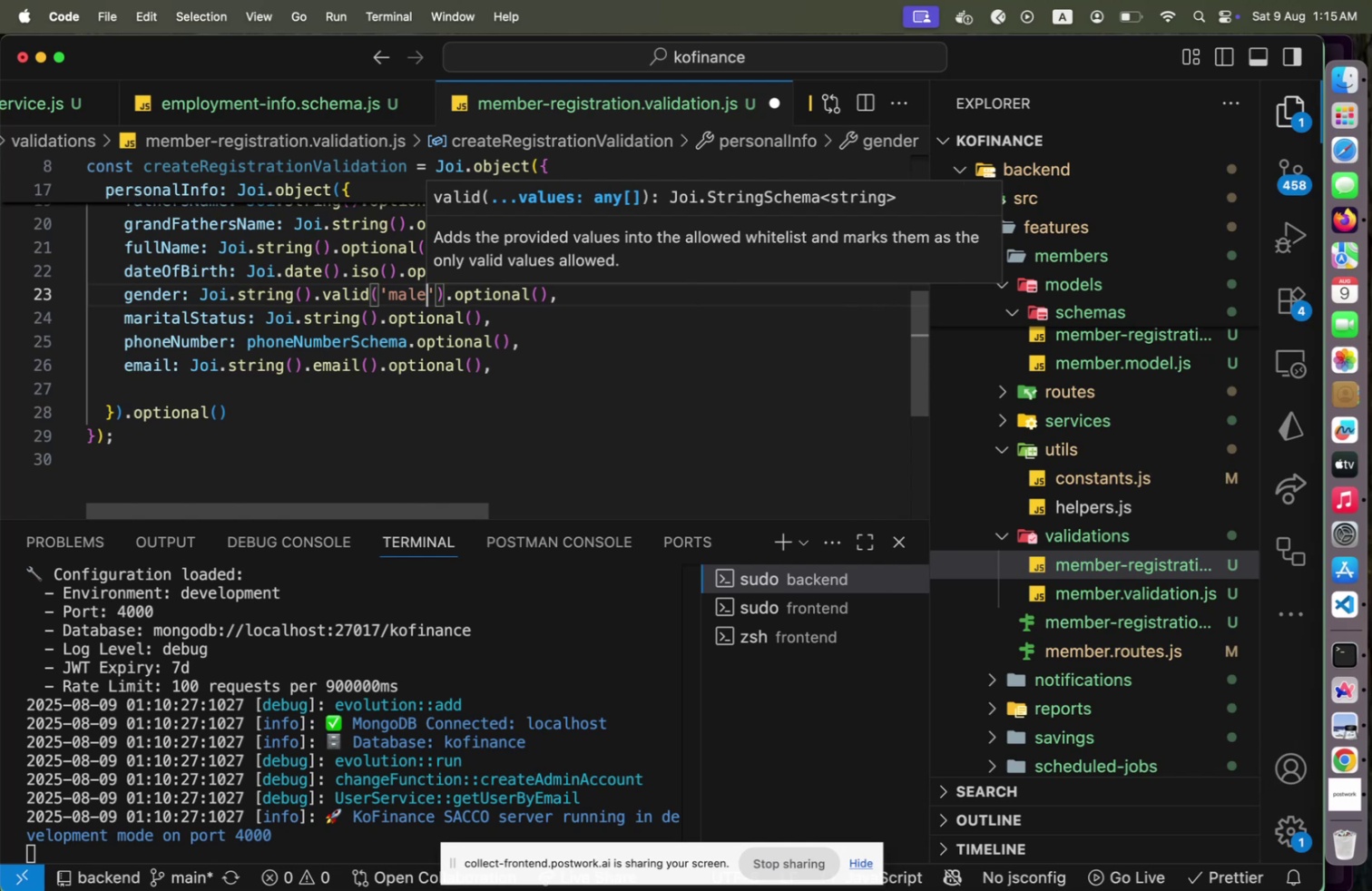 
key(ArrowRight)
 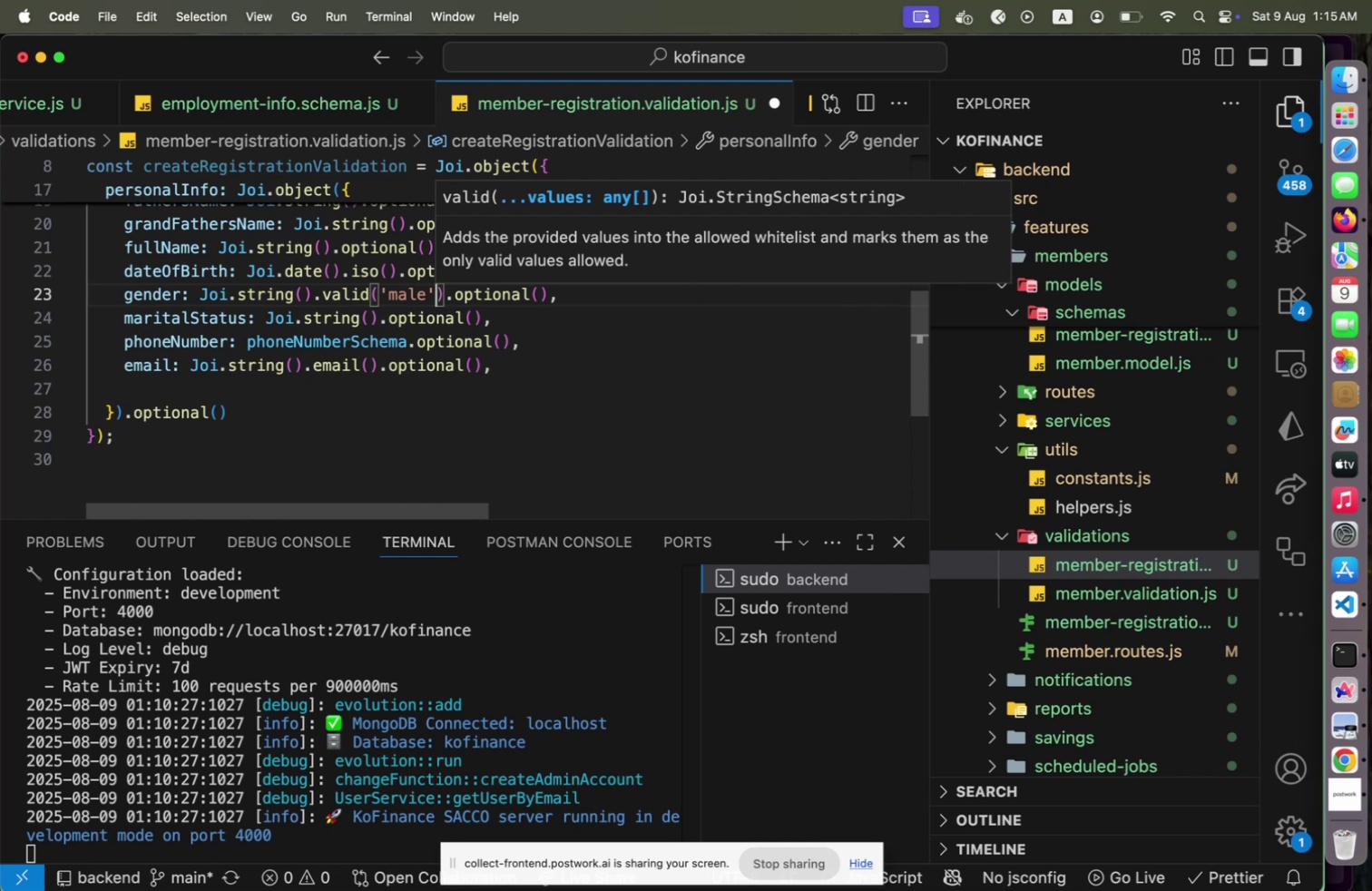 
type(, 'fme)
key(Backspace)
key(Backspace)
type(emale)
 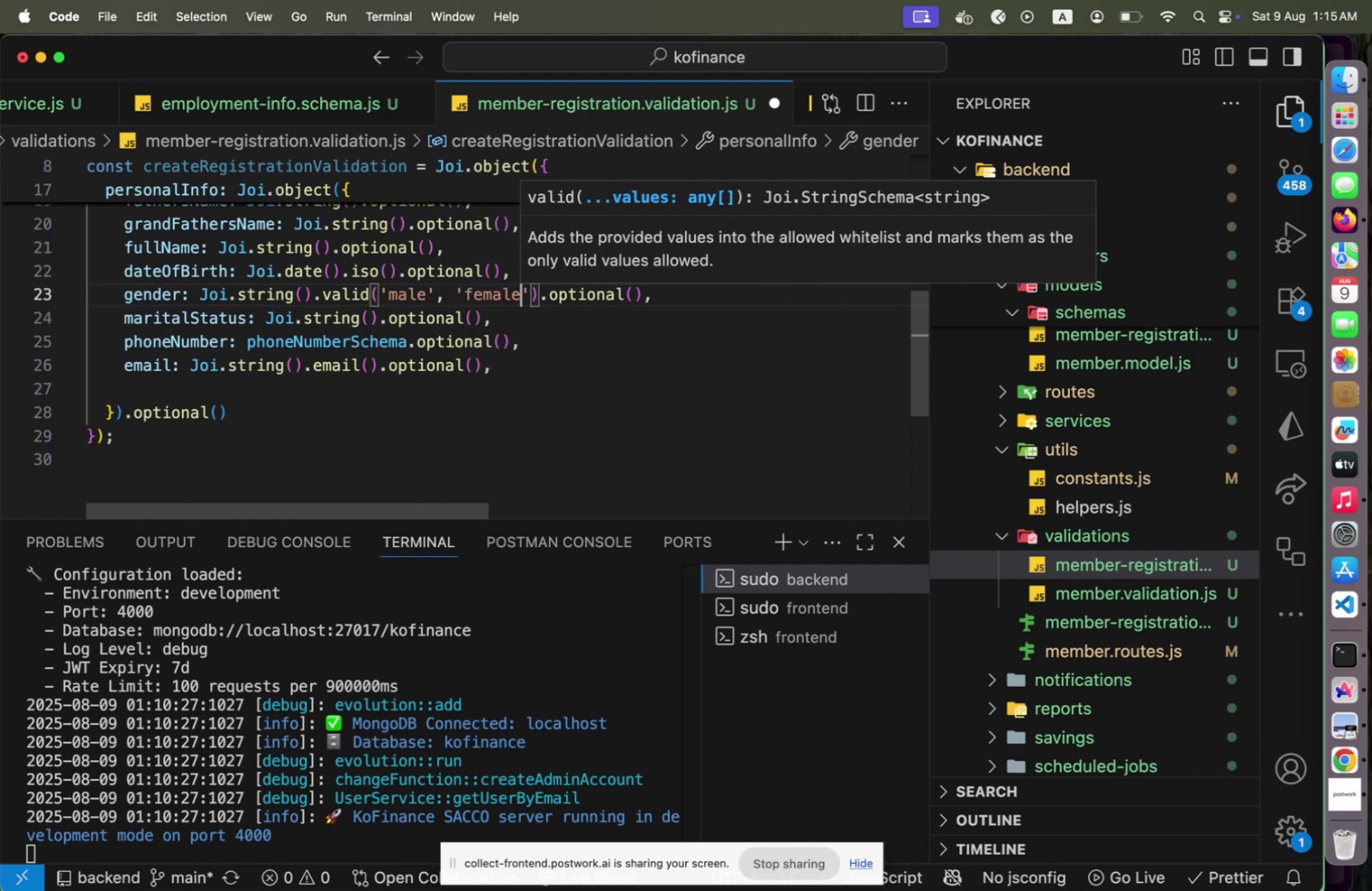 
key(ArrowRight)
 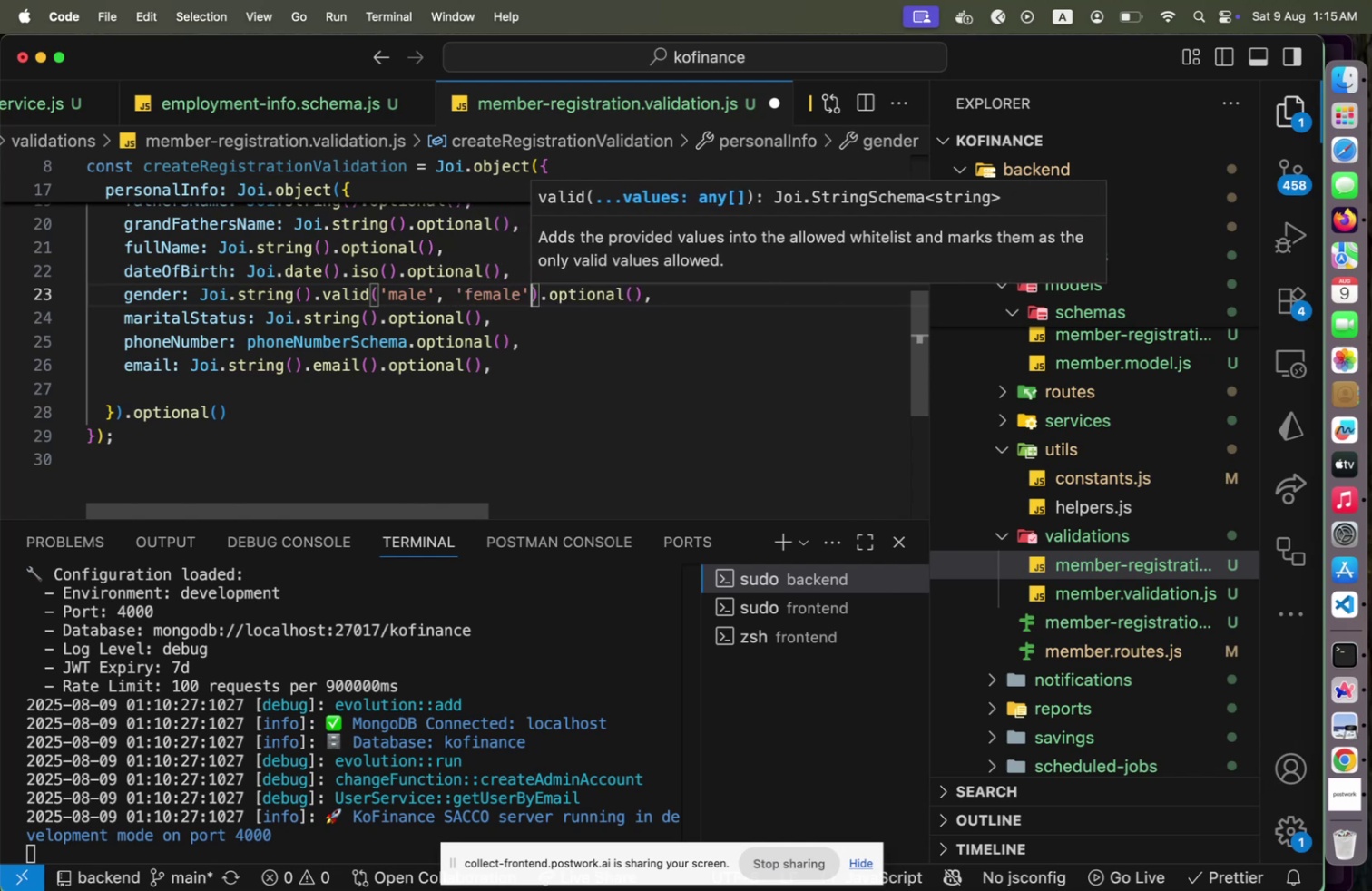 
type(, 't)
key(Backspace)
type(other)
 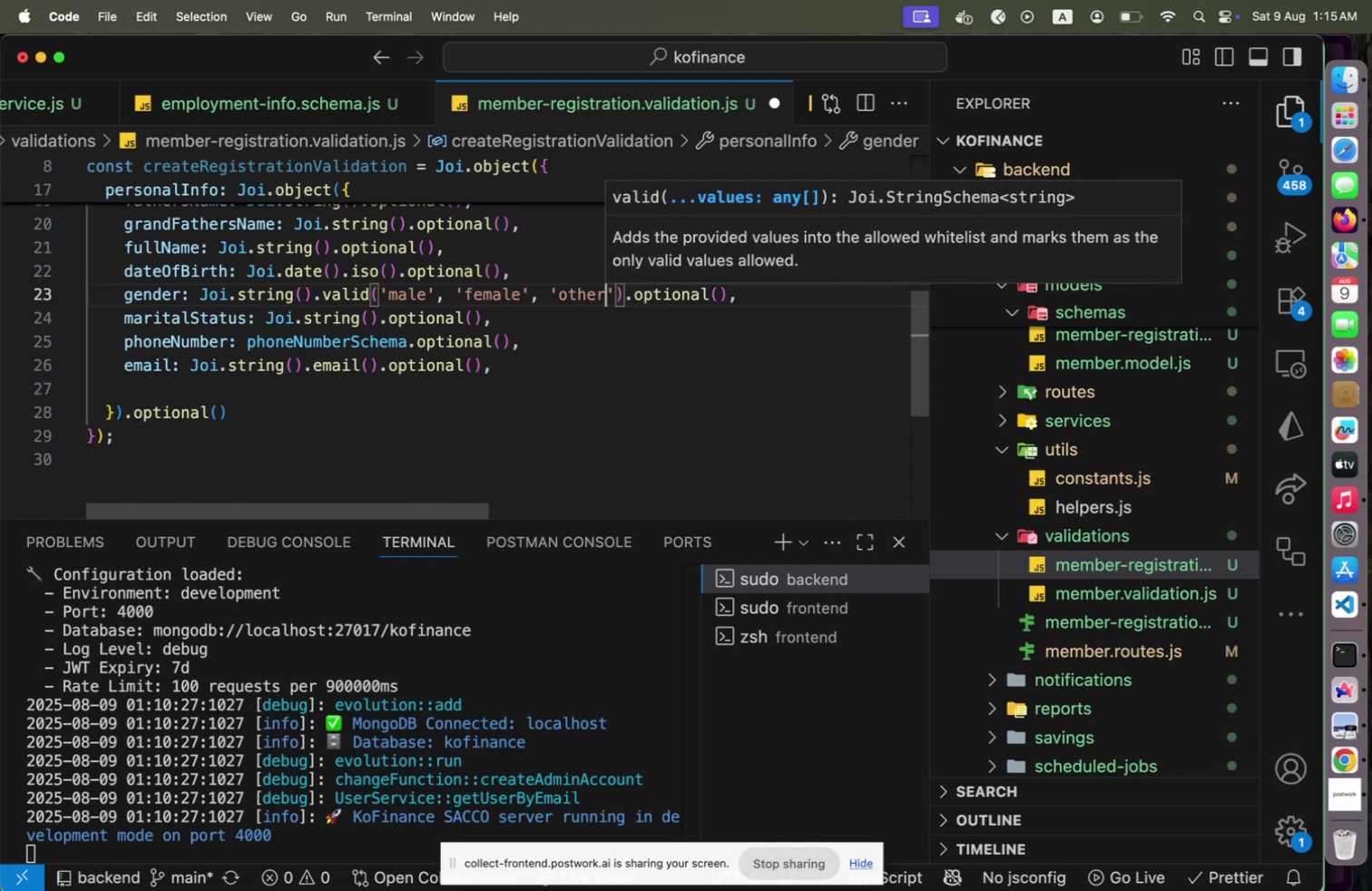 
key(ArrowRight)
 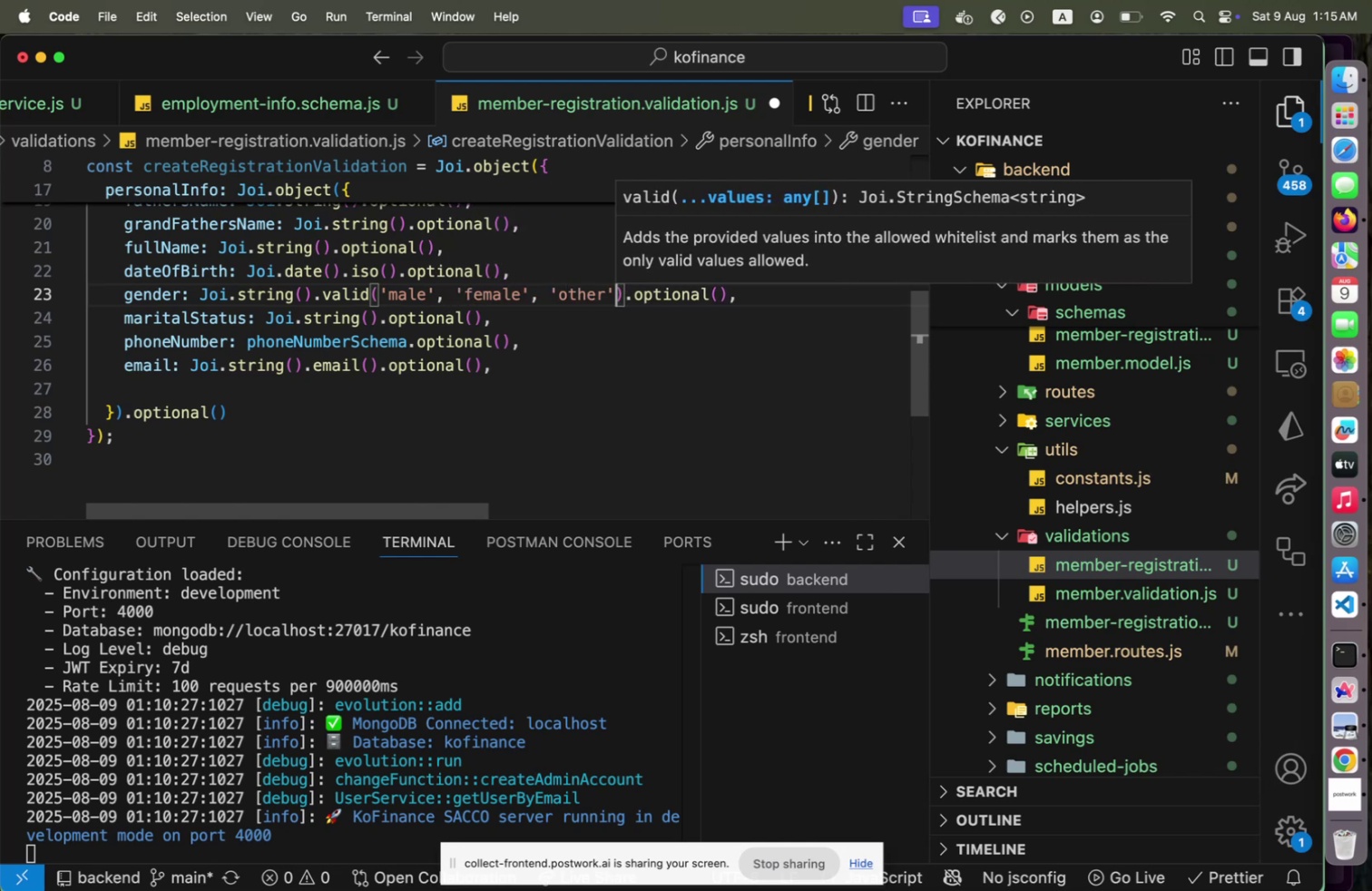 
key(ArrowDown)
 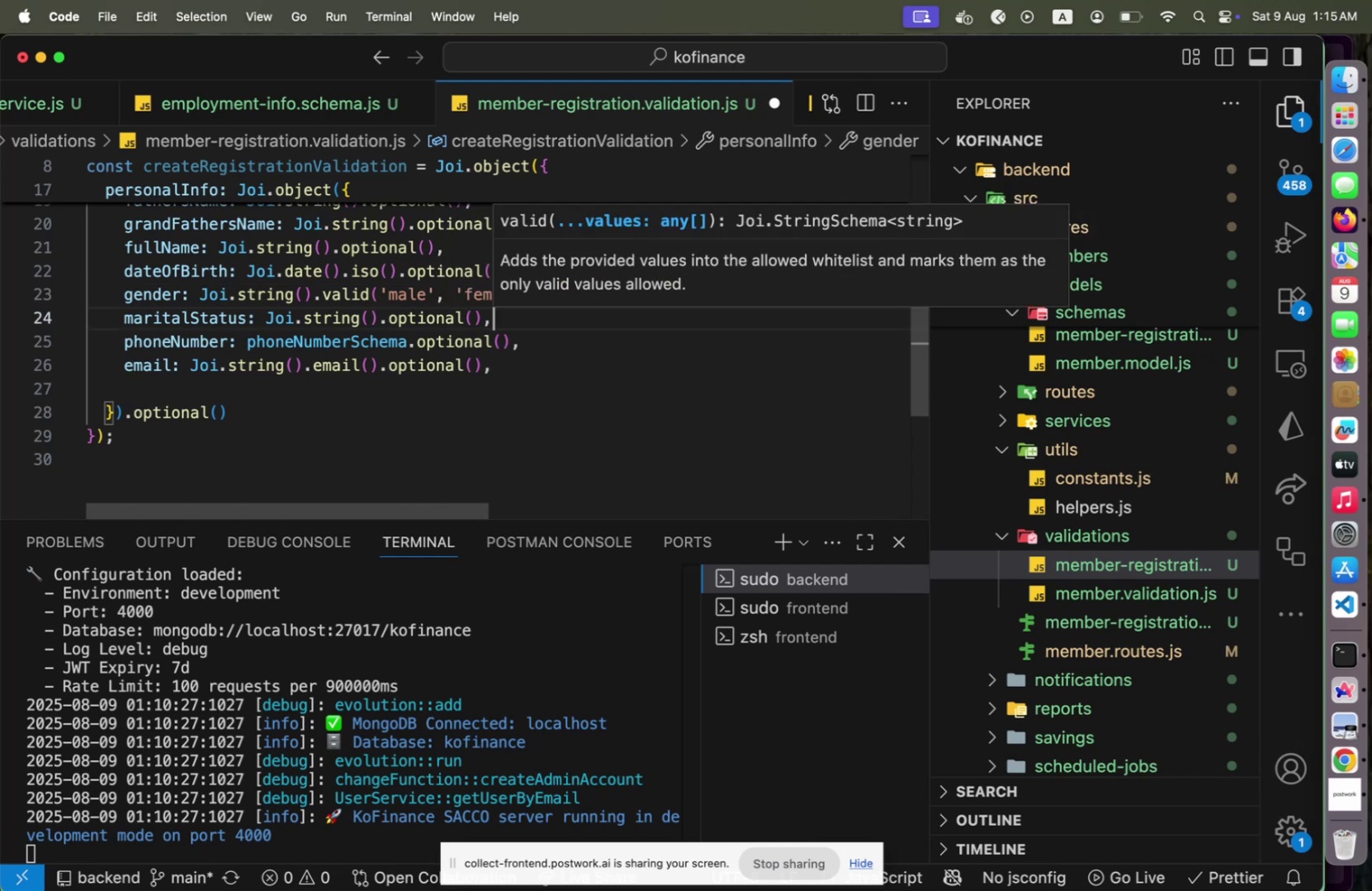 
key(ArrowDown)
 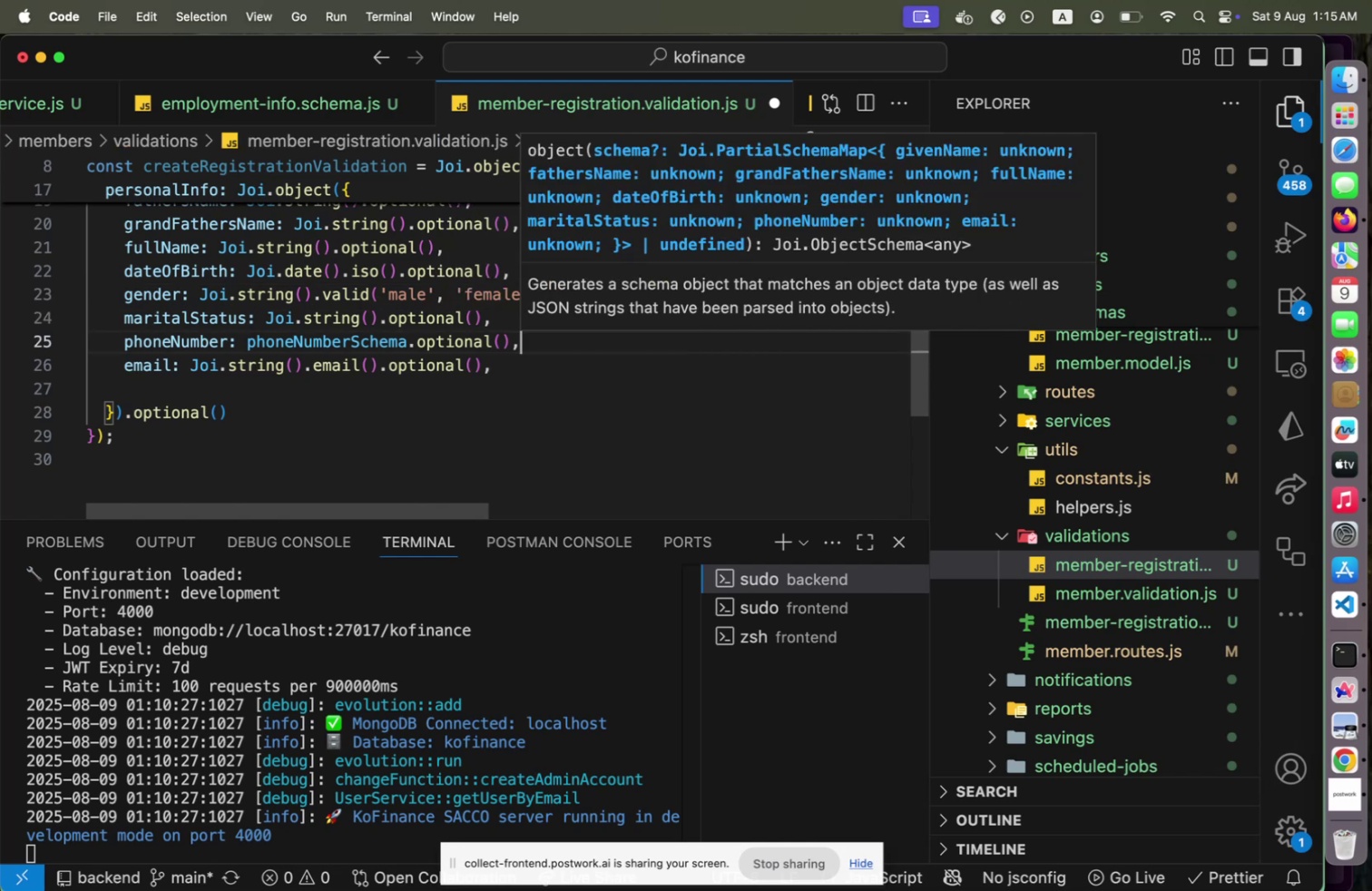 
key(ArrowDown)
 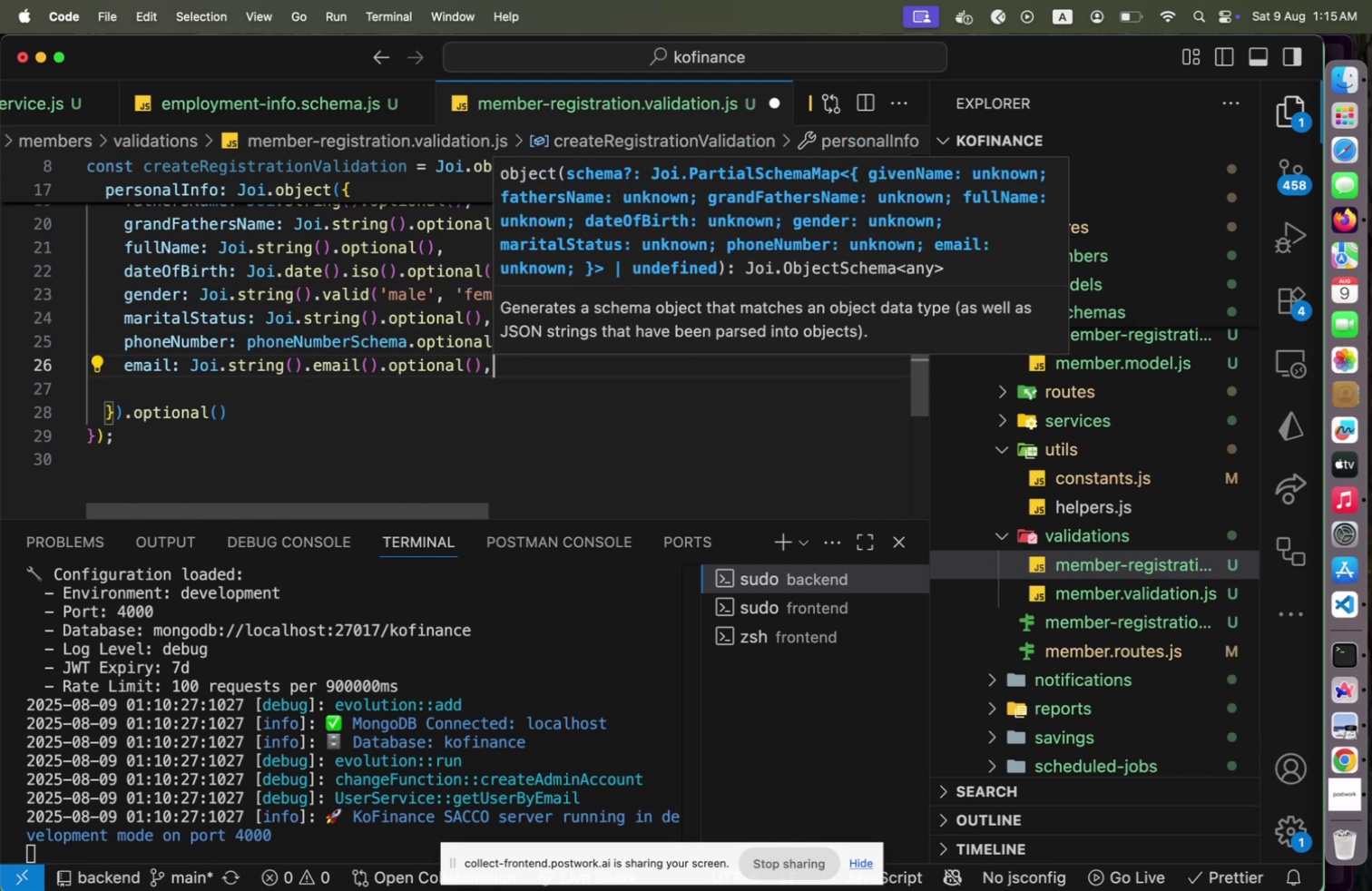 
key(ArrowDown)
 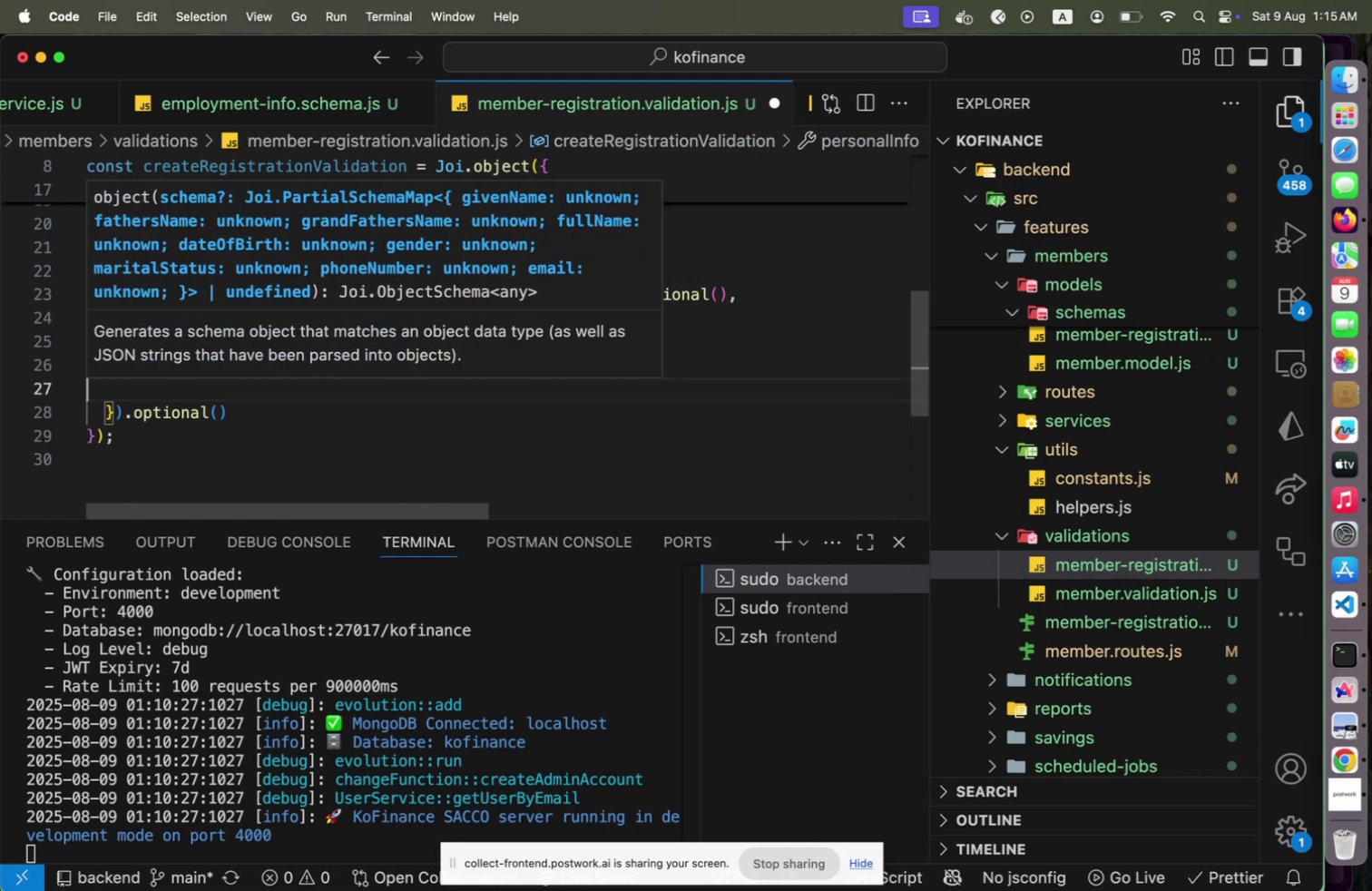 
key(Escape)
key(Tab)
type(address: Joi.o)
 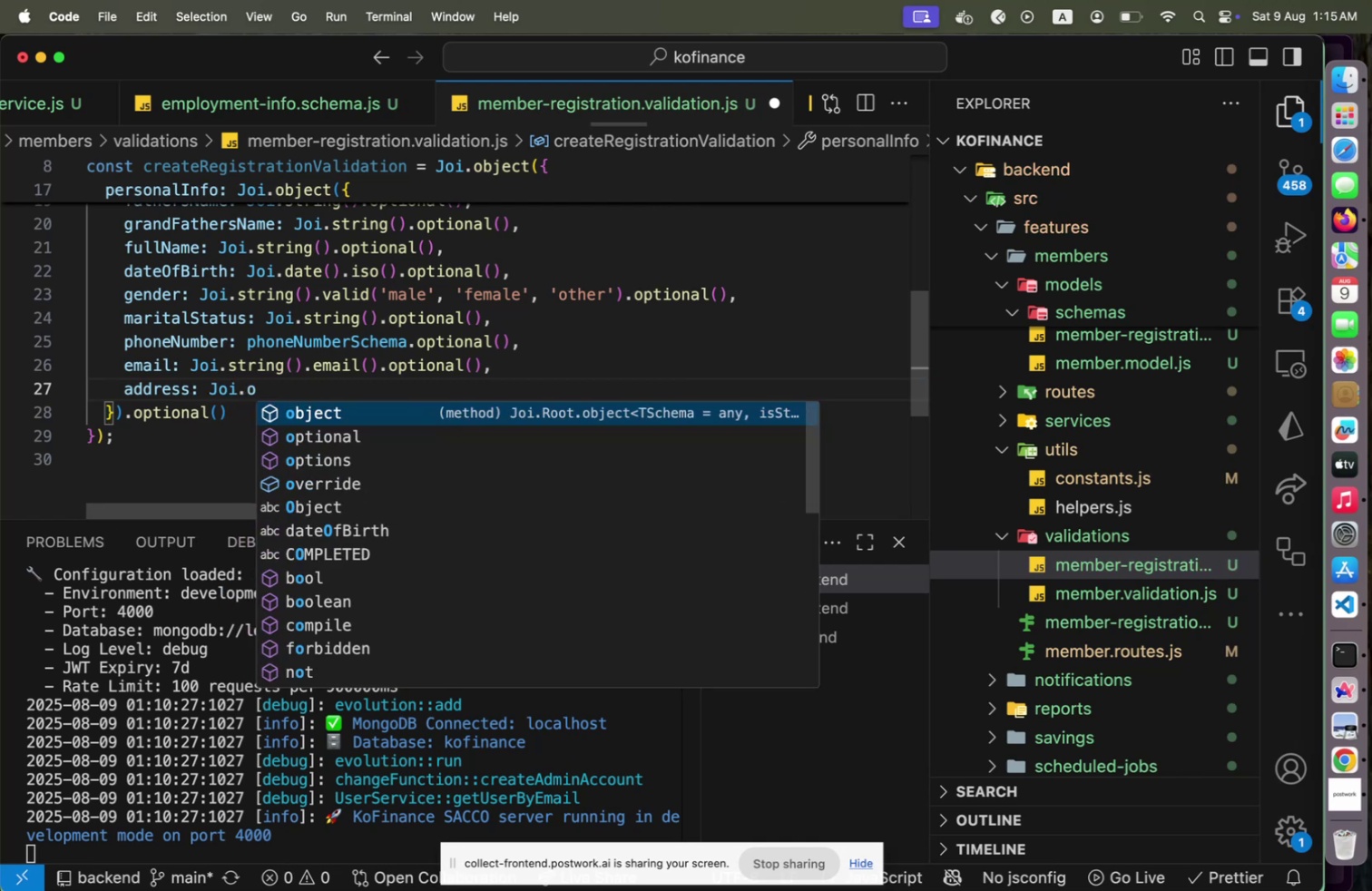 
key(Enter)
 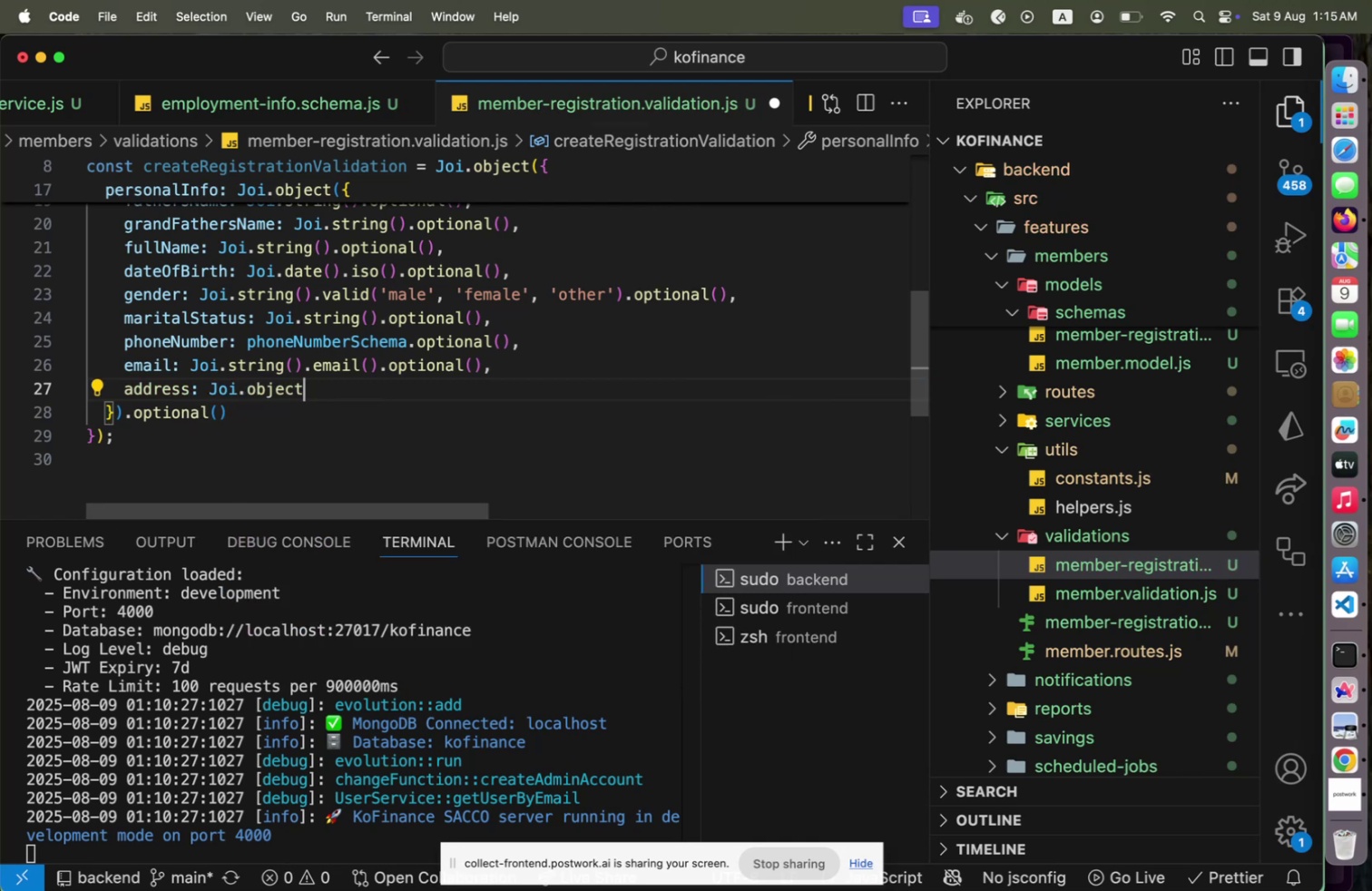 
key(Shift+9)
 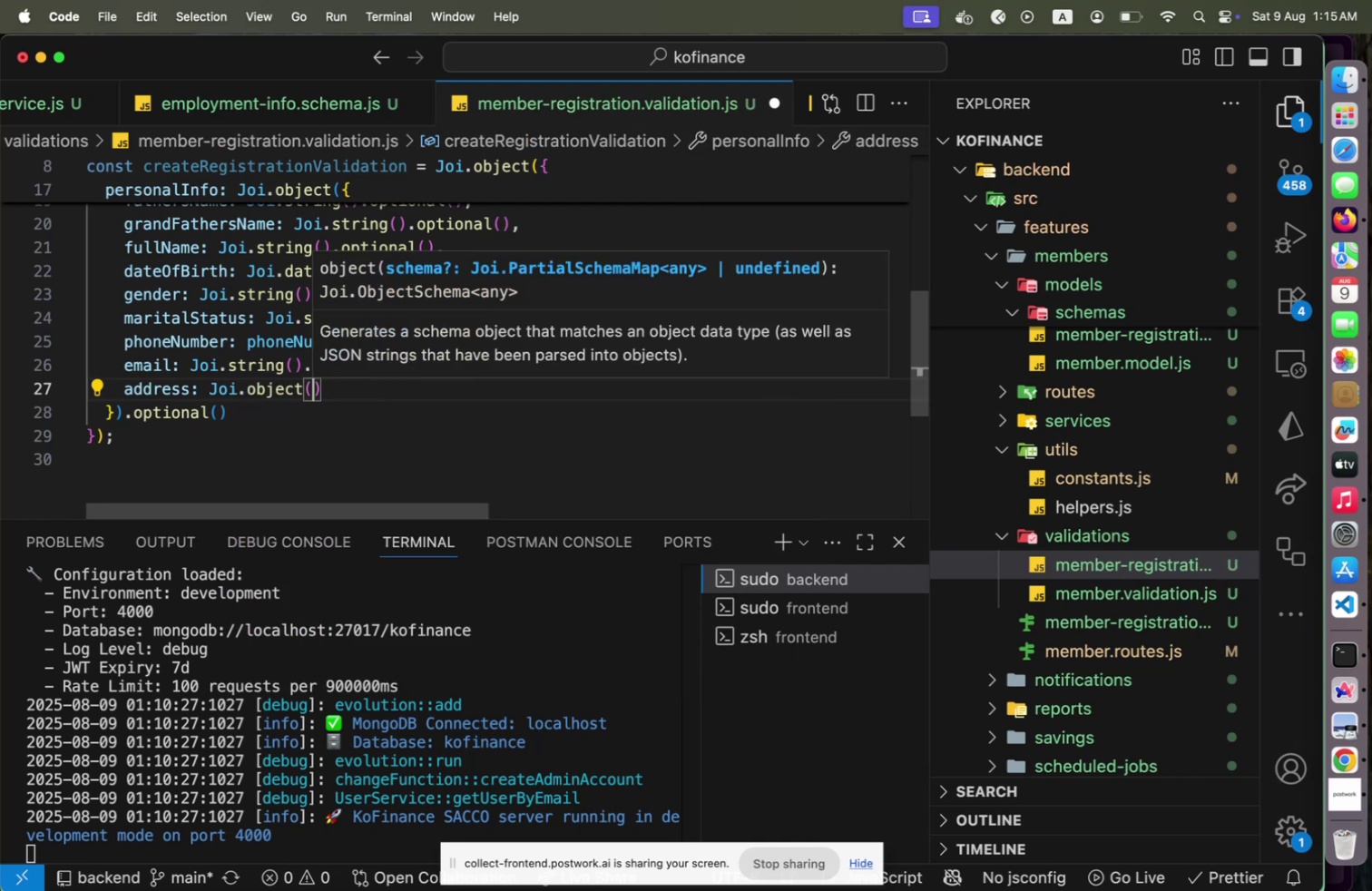 
key(Shift+BracketLeft)
 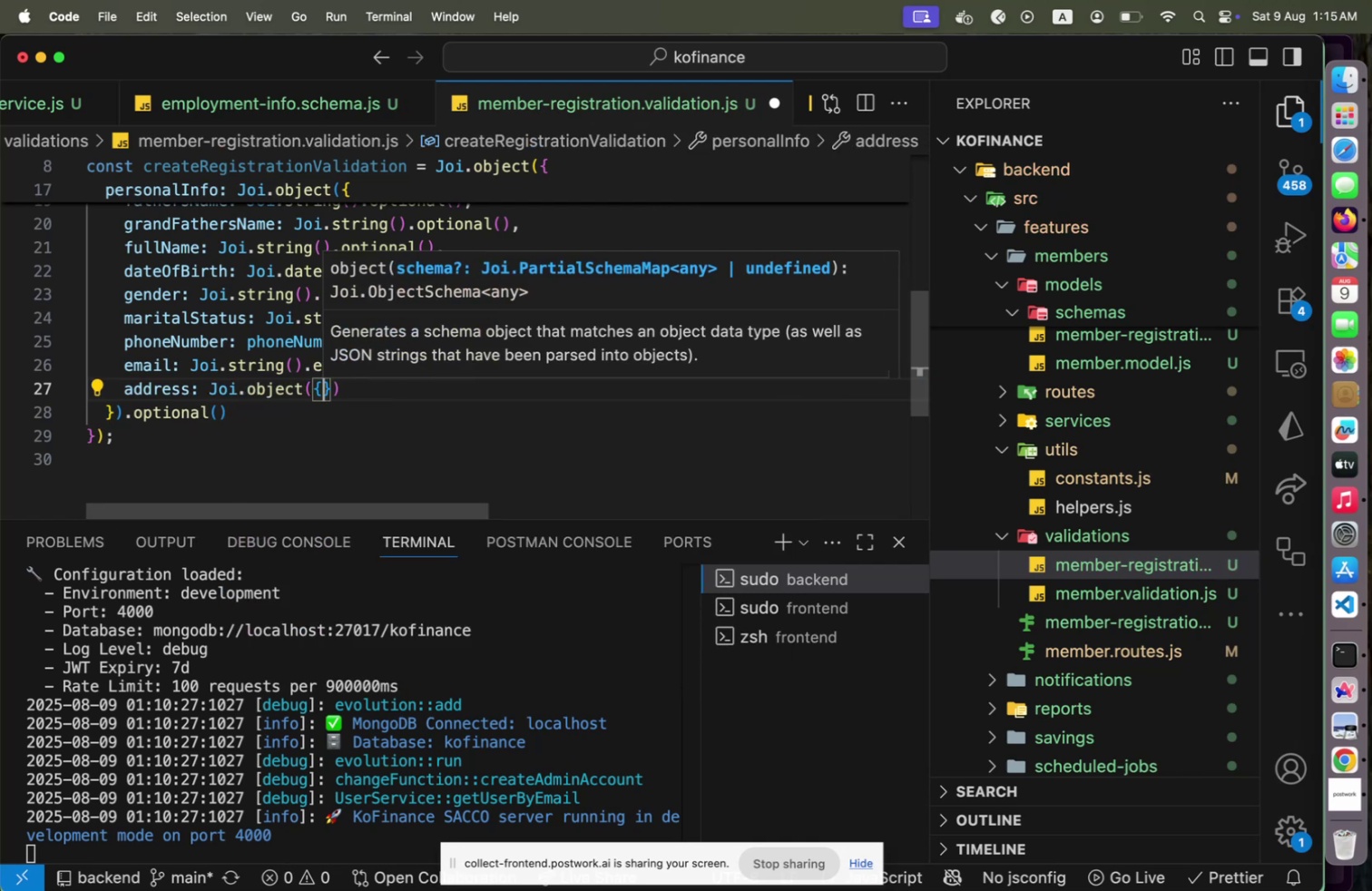 
key(Enter)
 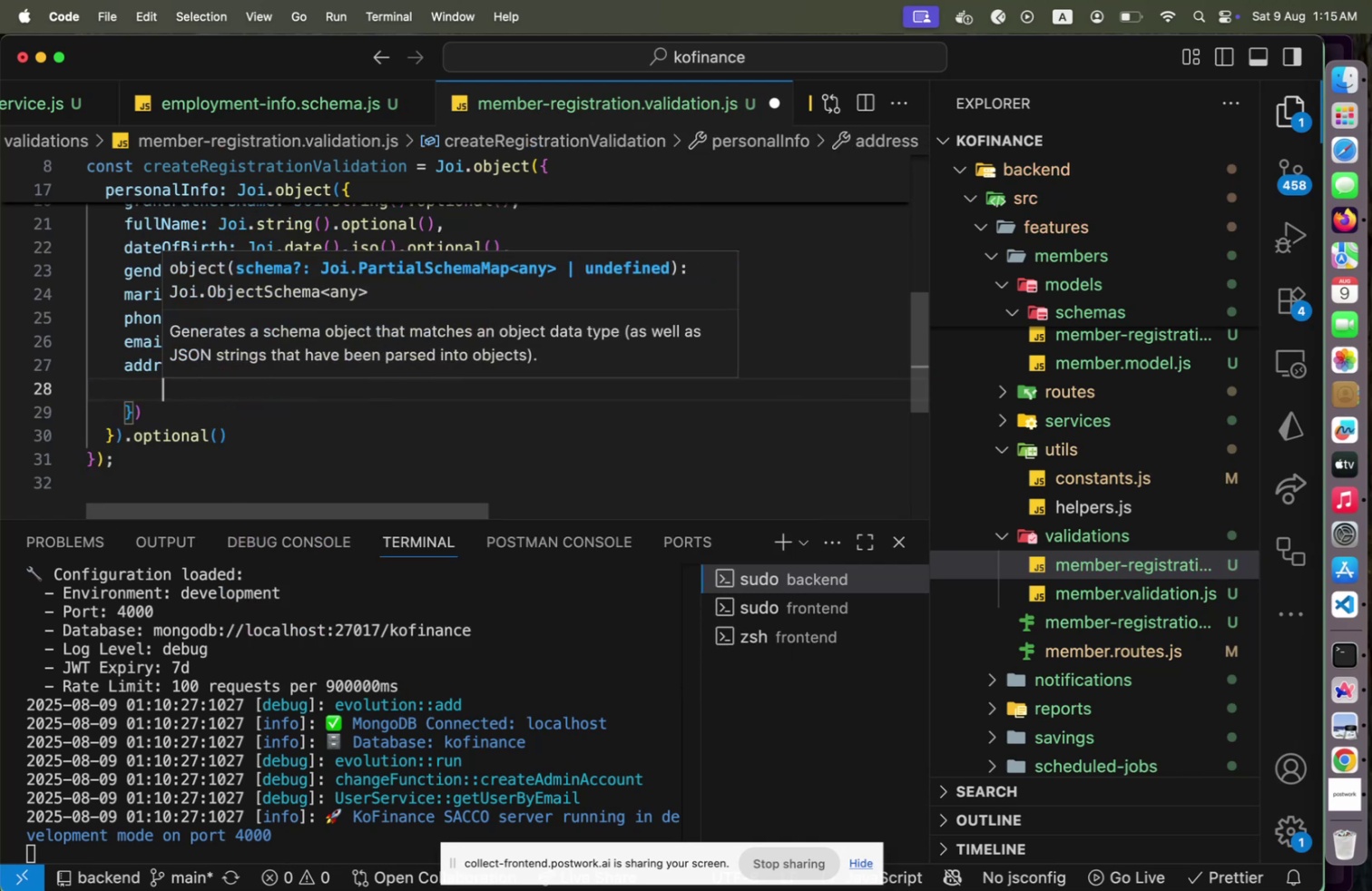 
key(ArrowDown)
 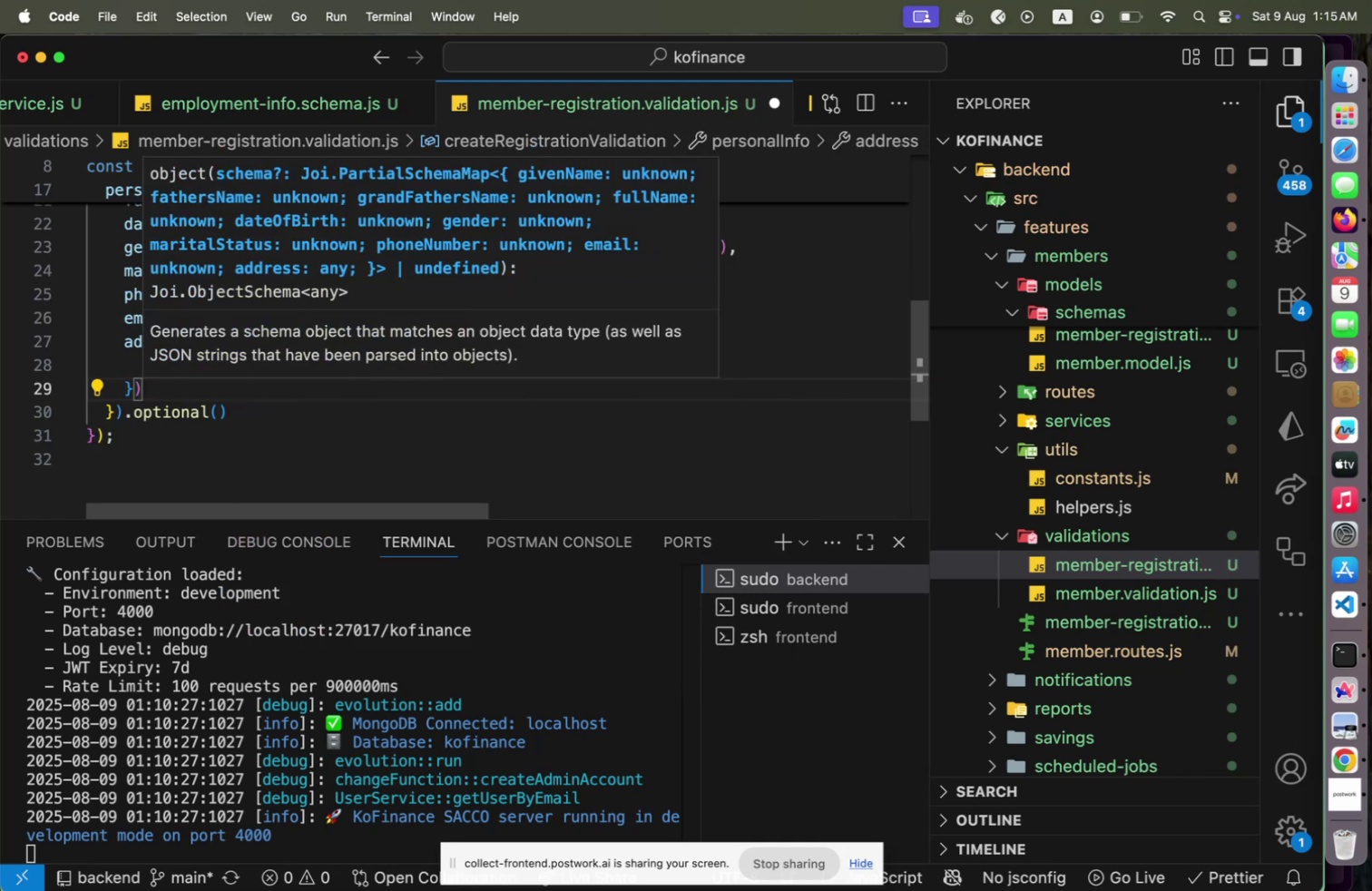 
type(.op)
 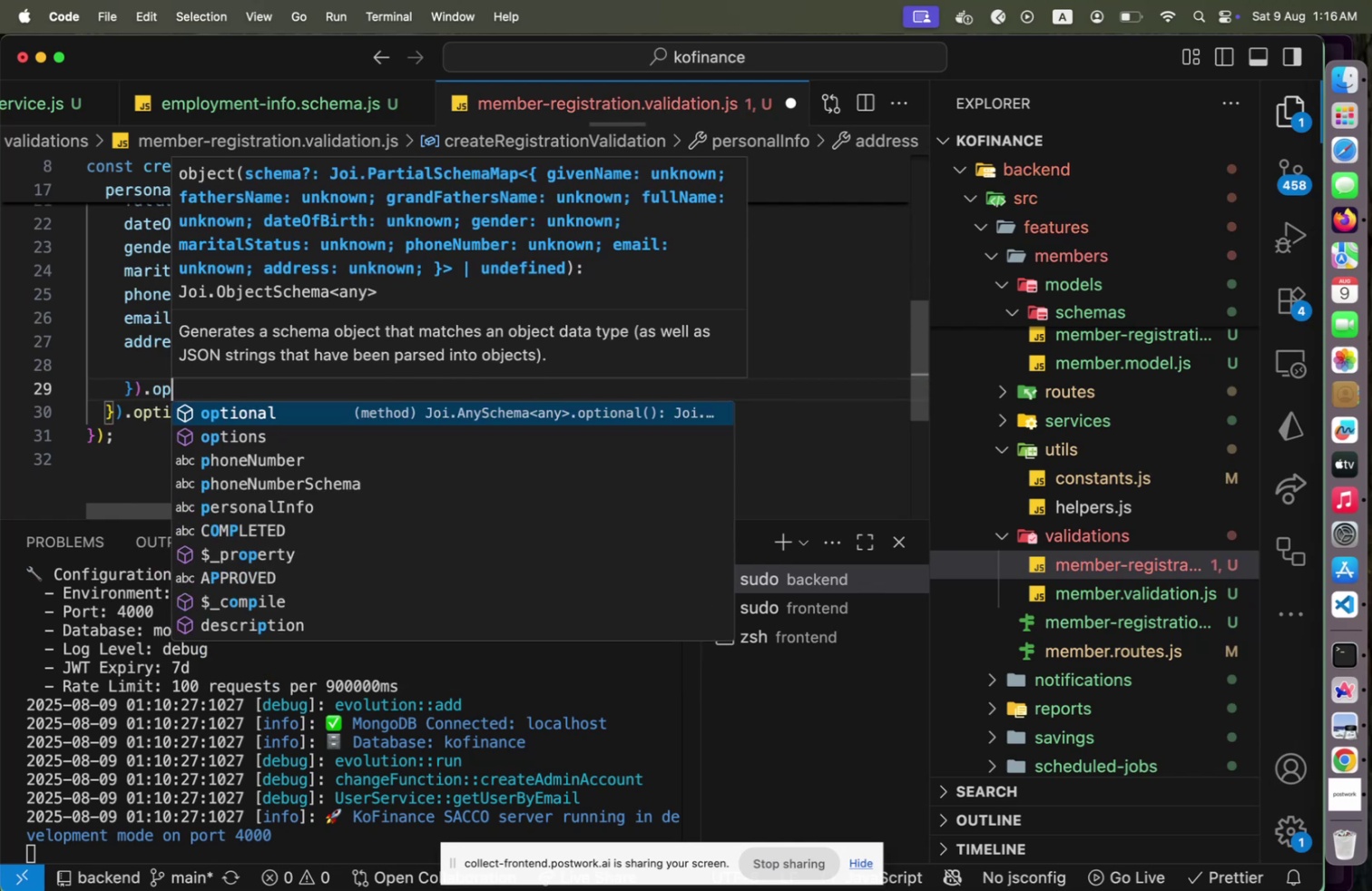 
key(Enter)
 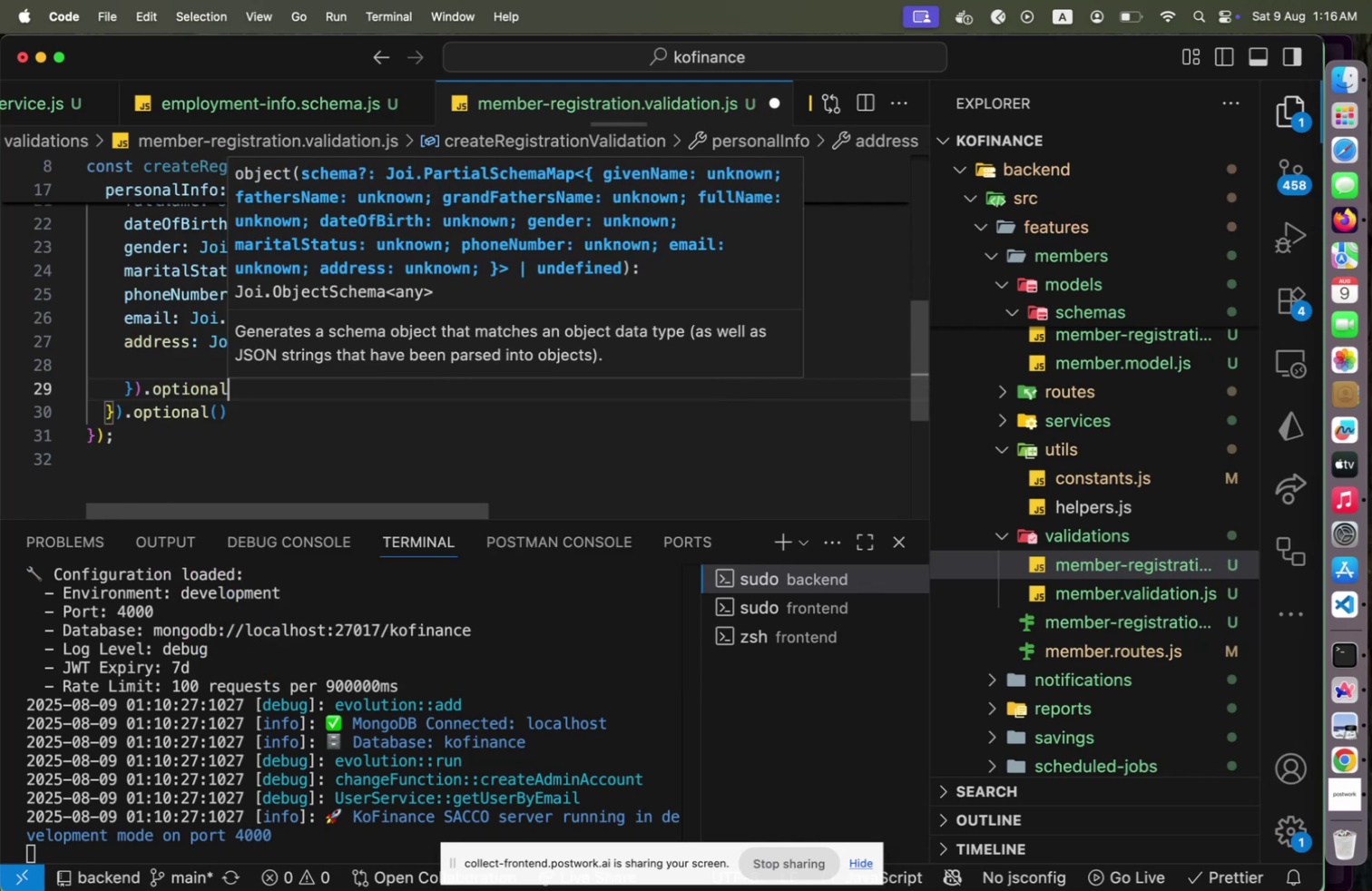 
type(())
key(Escape)
 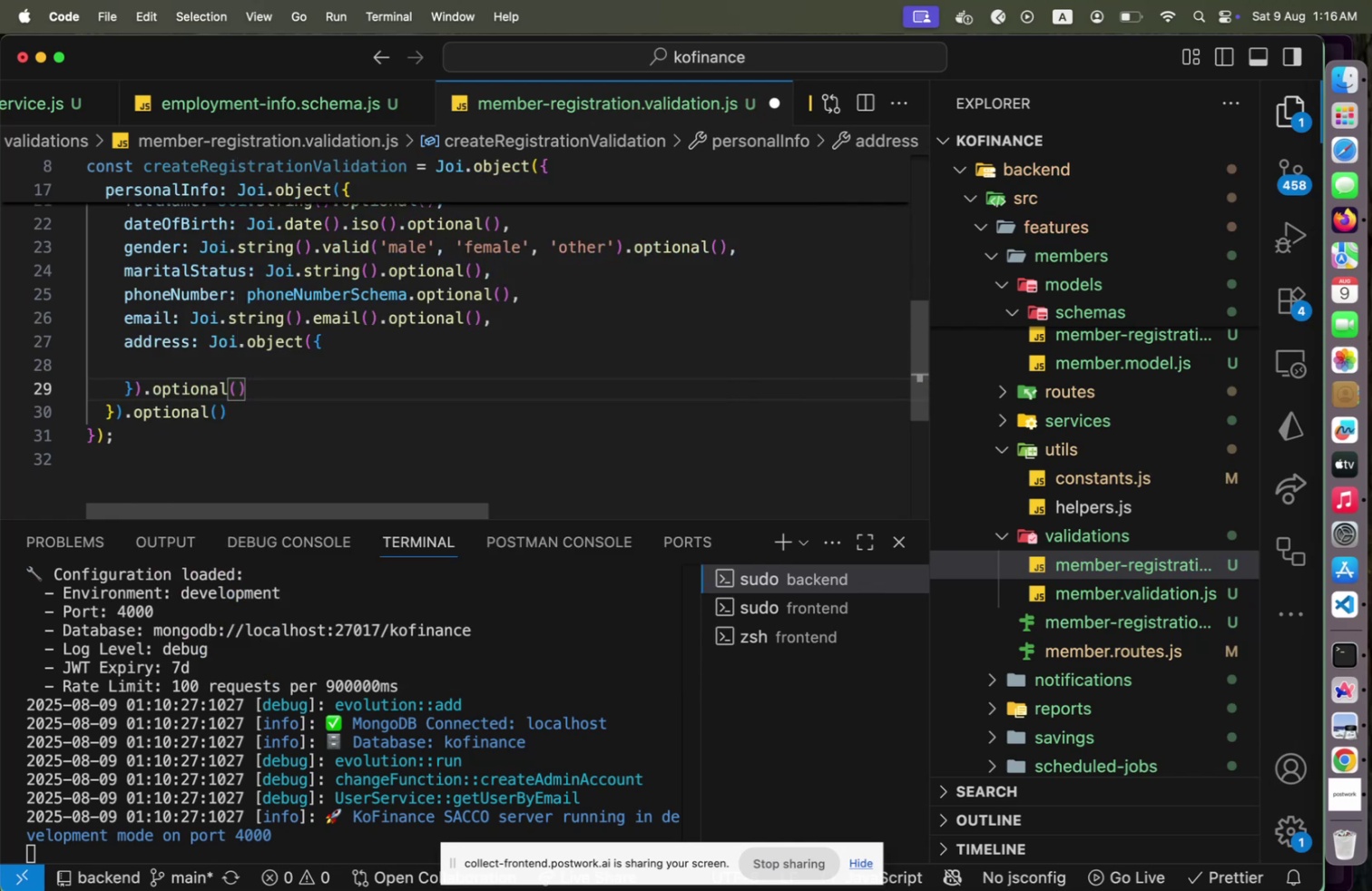 
key(ArrowUp)
 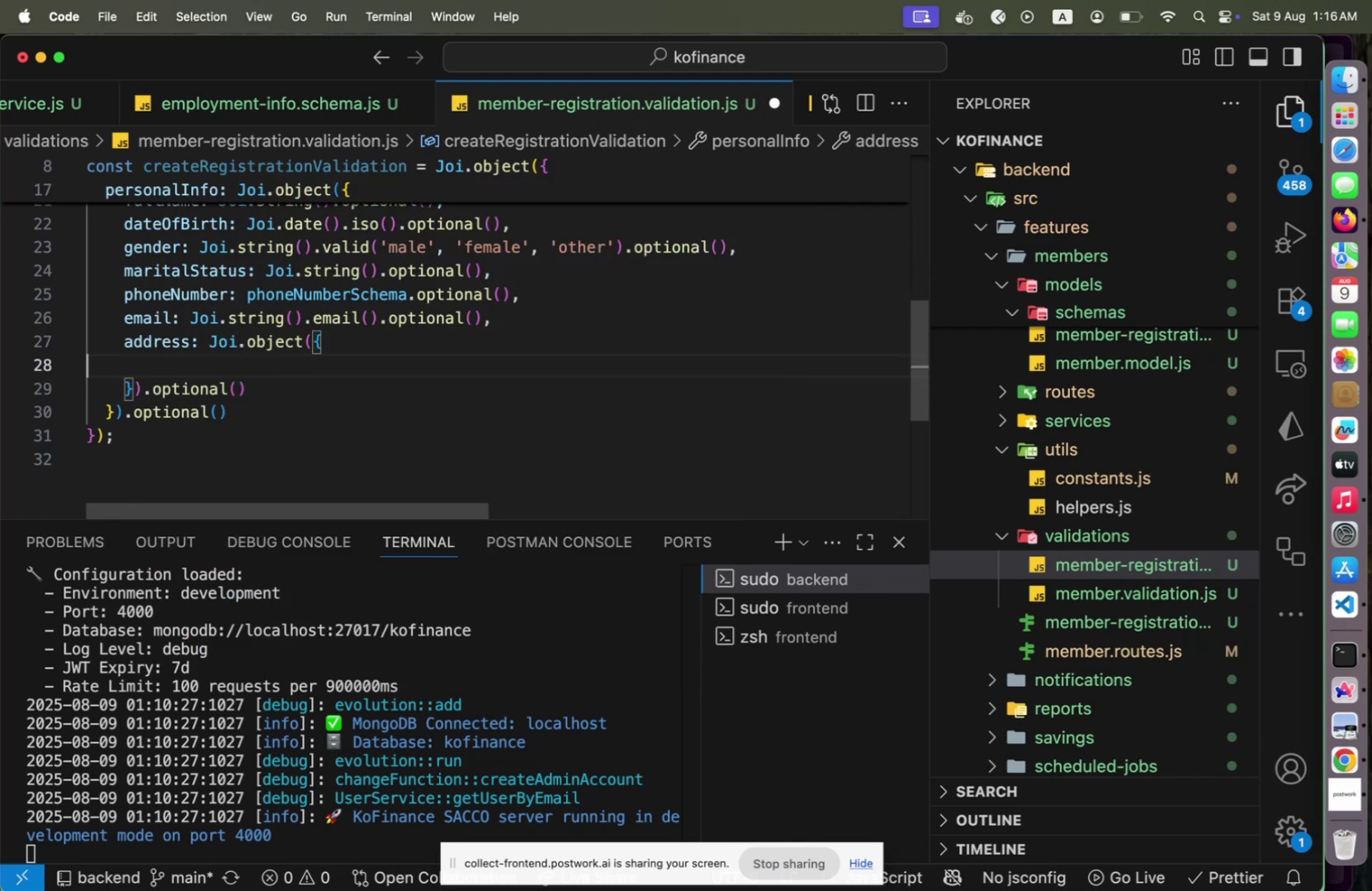 
key(Tab)
type(kebele: Joi.string(),)
 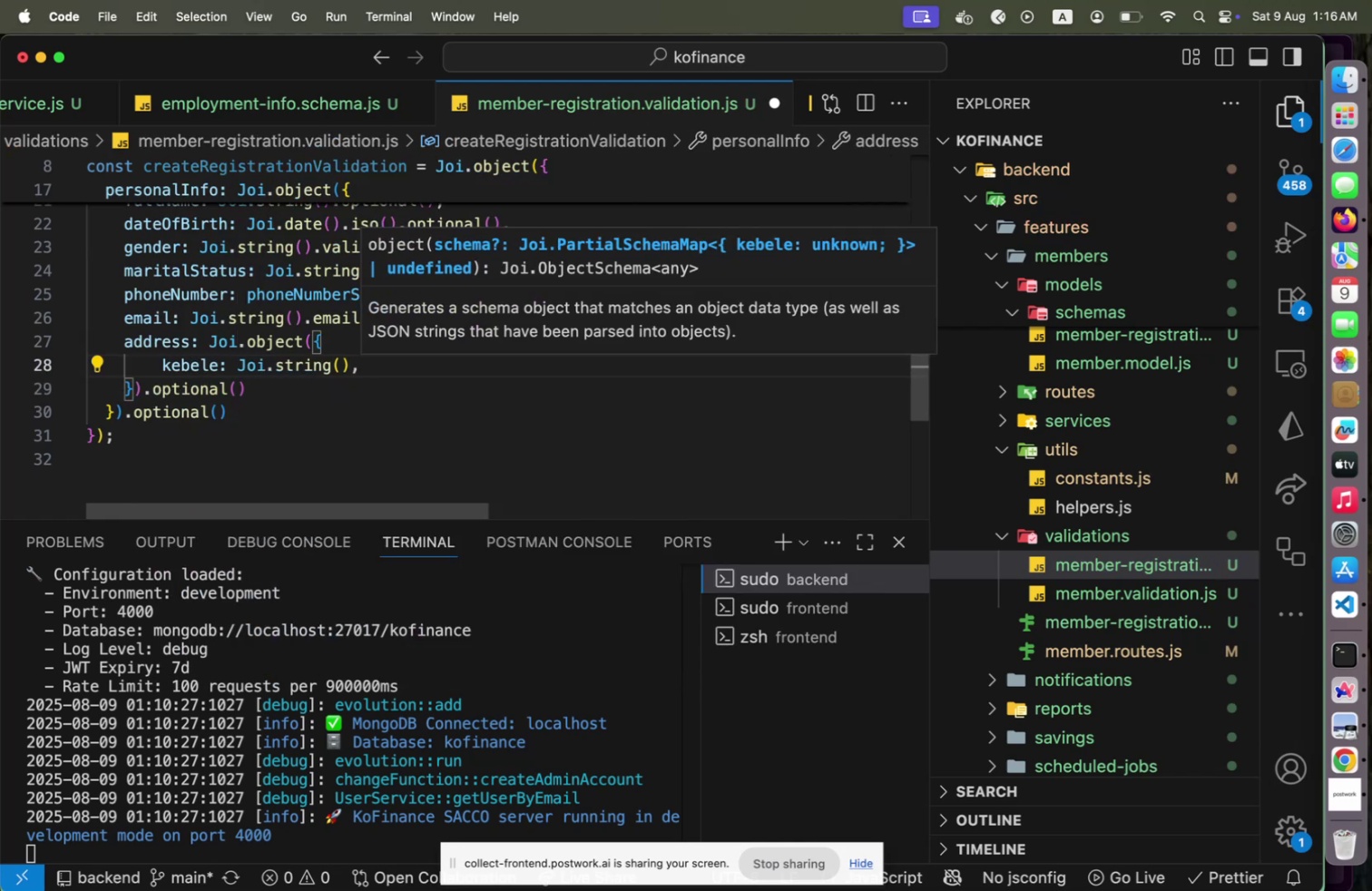 
key(Enter)
 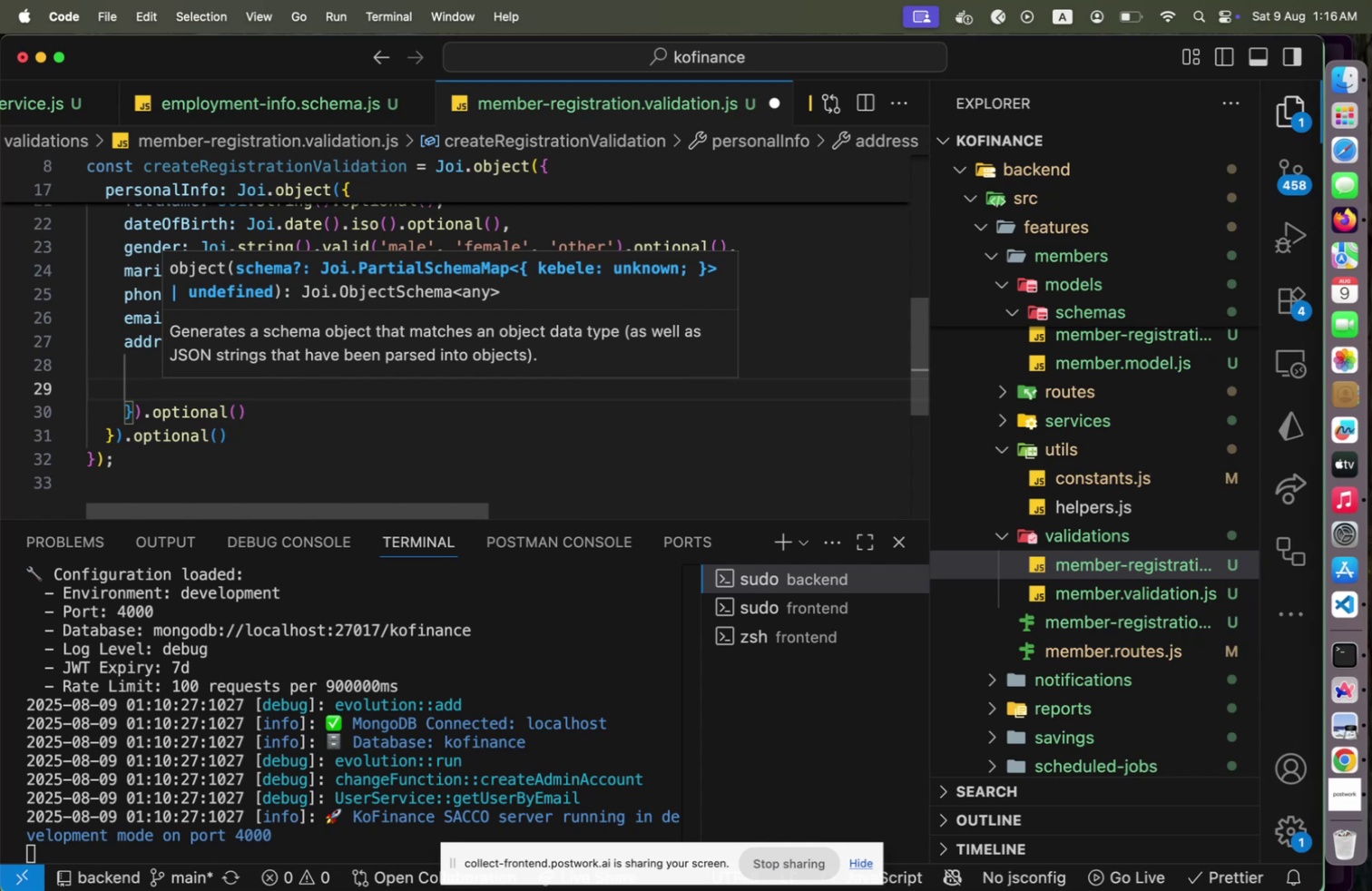 
type(woreda: K)
key(Backspace)
type(Joi.string))
key(Backspace)
type((),)
 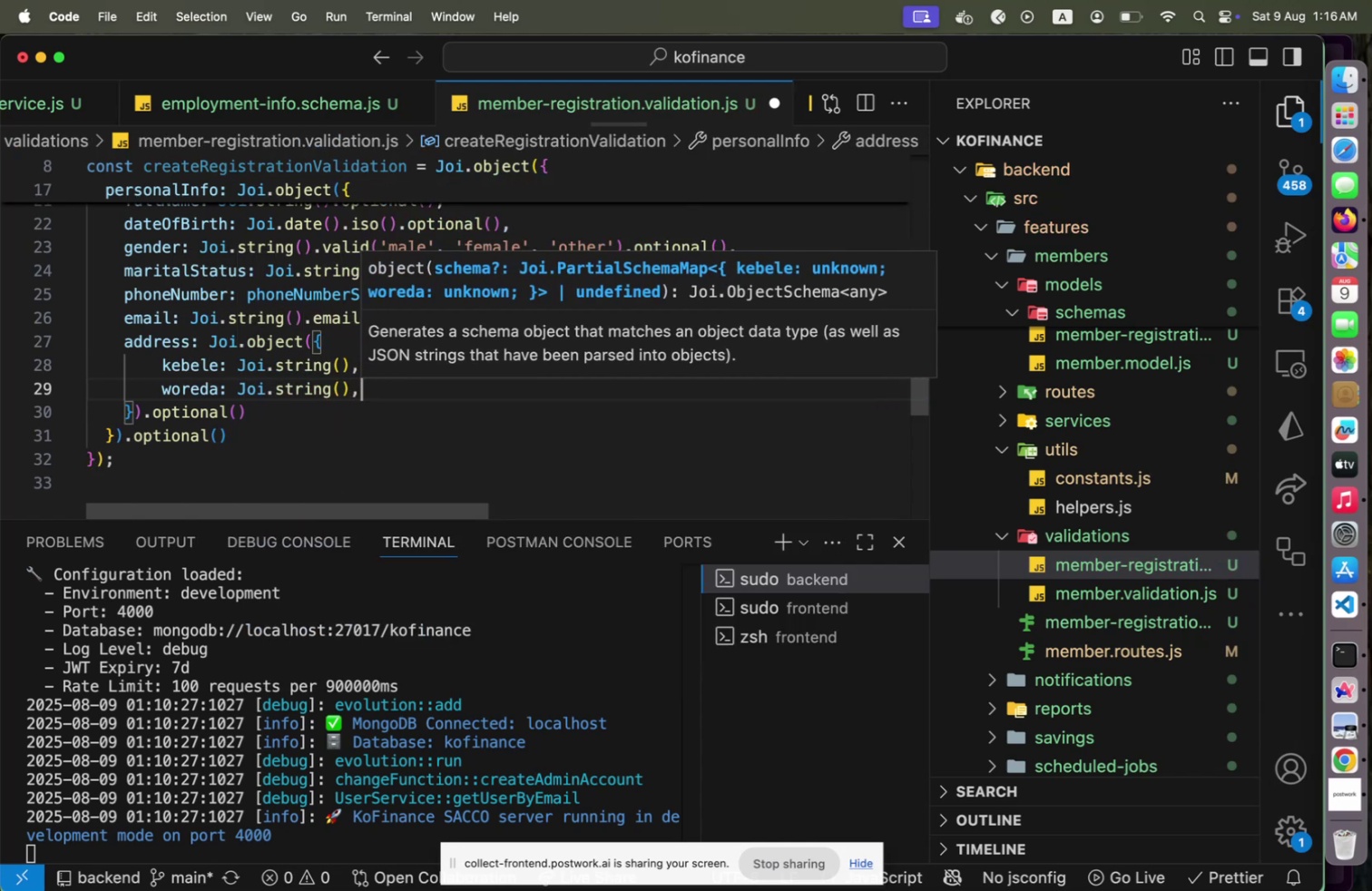 
 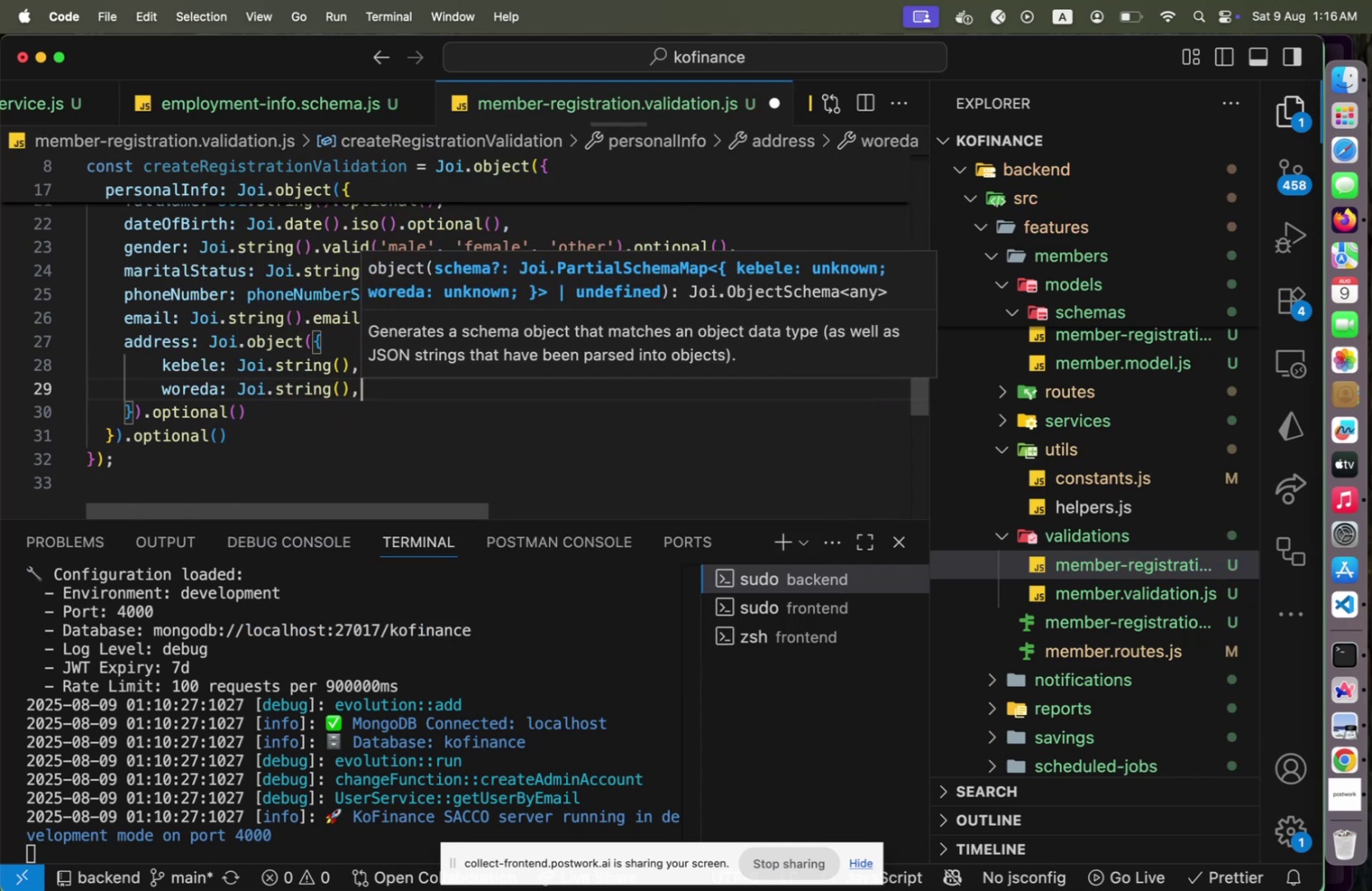 
key(Enter)
 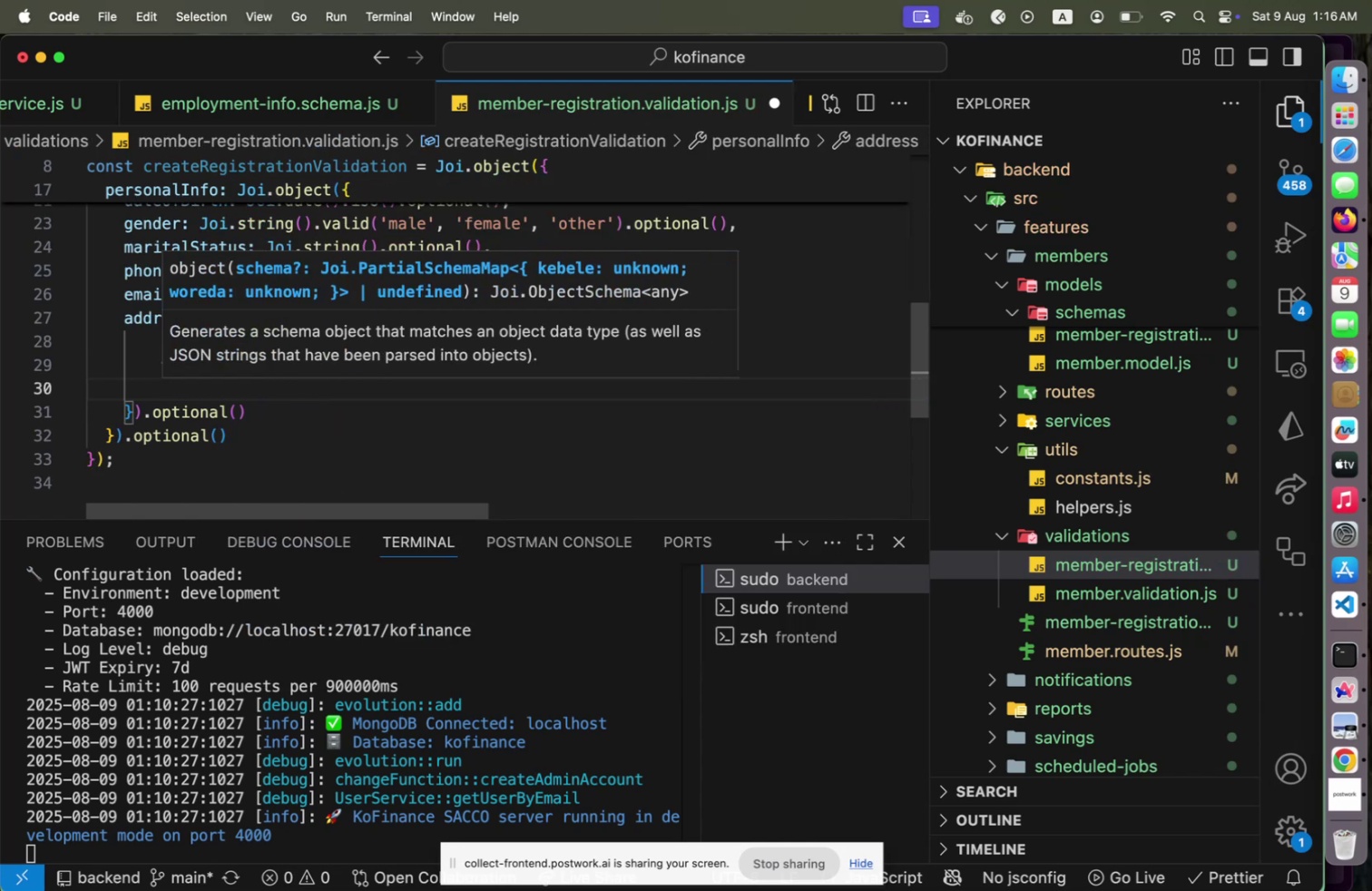 
type(subcit)
key(Backspace)
key(Backspace)
key(Backspace)
type(Ciy)
key(Backspace)
type(ty: Joi.string(),)
 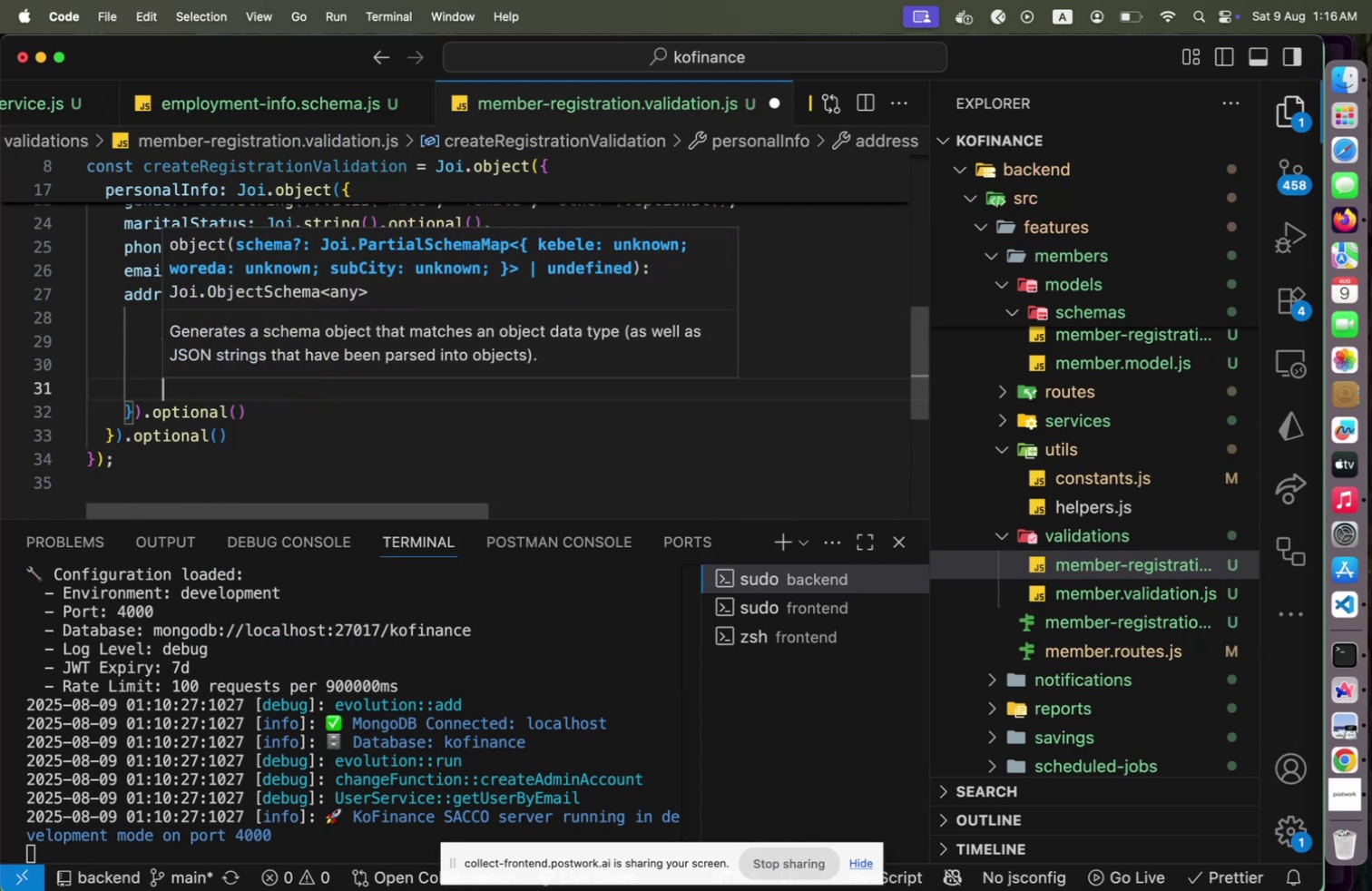 
 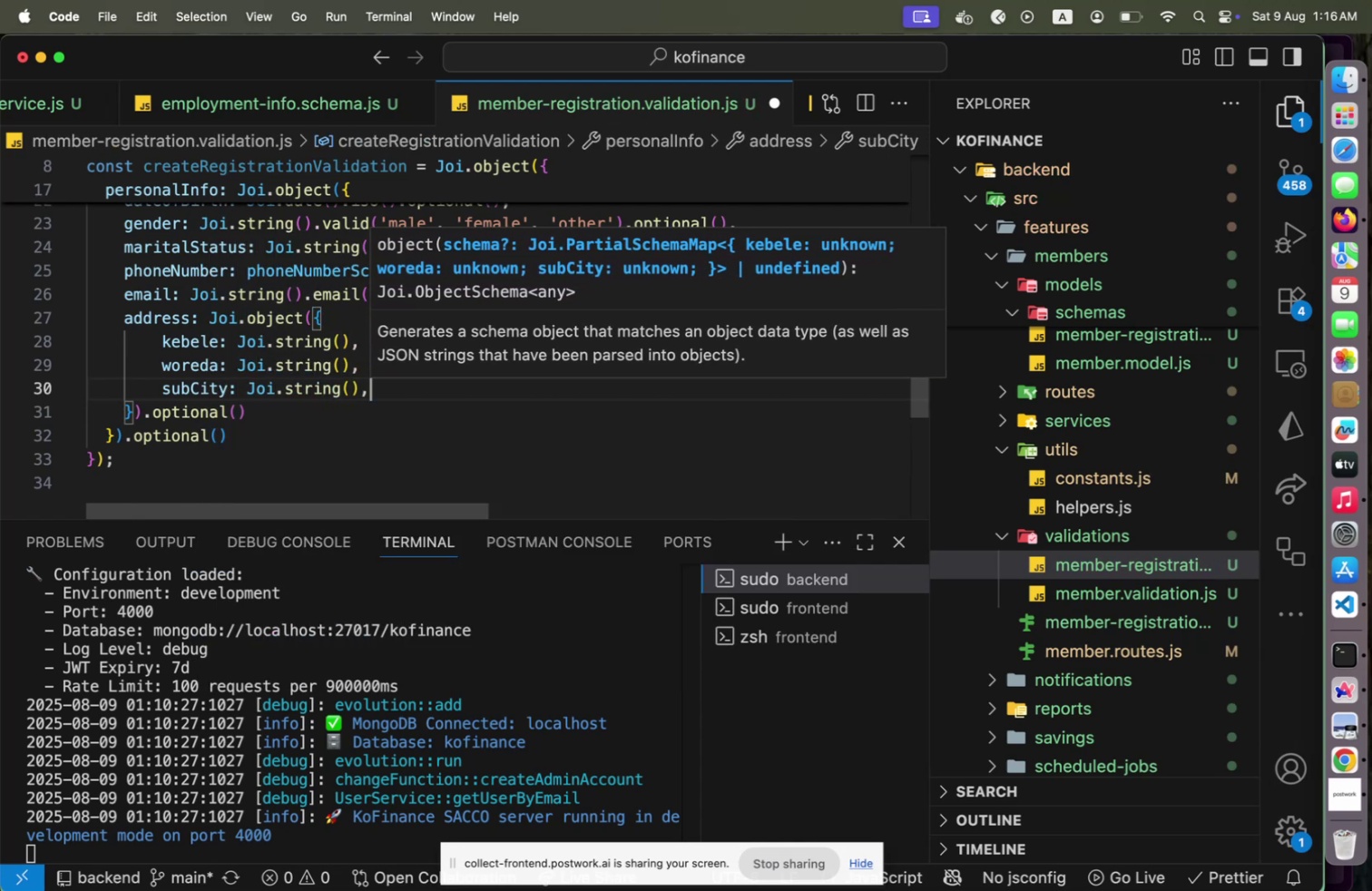 
key(Enter)
 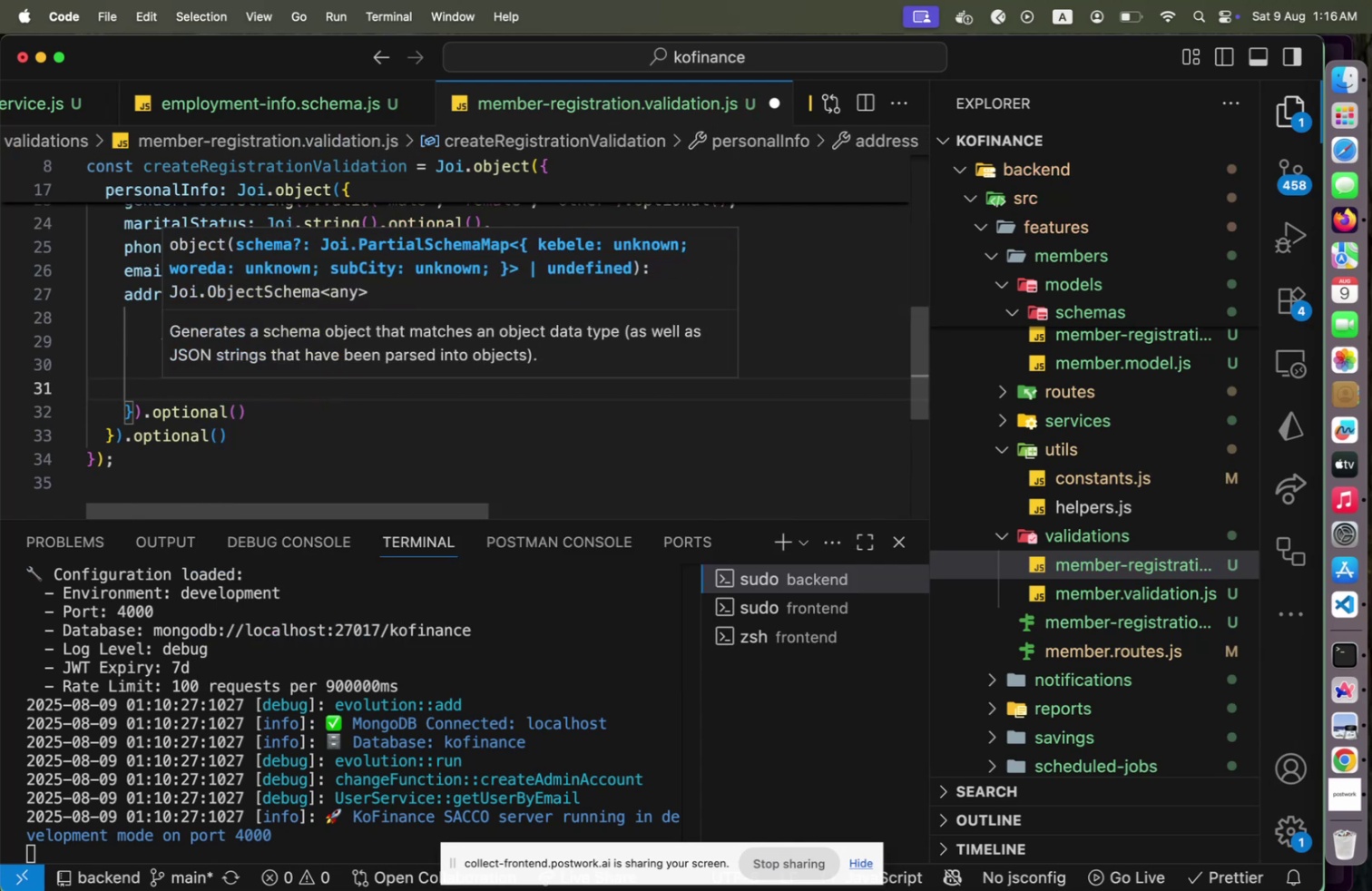 
type(city: Joi.string(),)
 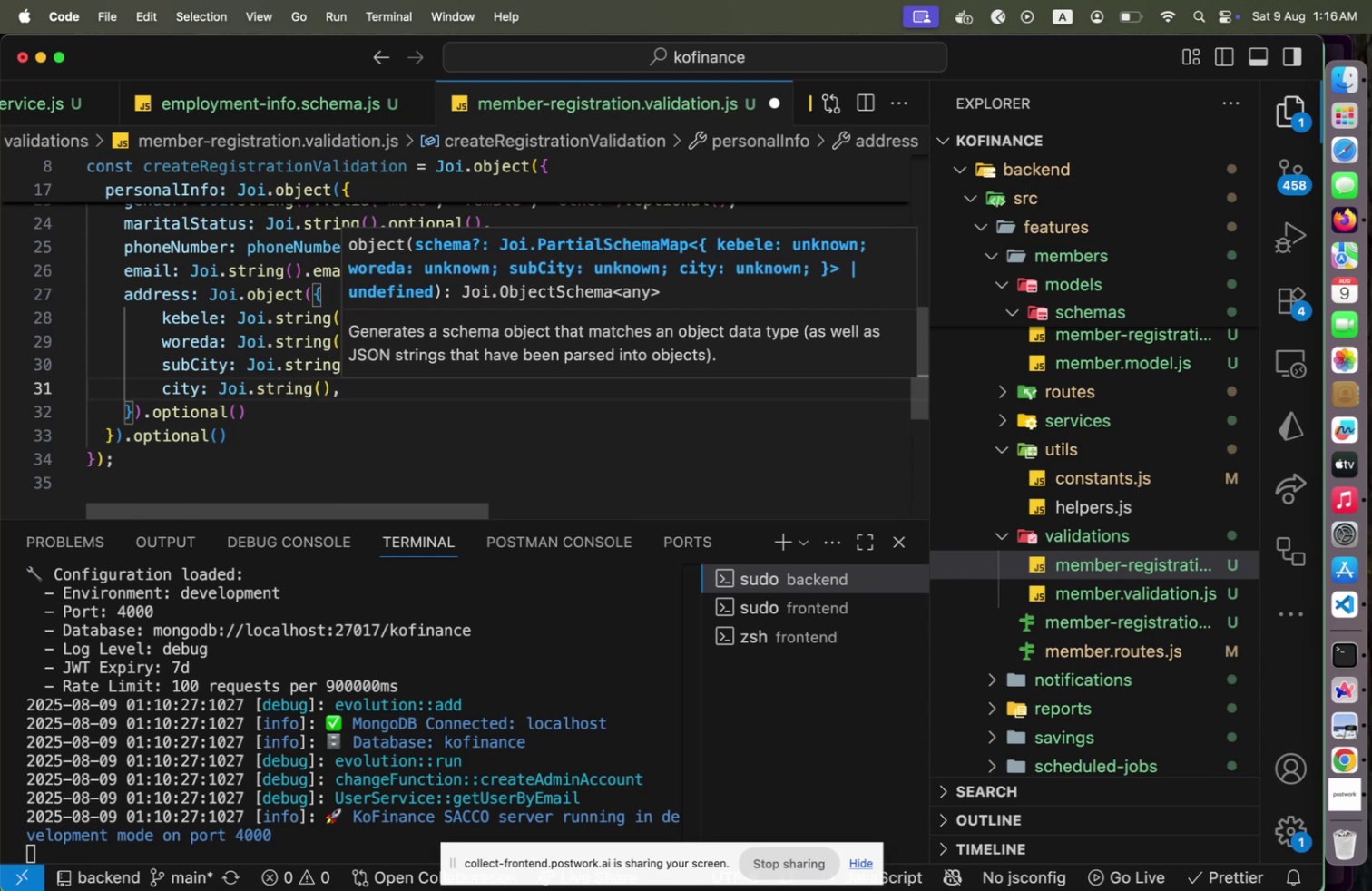 
key(Alt+Shift+ArrowDown)
 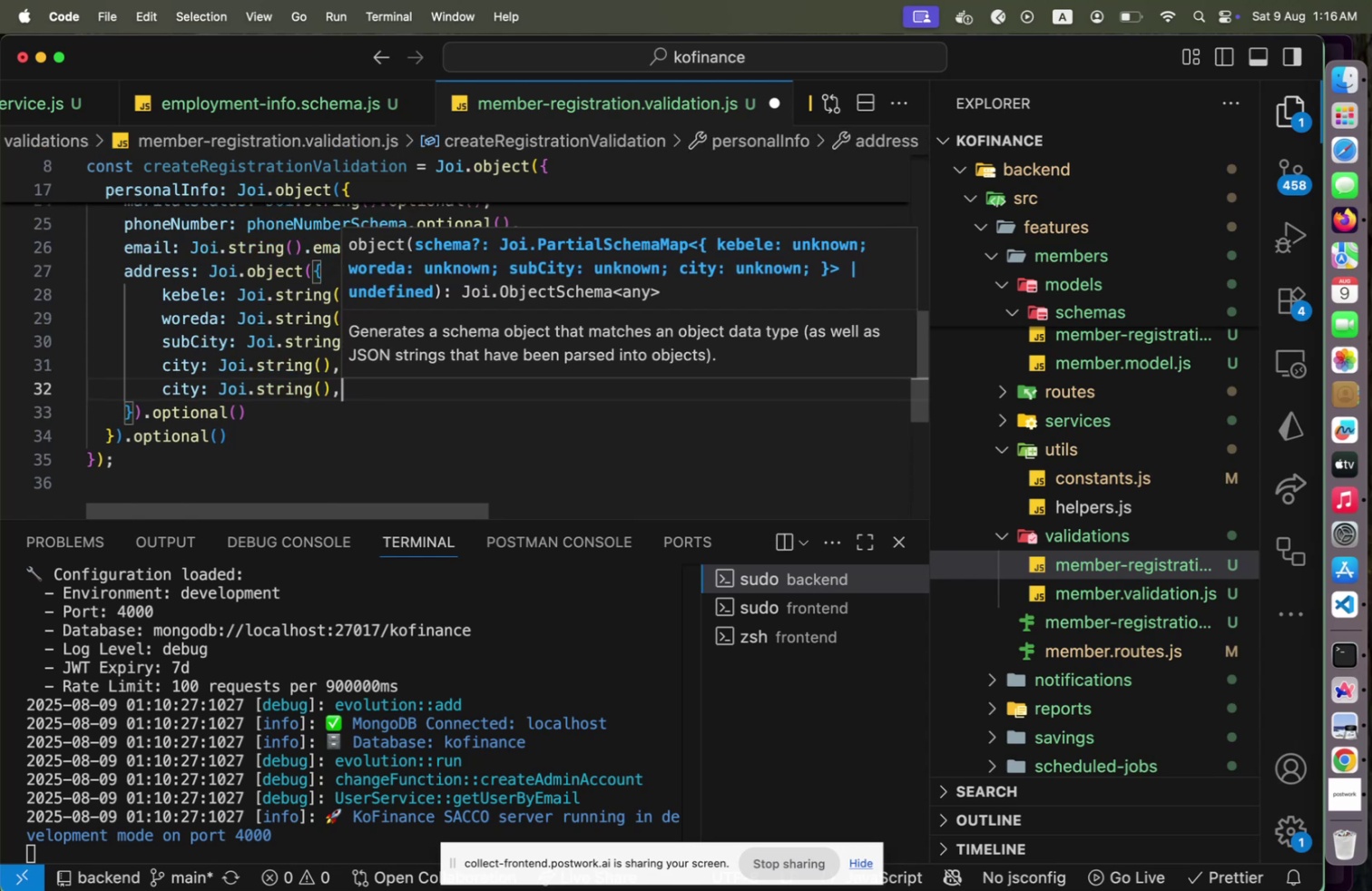 
key(Alt+Shift+ArrowDown)
 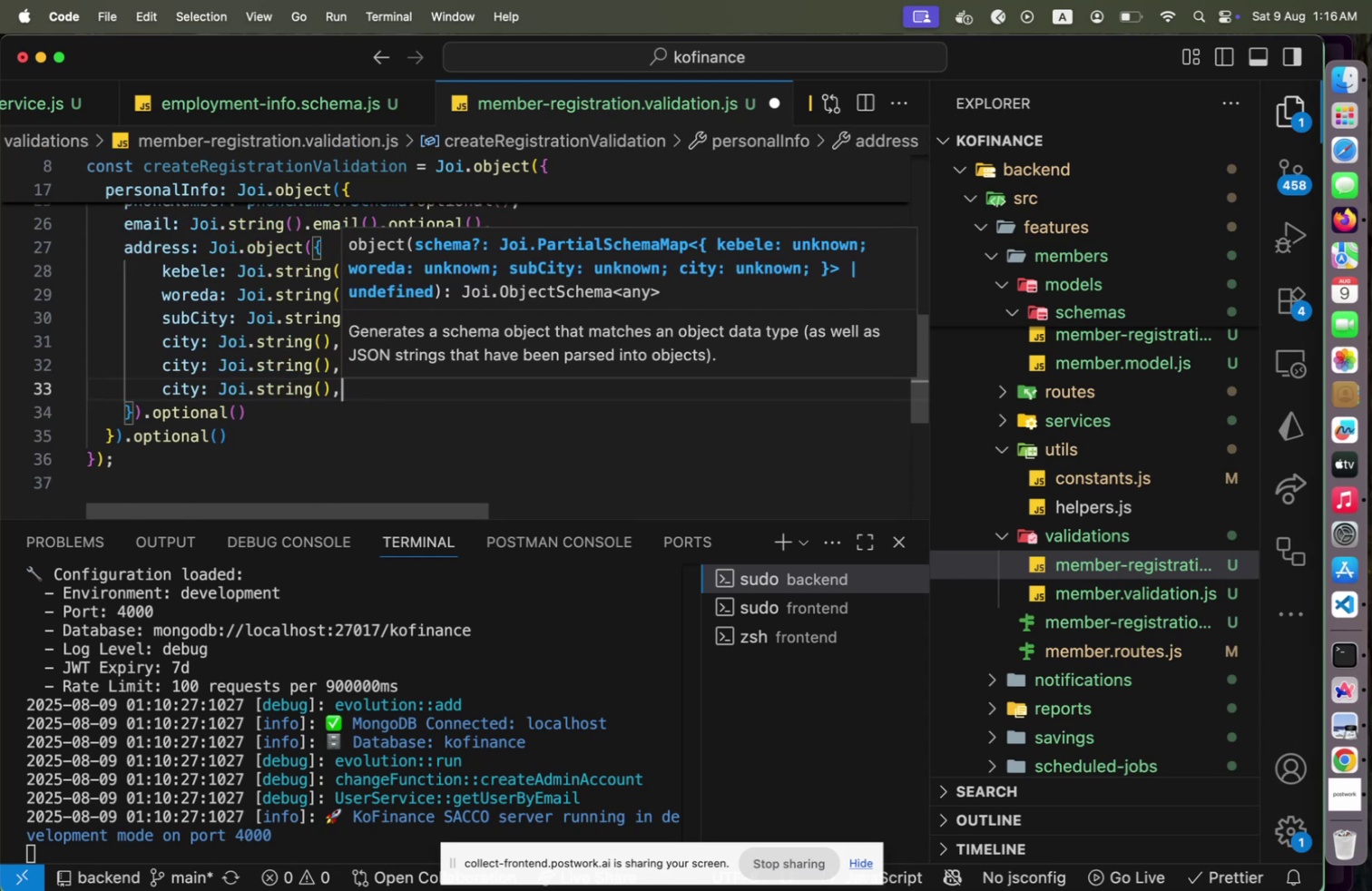 
key(ArrowLeft)
 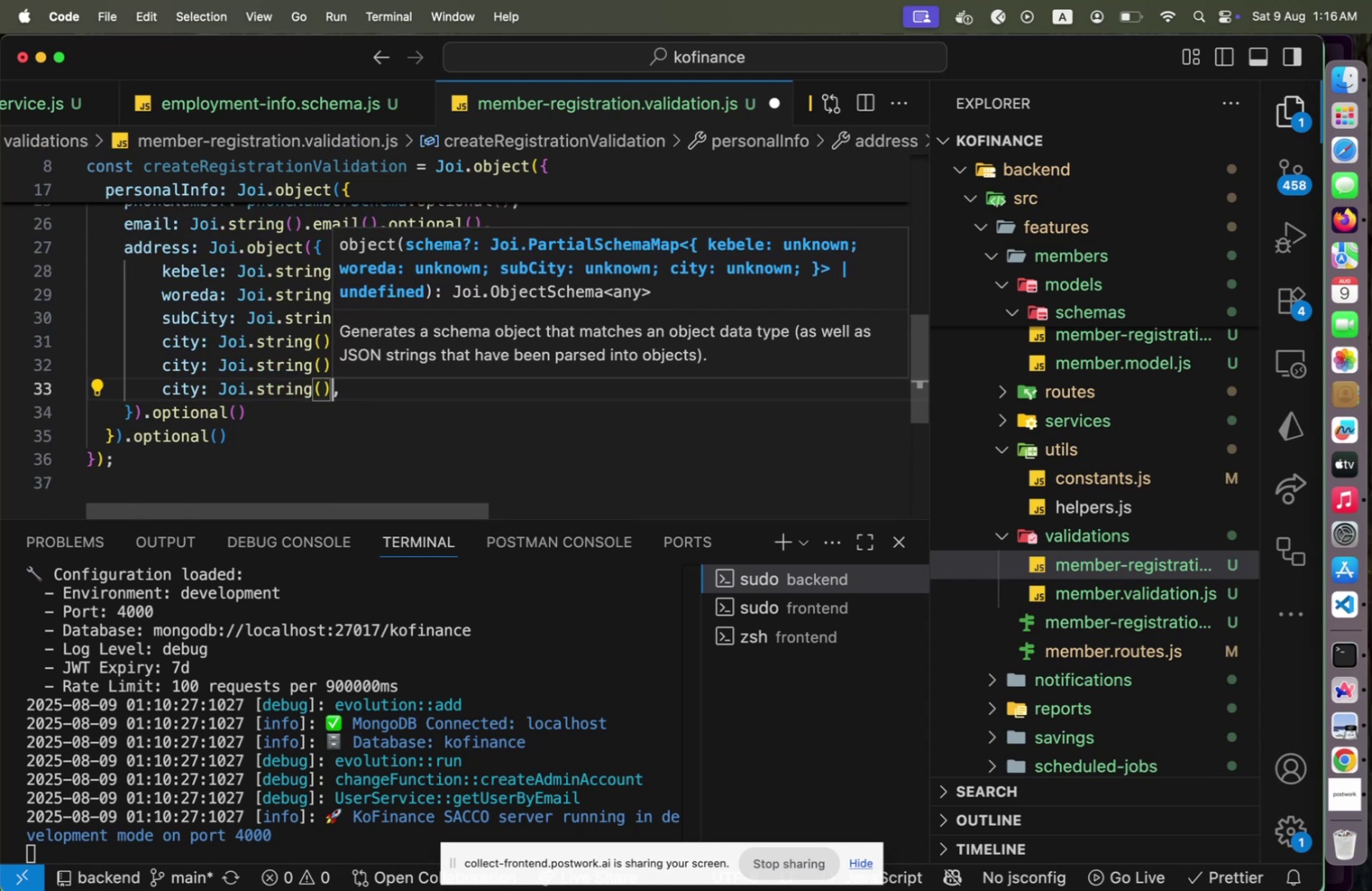 
hold_key(key=ArrowLeft, duration=0.43)
 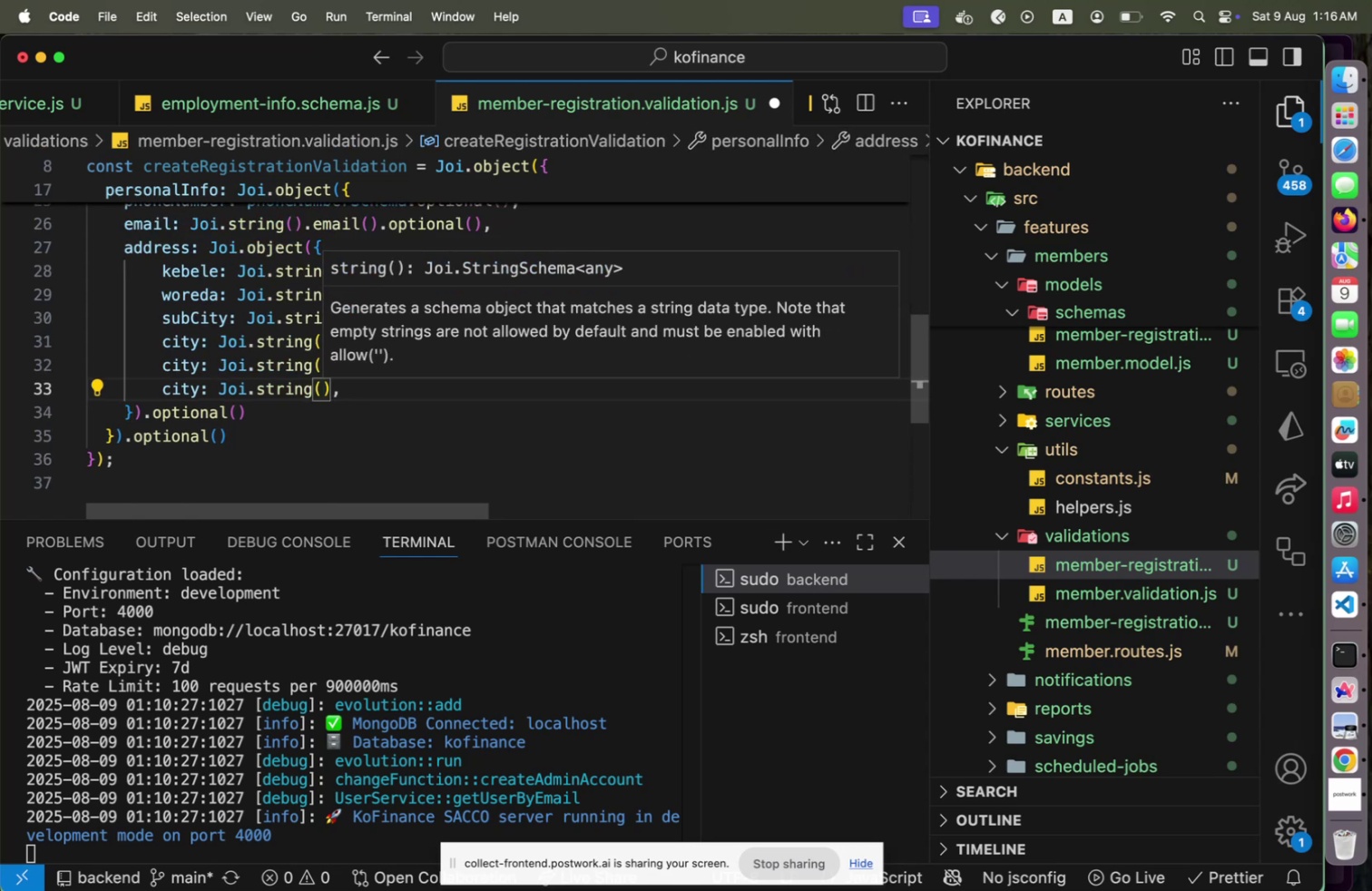 
key(Home)
 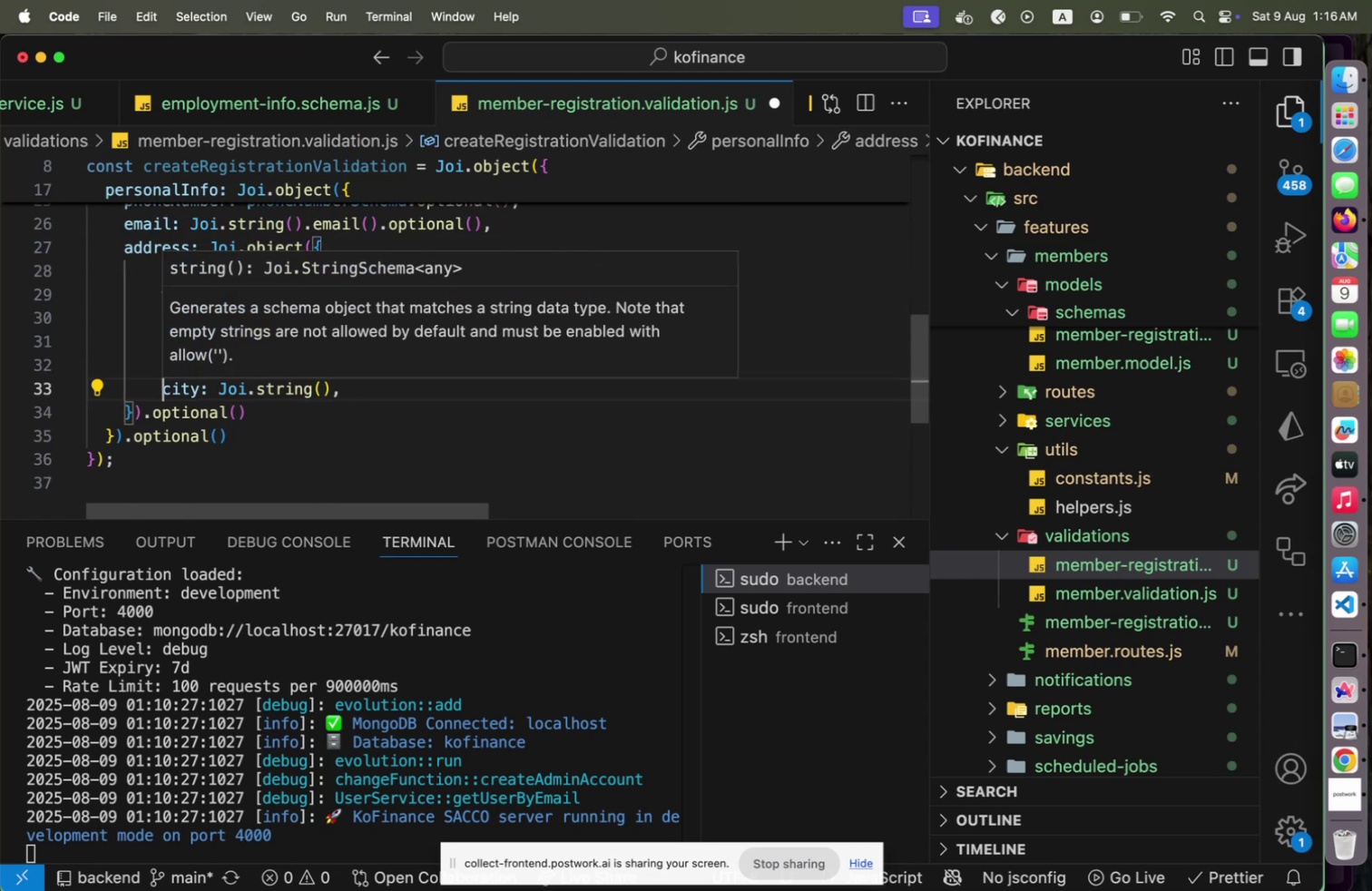 
key(Shift+ArrowRight)
 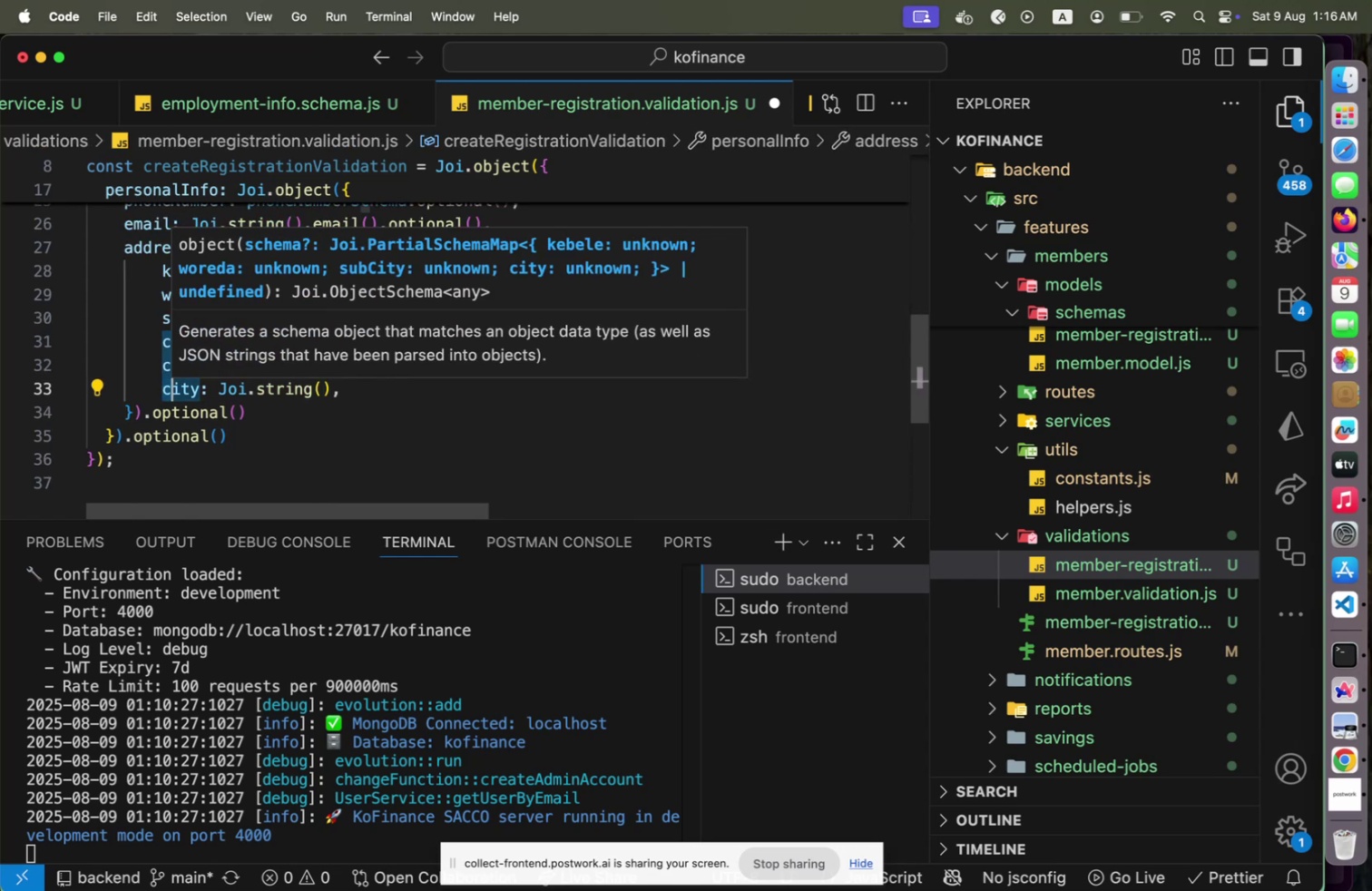 
key(Shift+ArrowRight)
 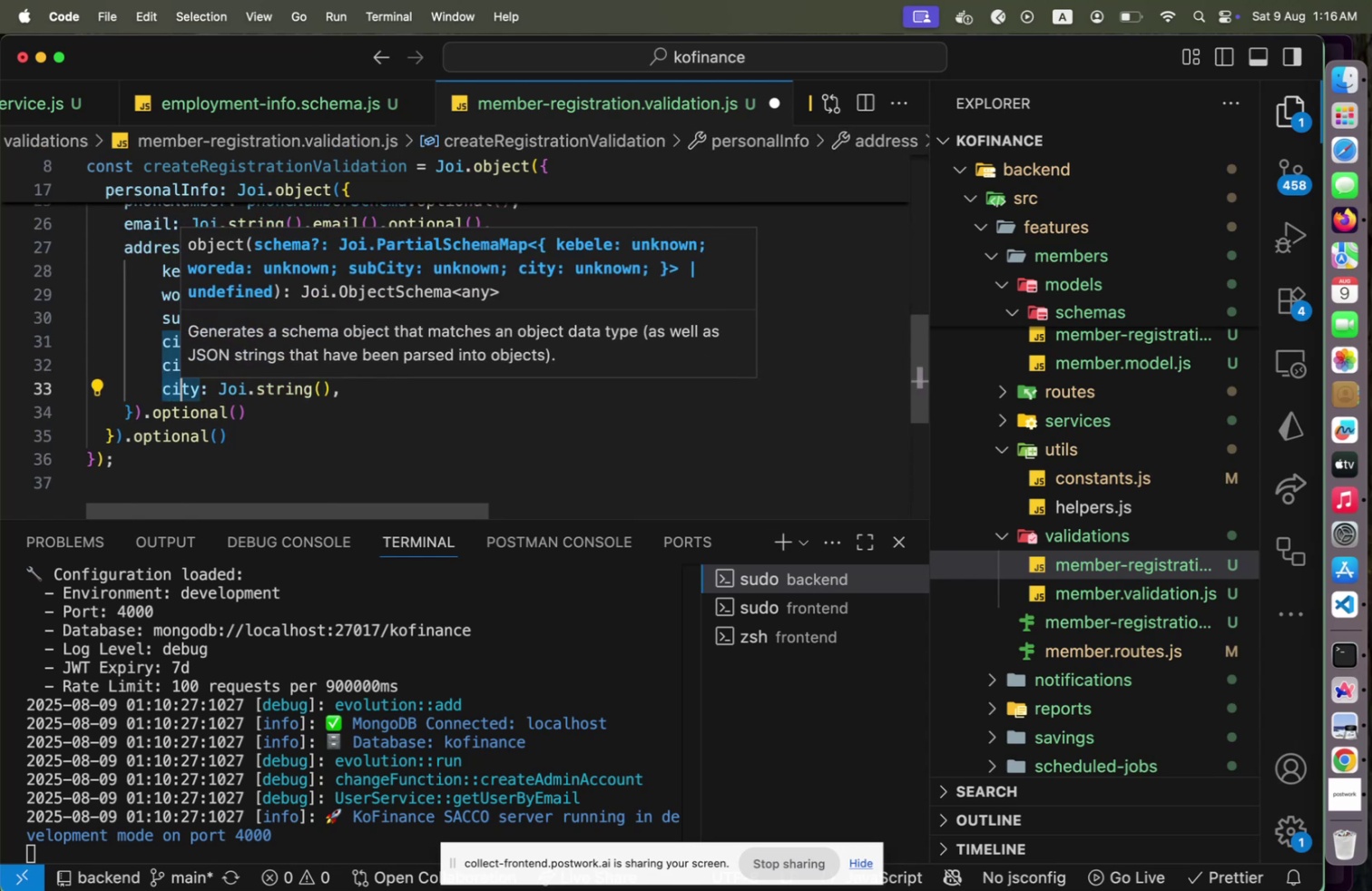 
key(Shift+ArrowRight)
 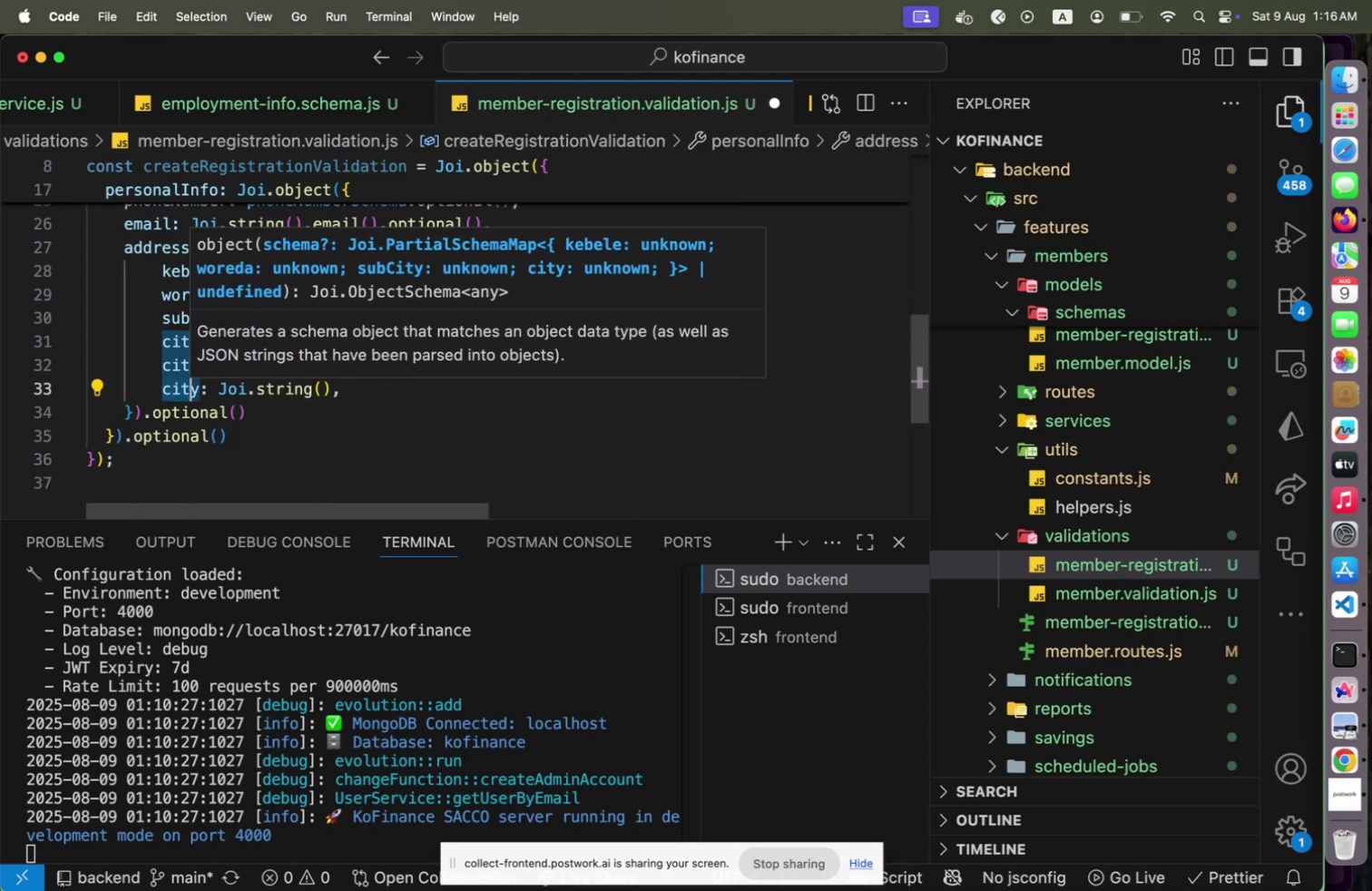 
key(Shift+ArrowRight)
 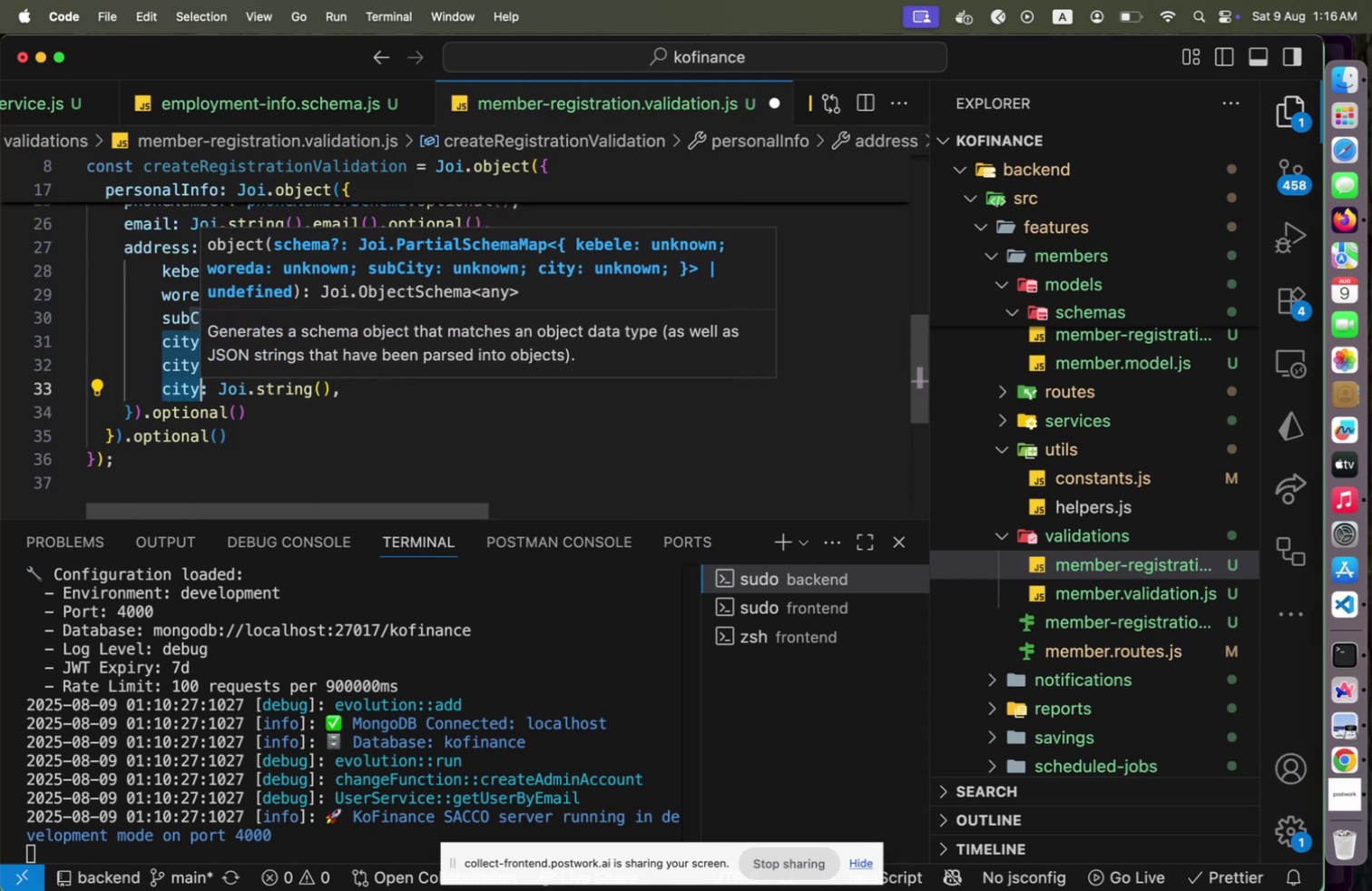 
type(country)
 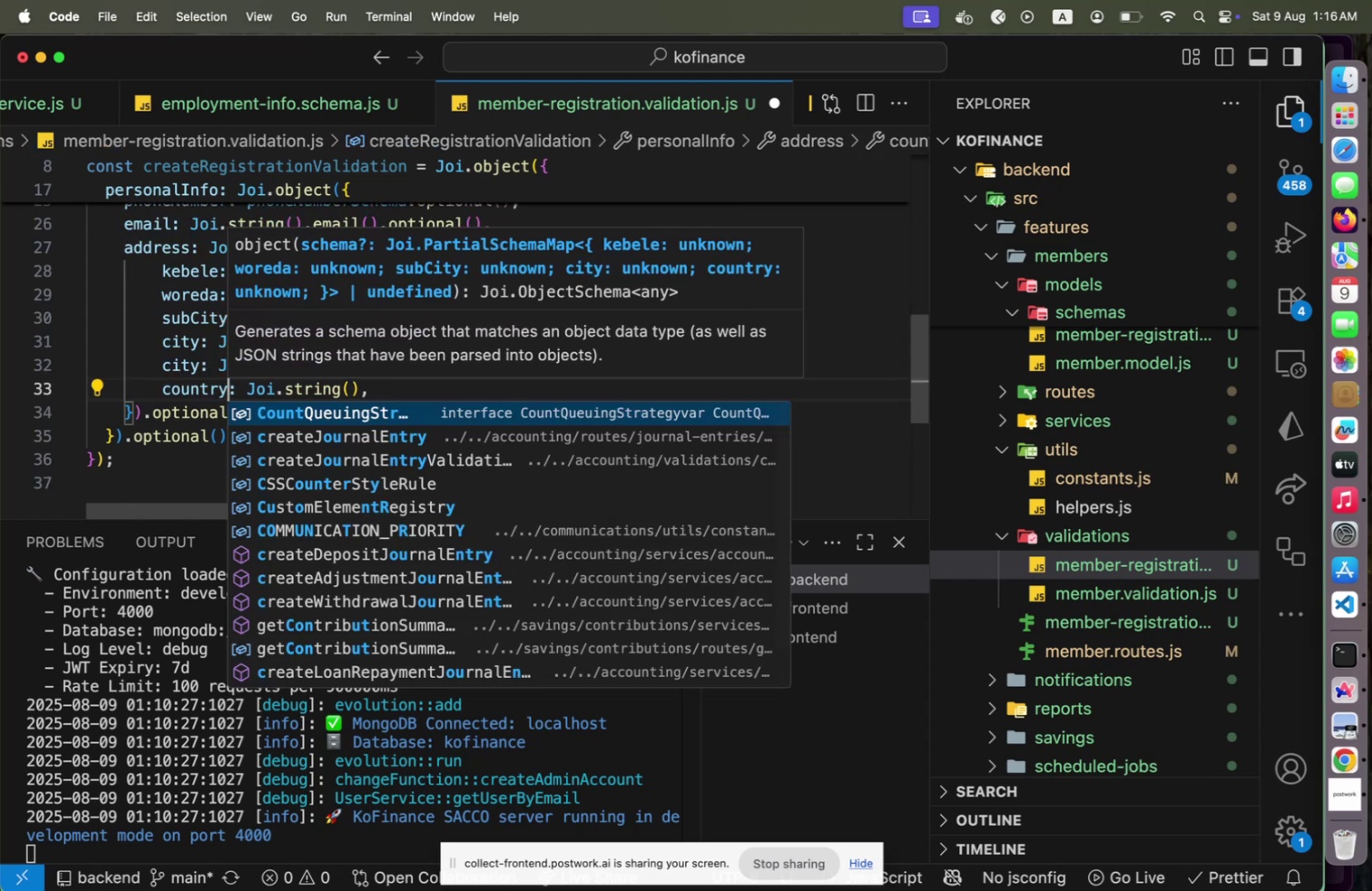 
key(ArrowUp)
 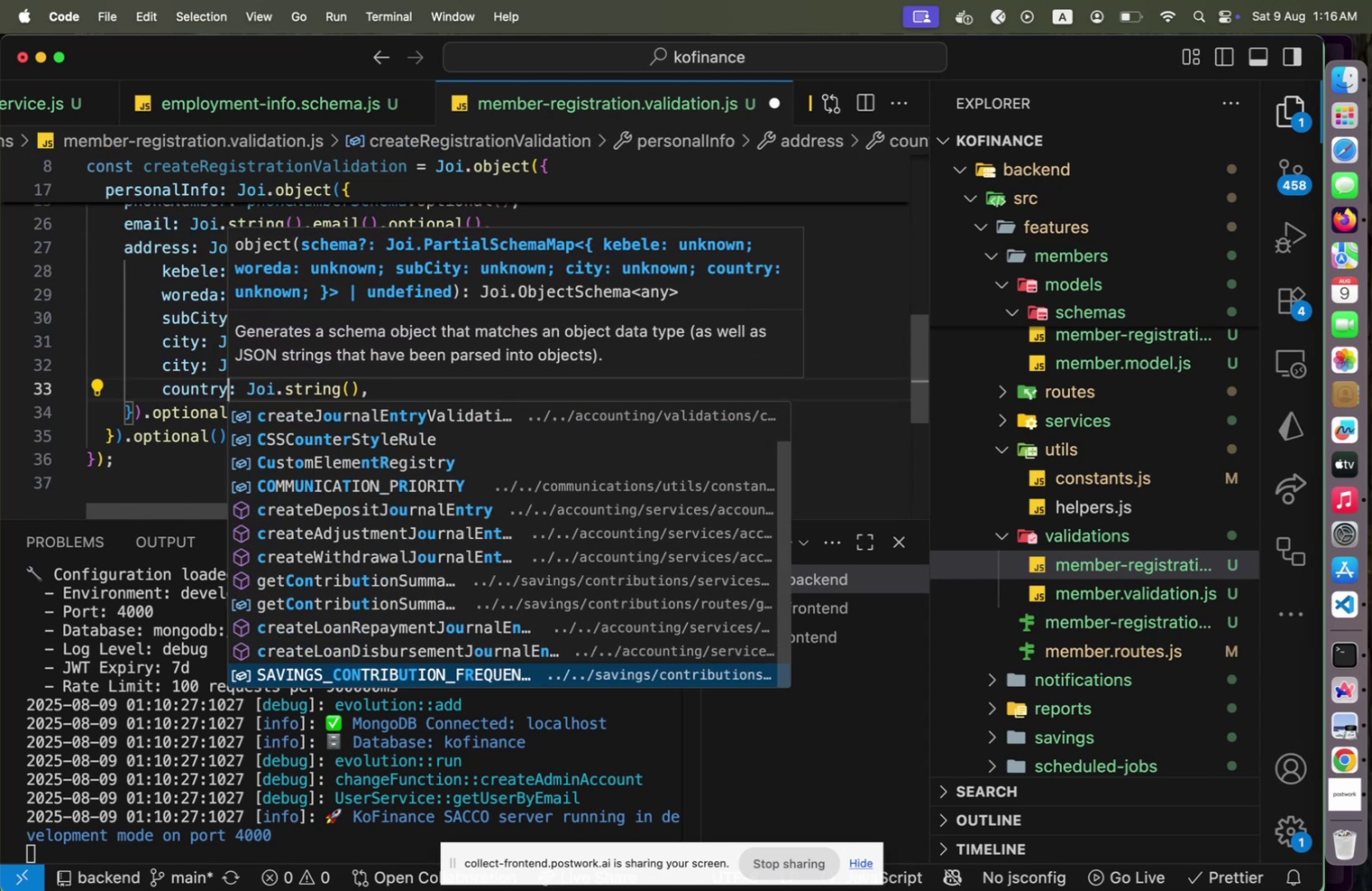 
key(Escape)
 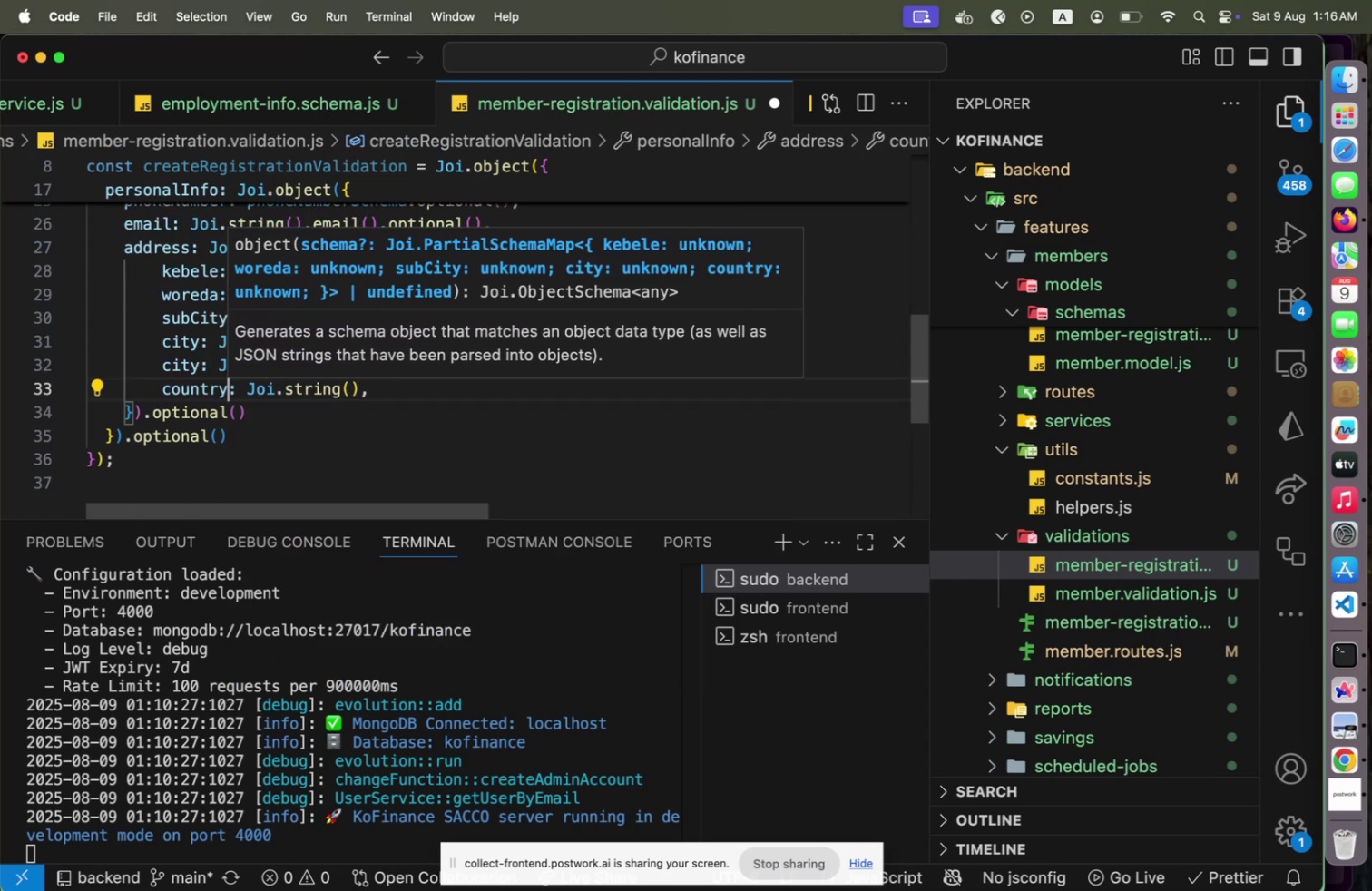 
key(ArrowUp)
 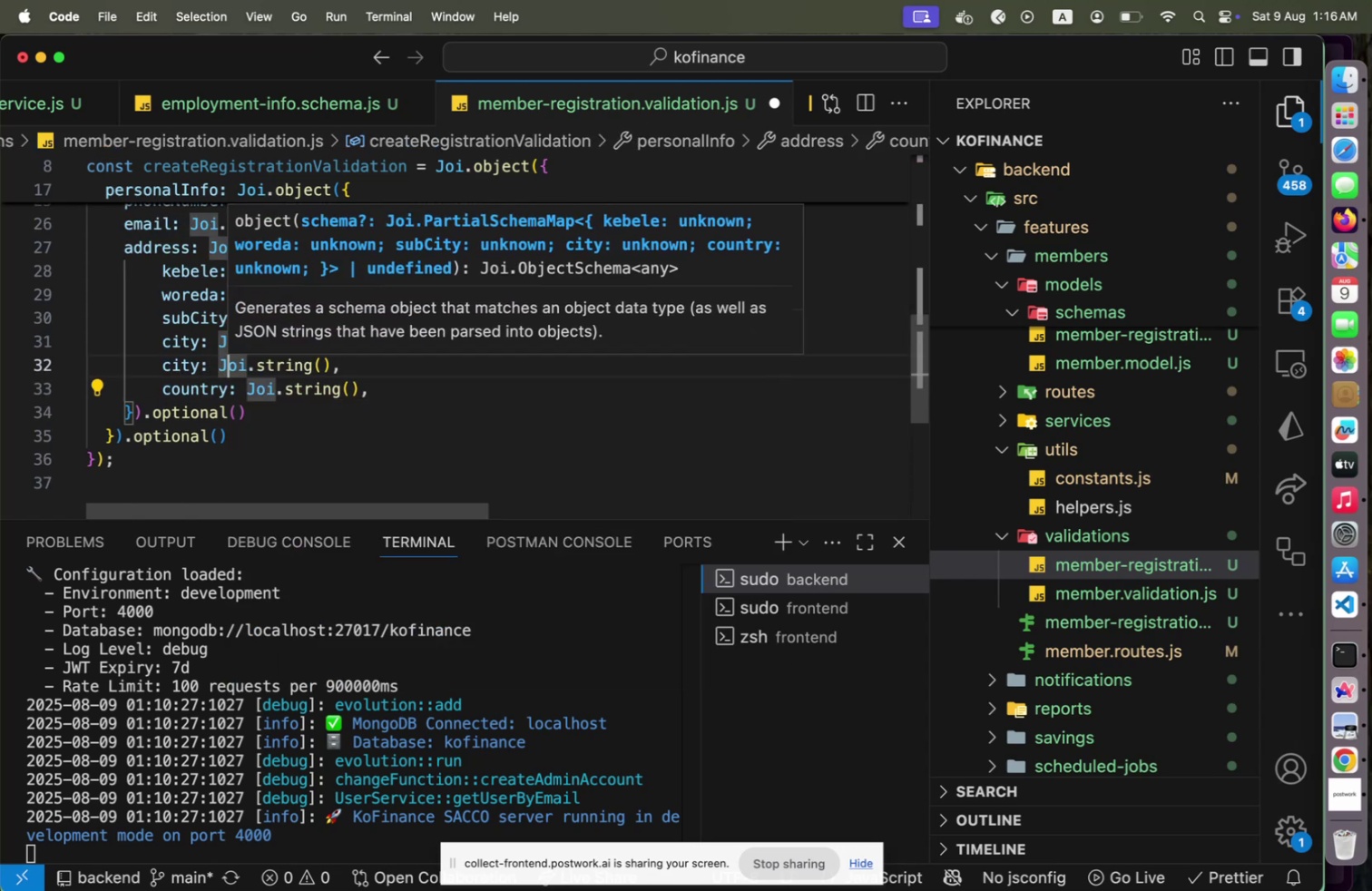 
key(ArrowLeft)
 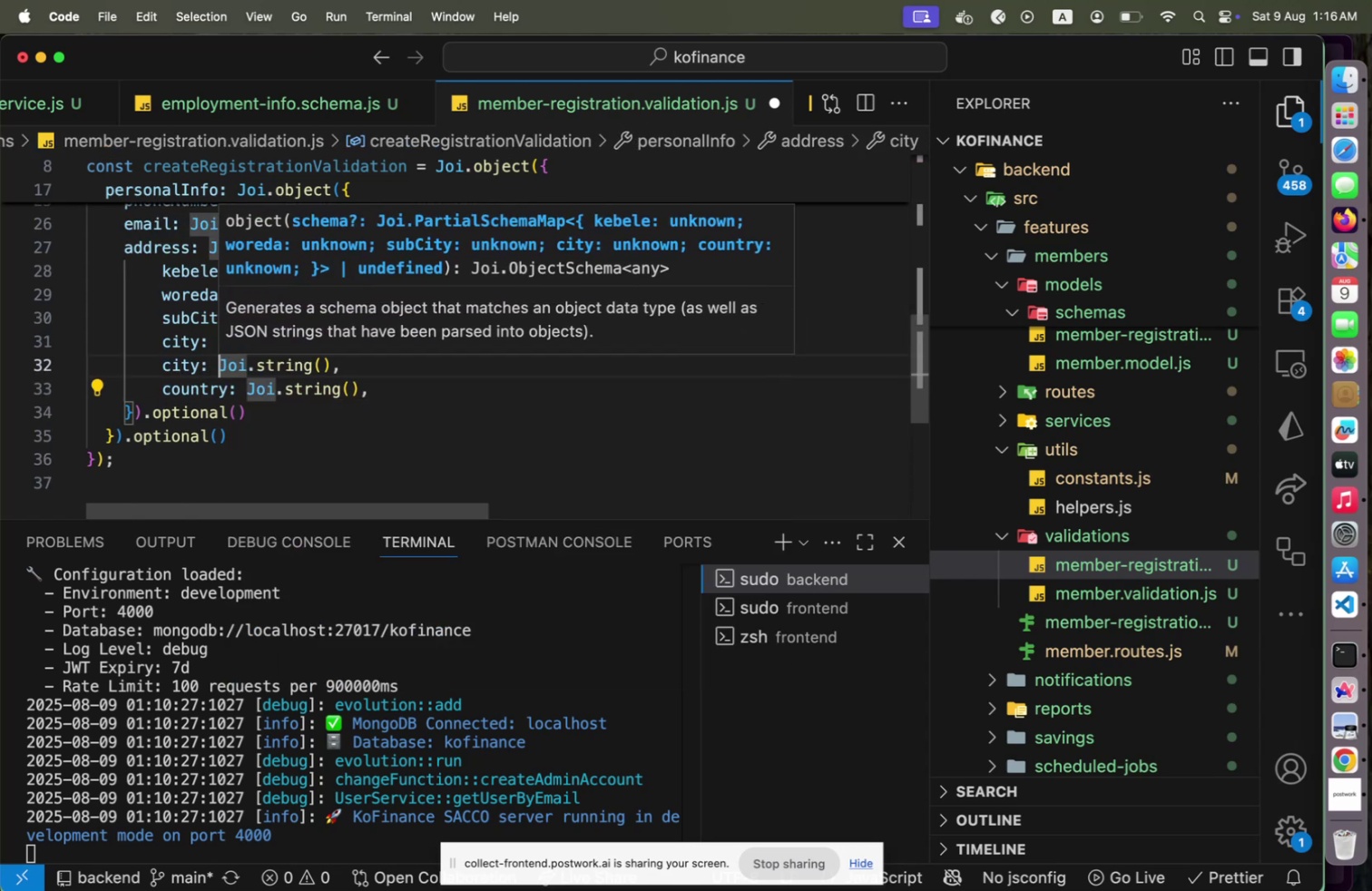 
key(ArrowLeft)
 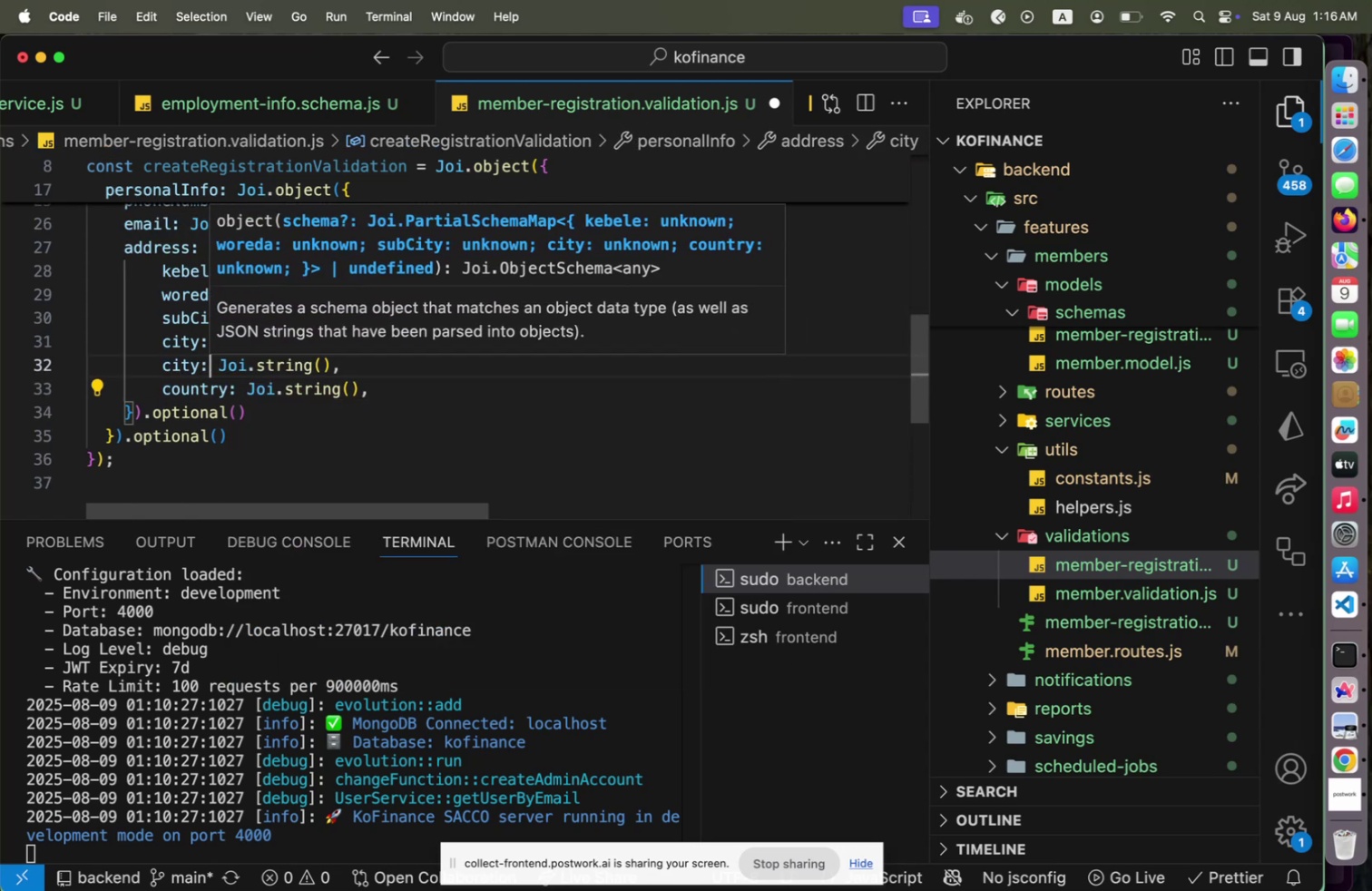 
key(ArrowLeft)
 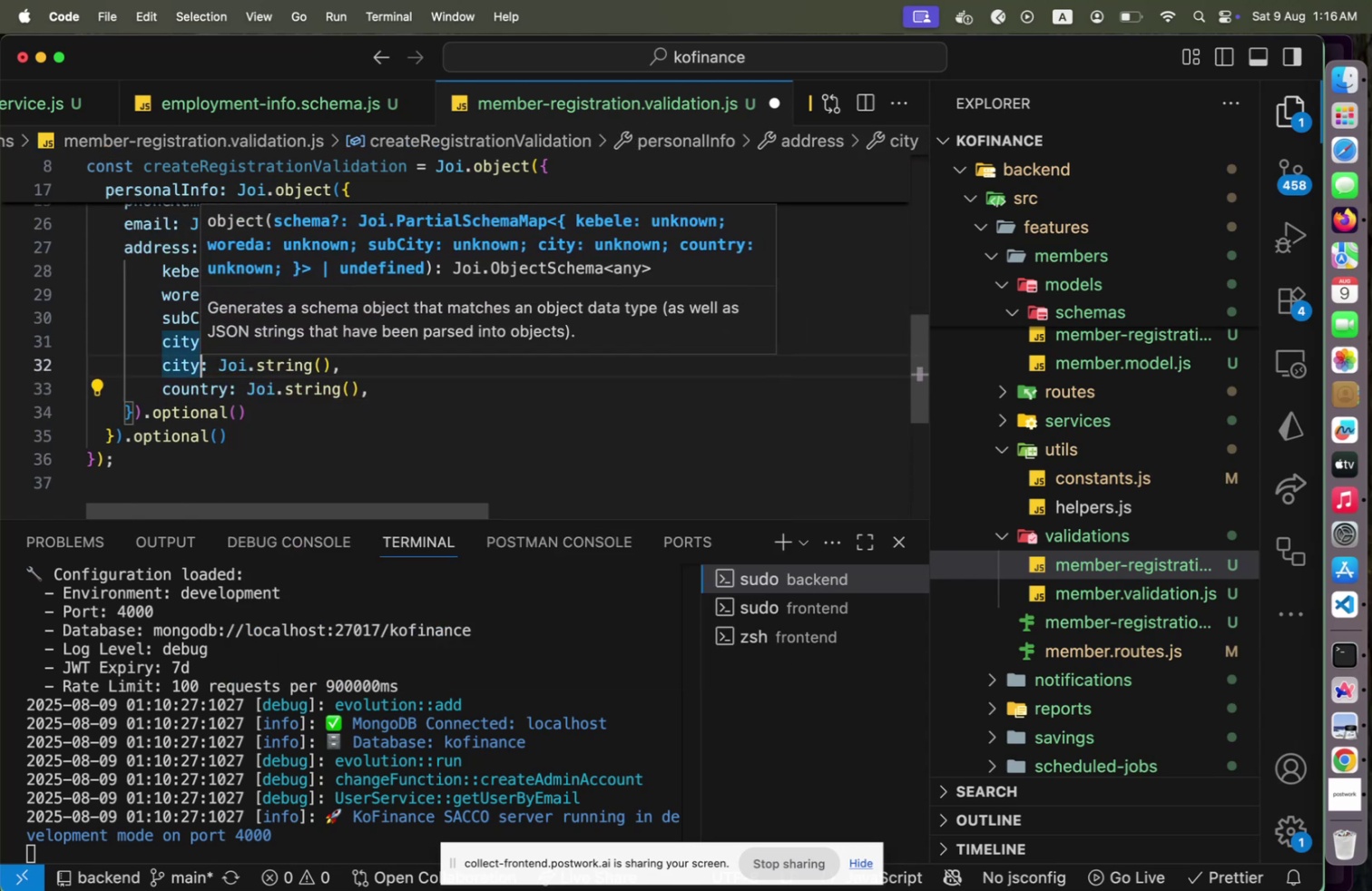 
type([Home]state)
 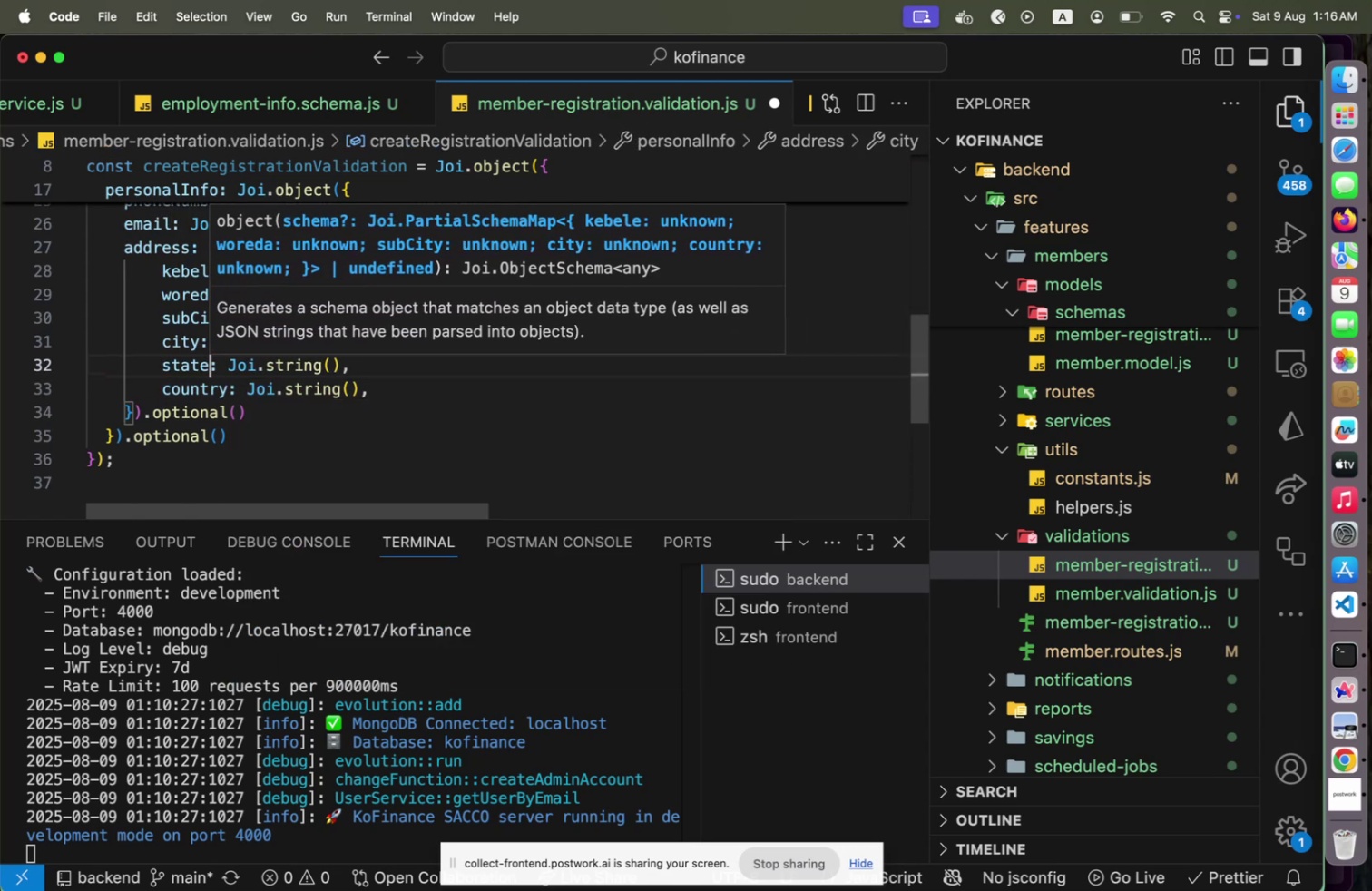 
key(ArrowRight)
 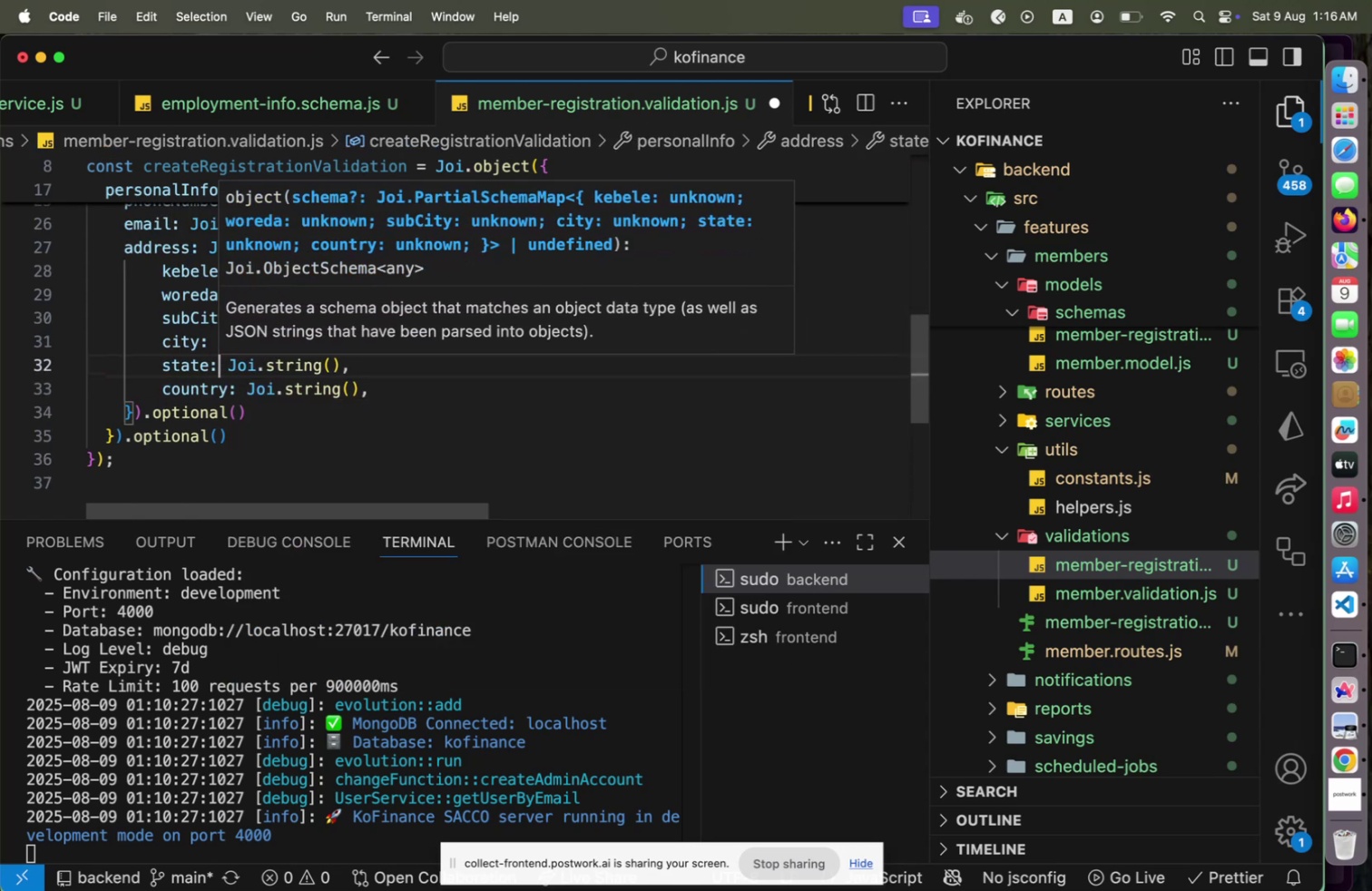 
key(Escape)
 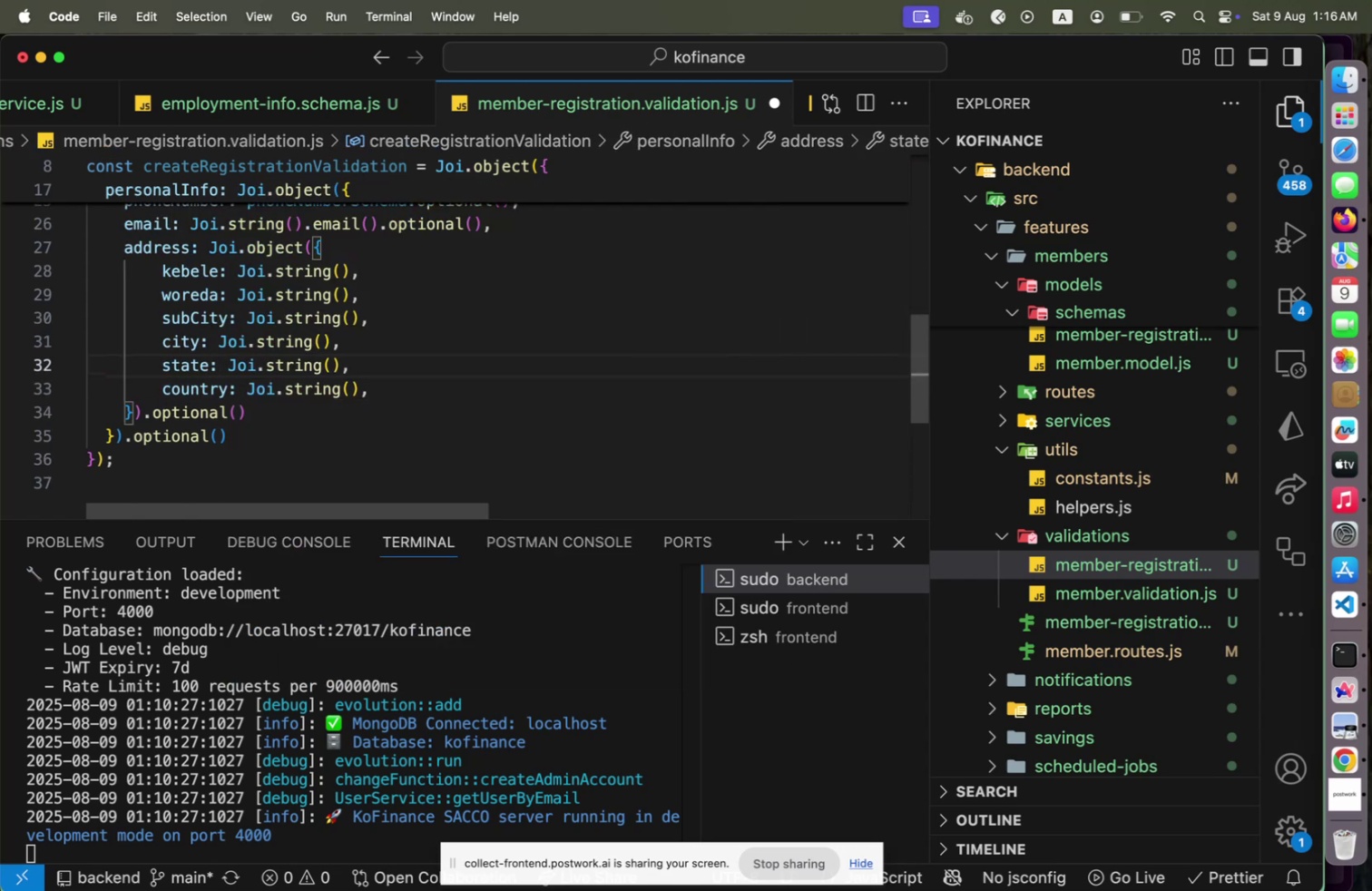 
key(ArrowDown)
 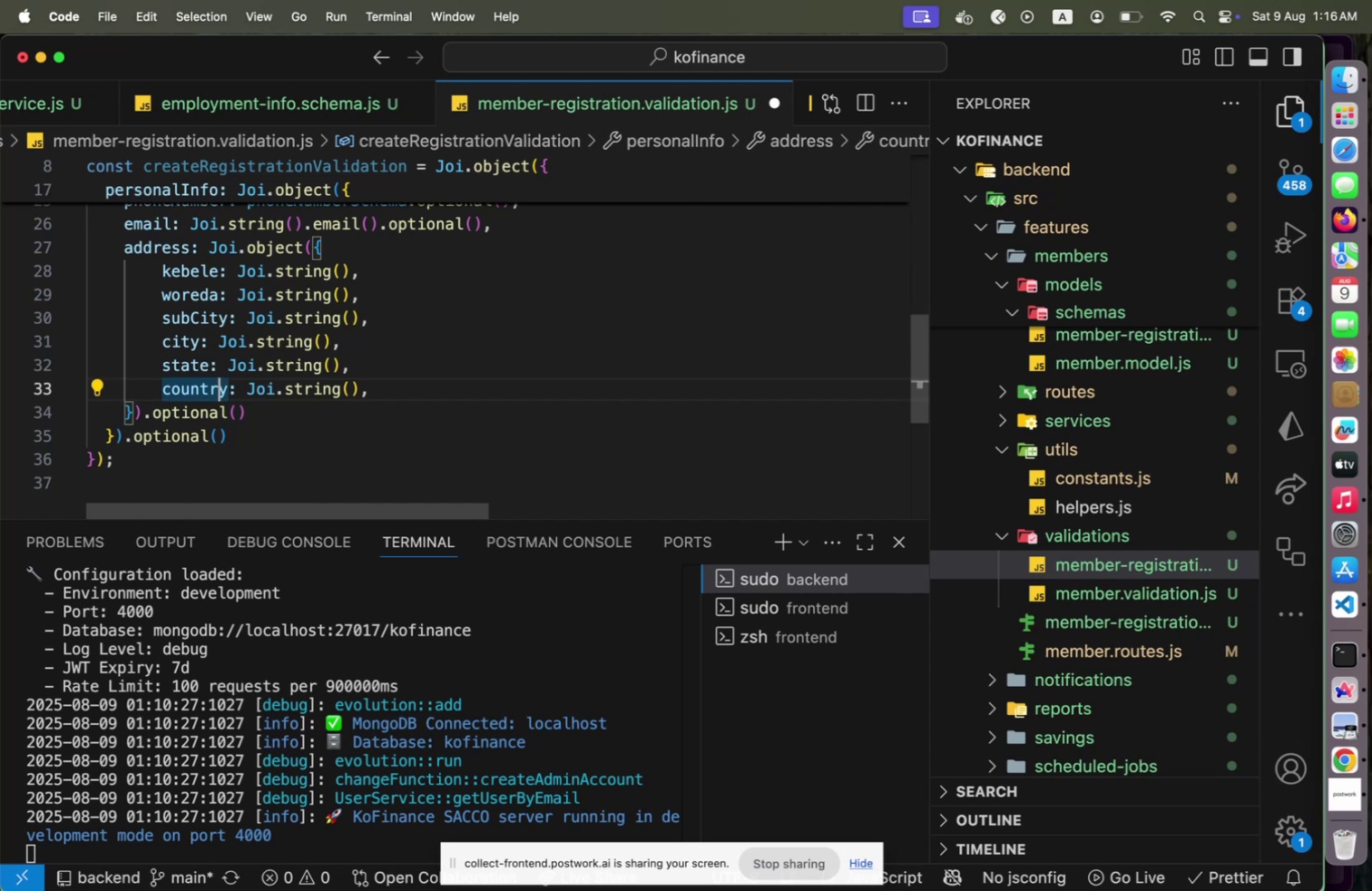 
key(ArrowDown)
 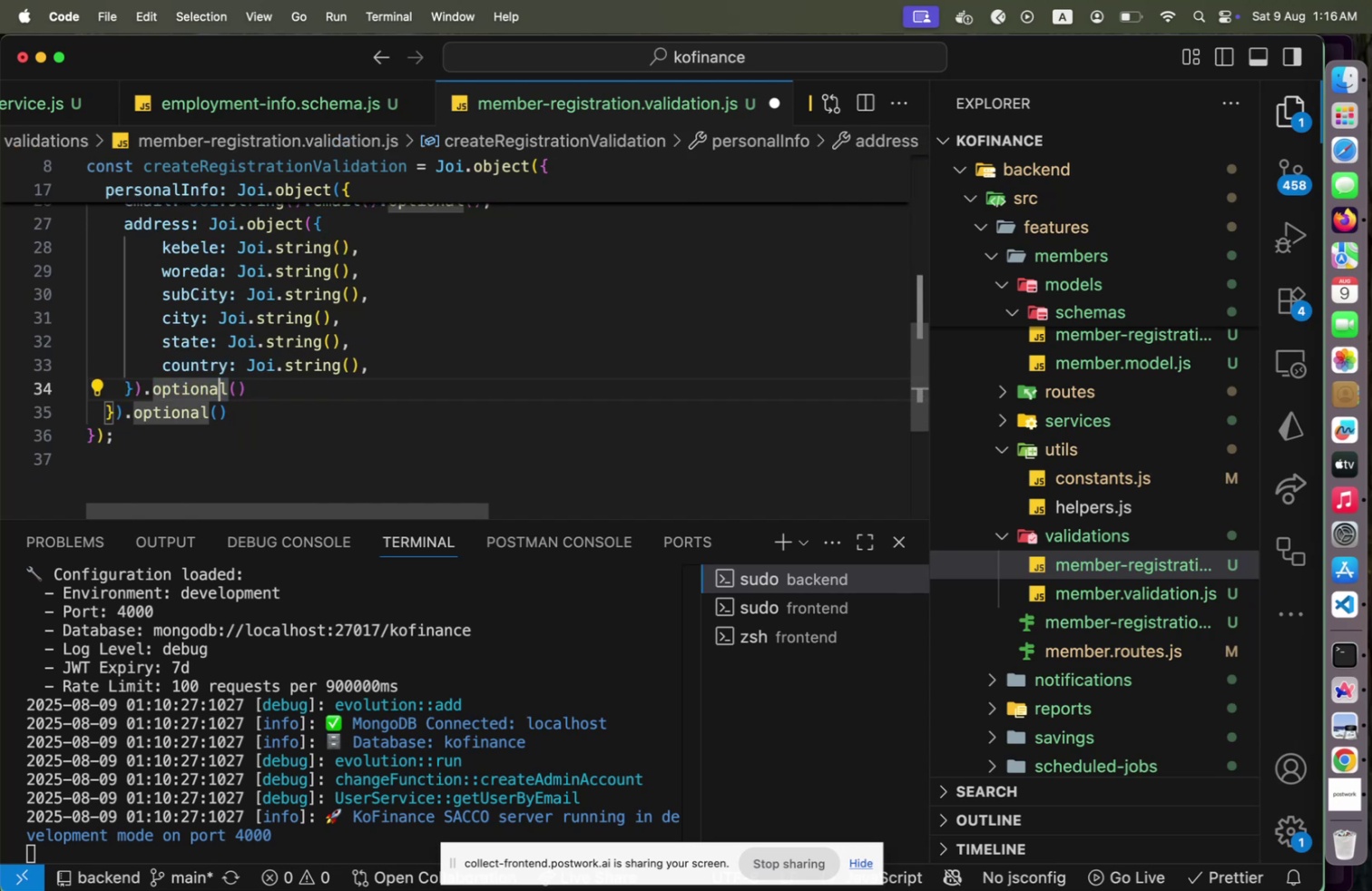 
key(ArrowRight)
 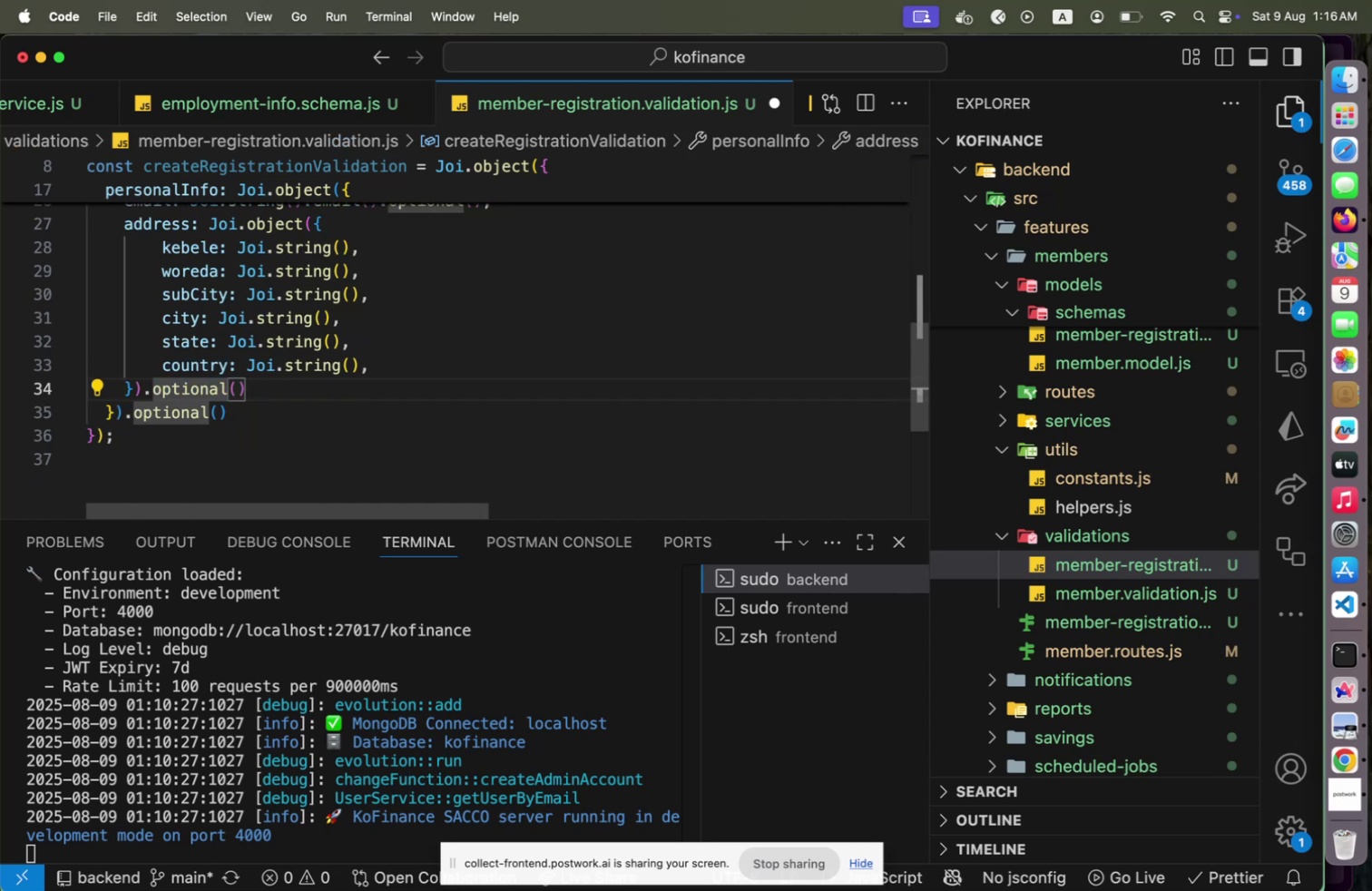 
hold_key(key=ArrowUp, duration=0.4)
 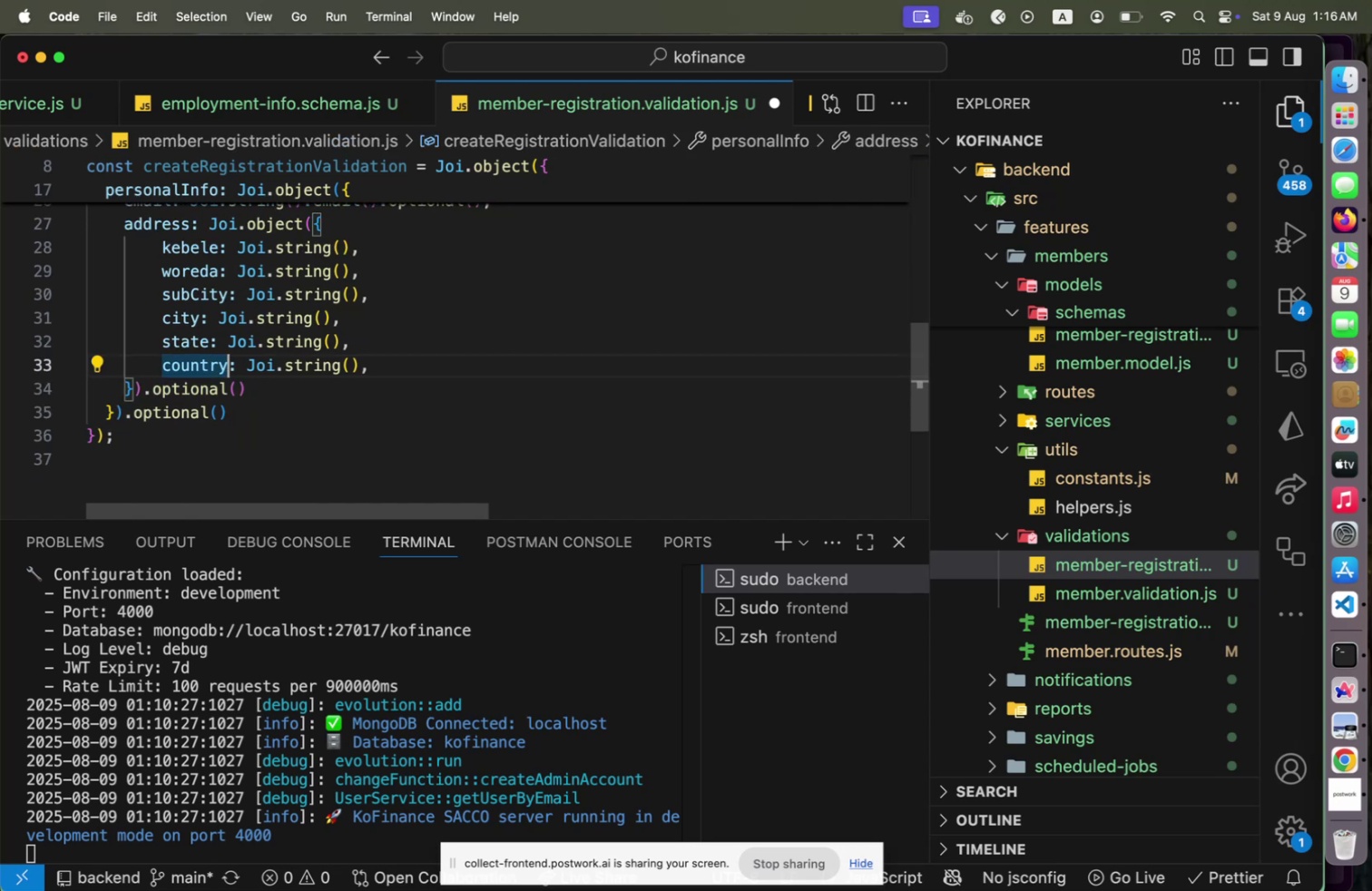 
key(ArrowDown)
 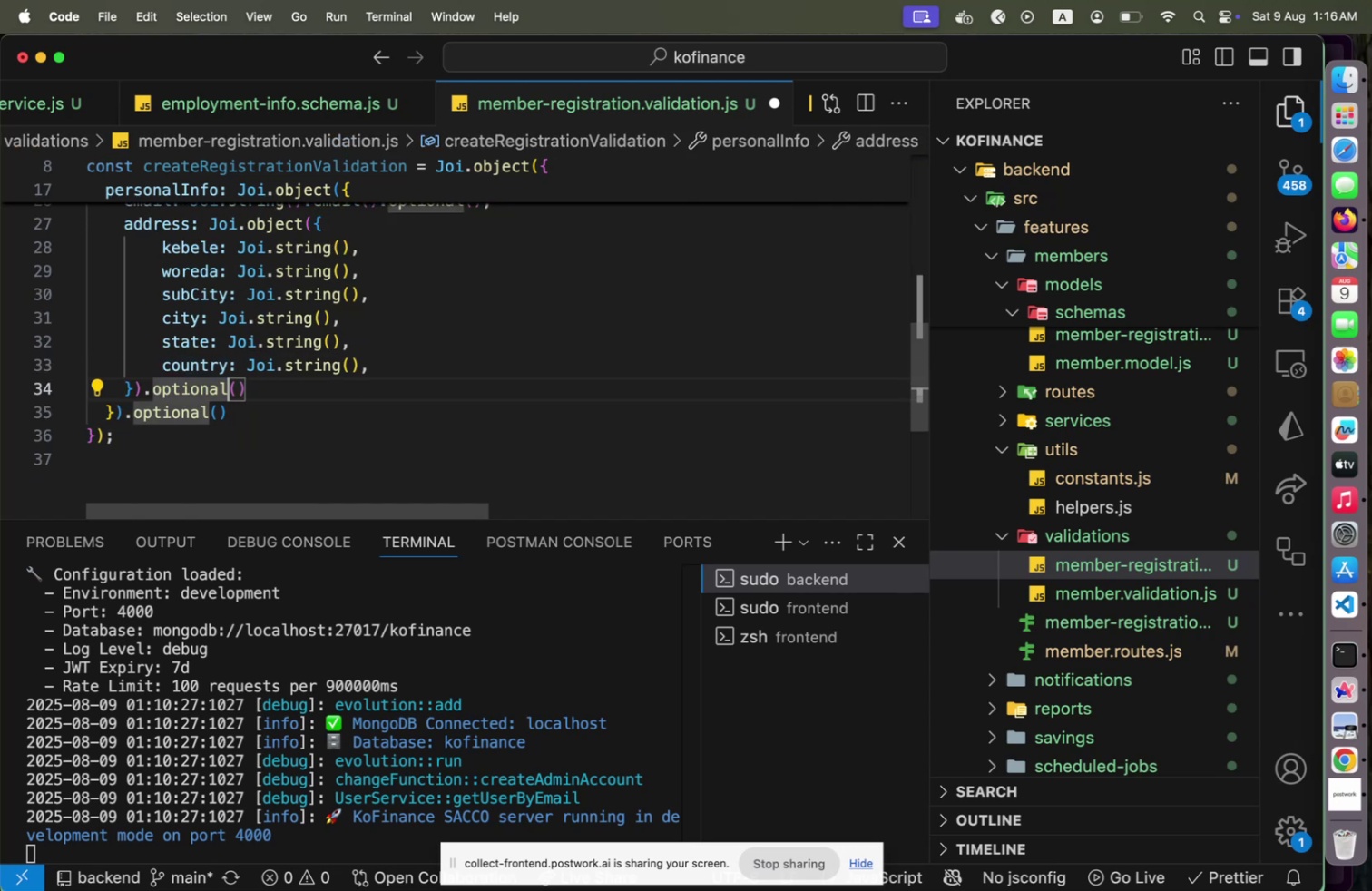 
key(ArrowRight)
 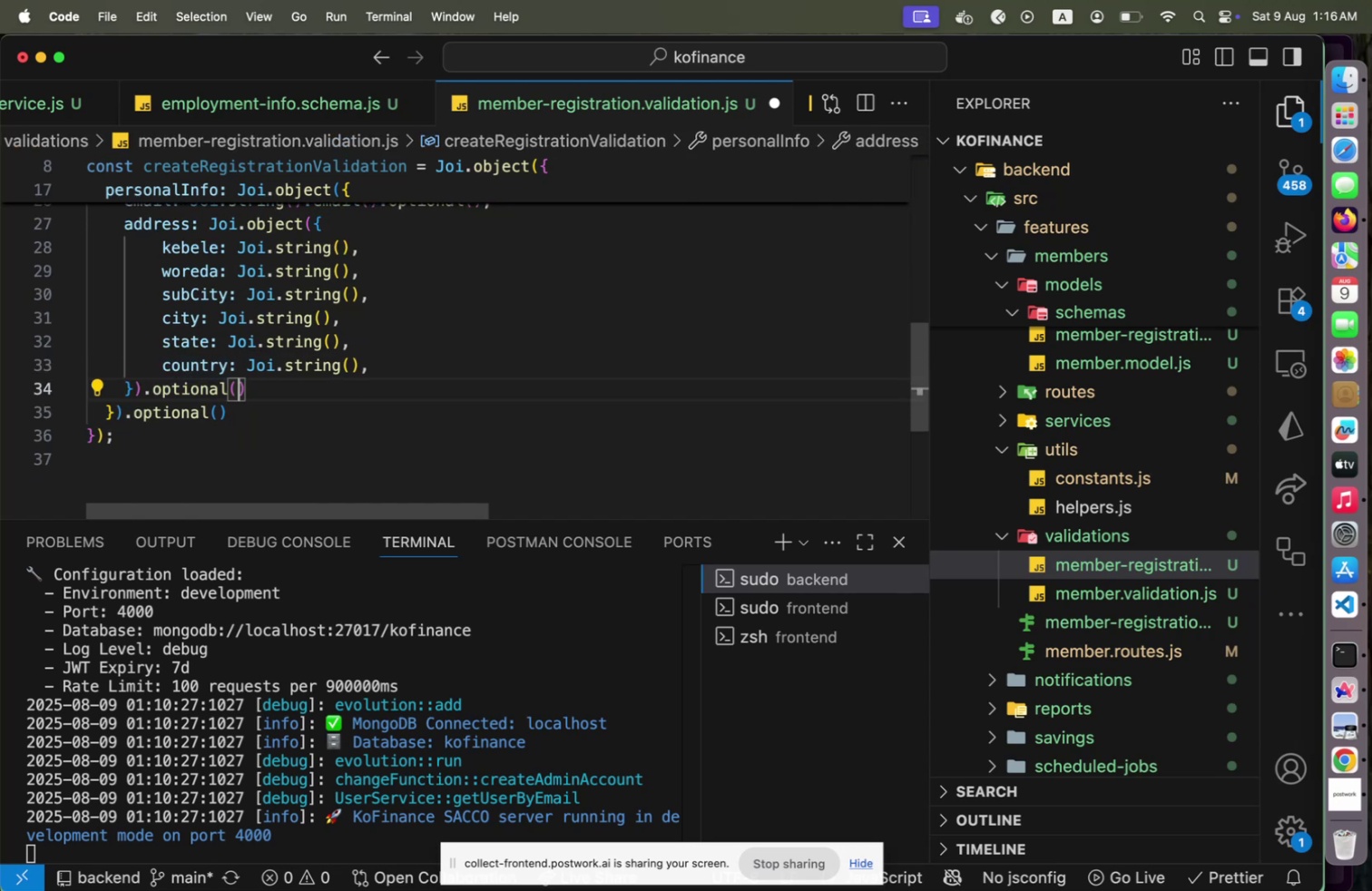 
key(End)
 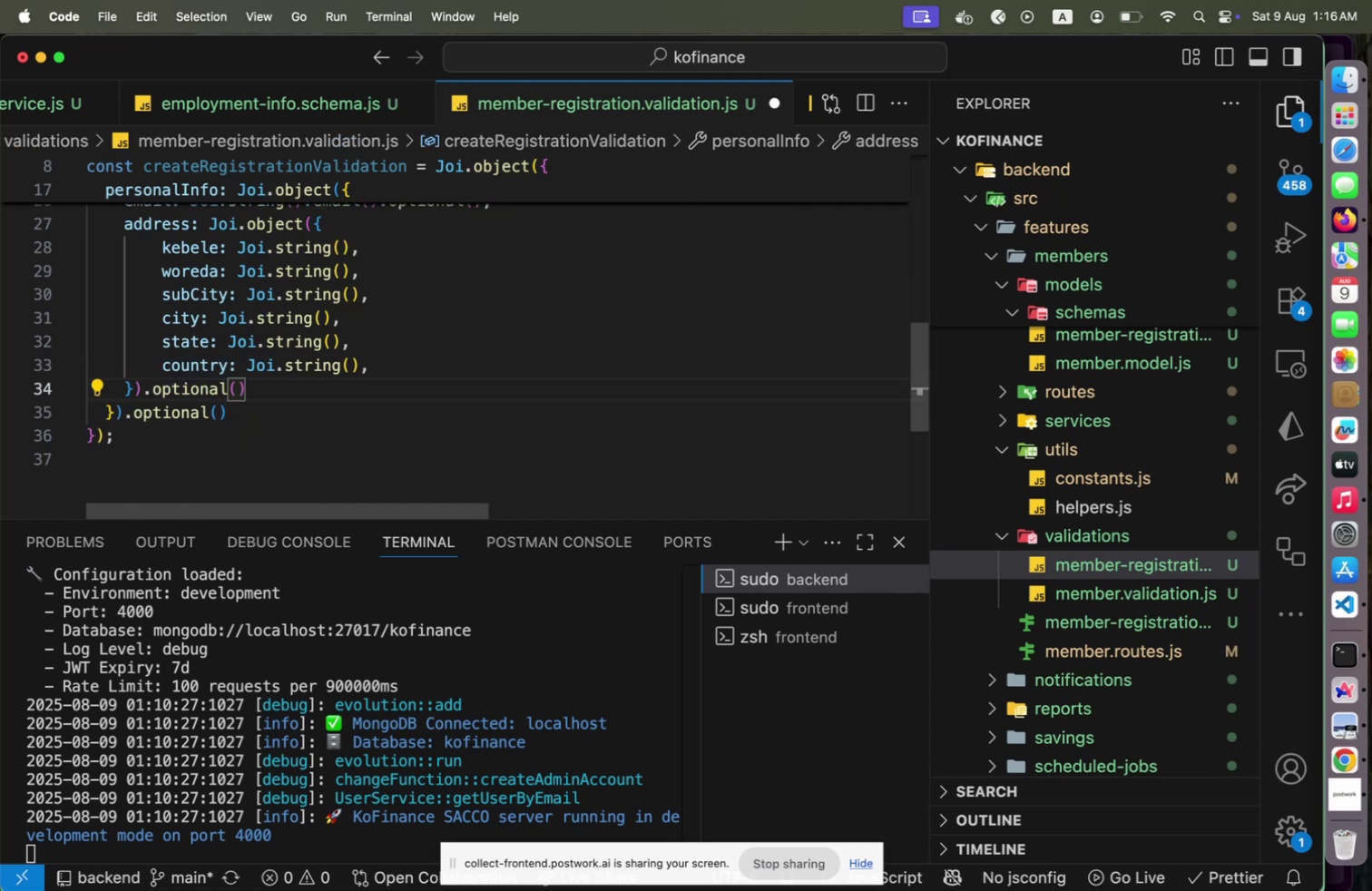 
key(Comma)
 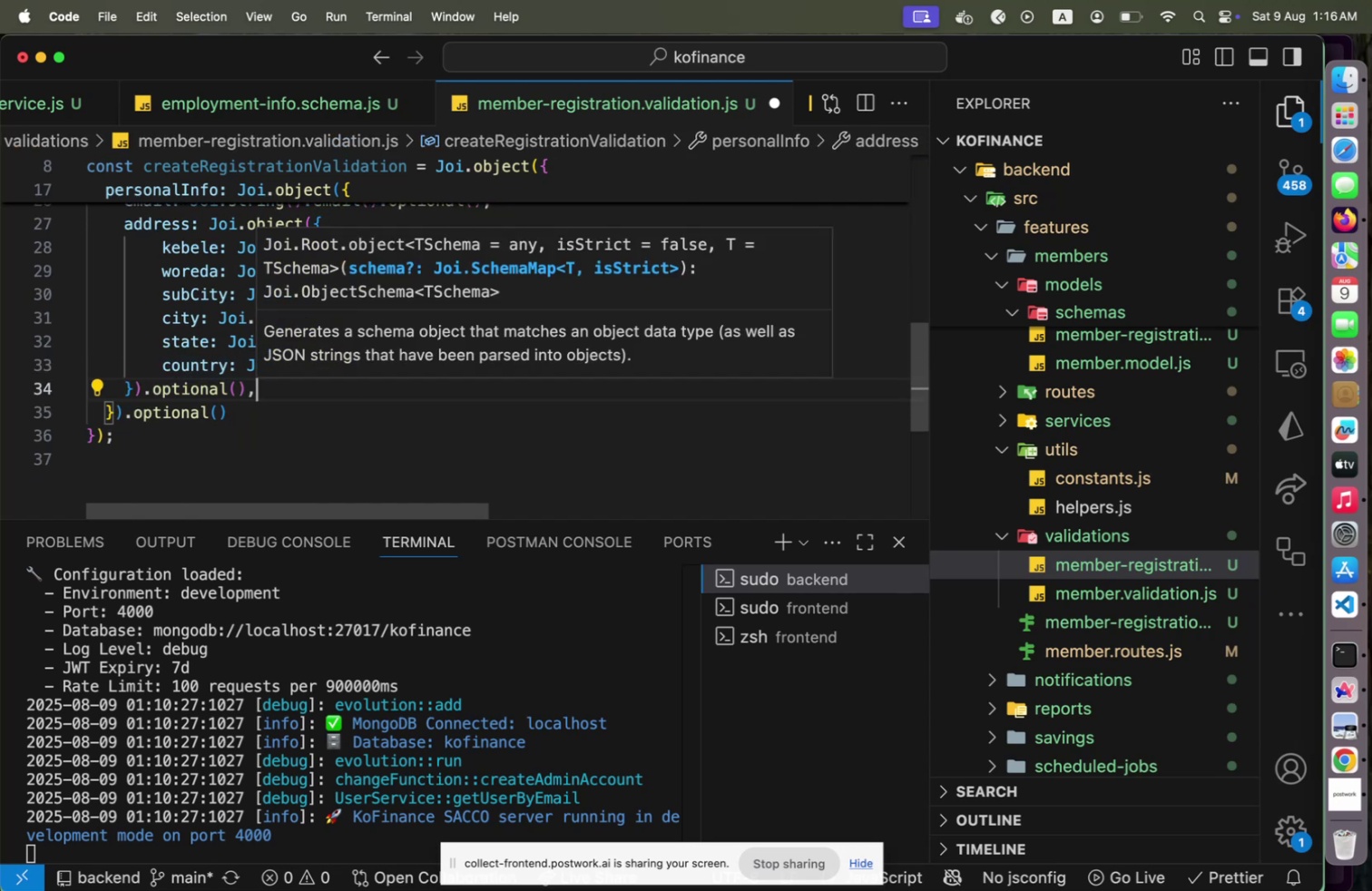 
key(Enter)
 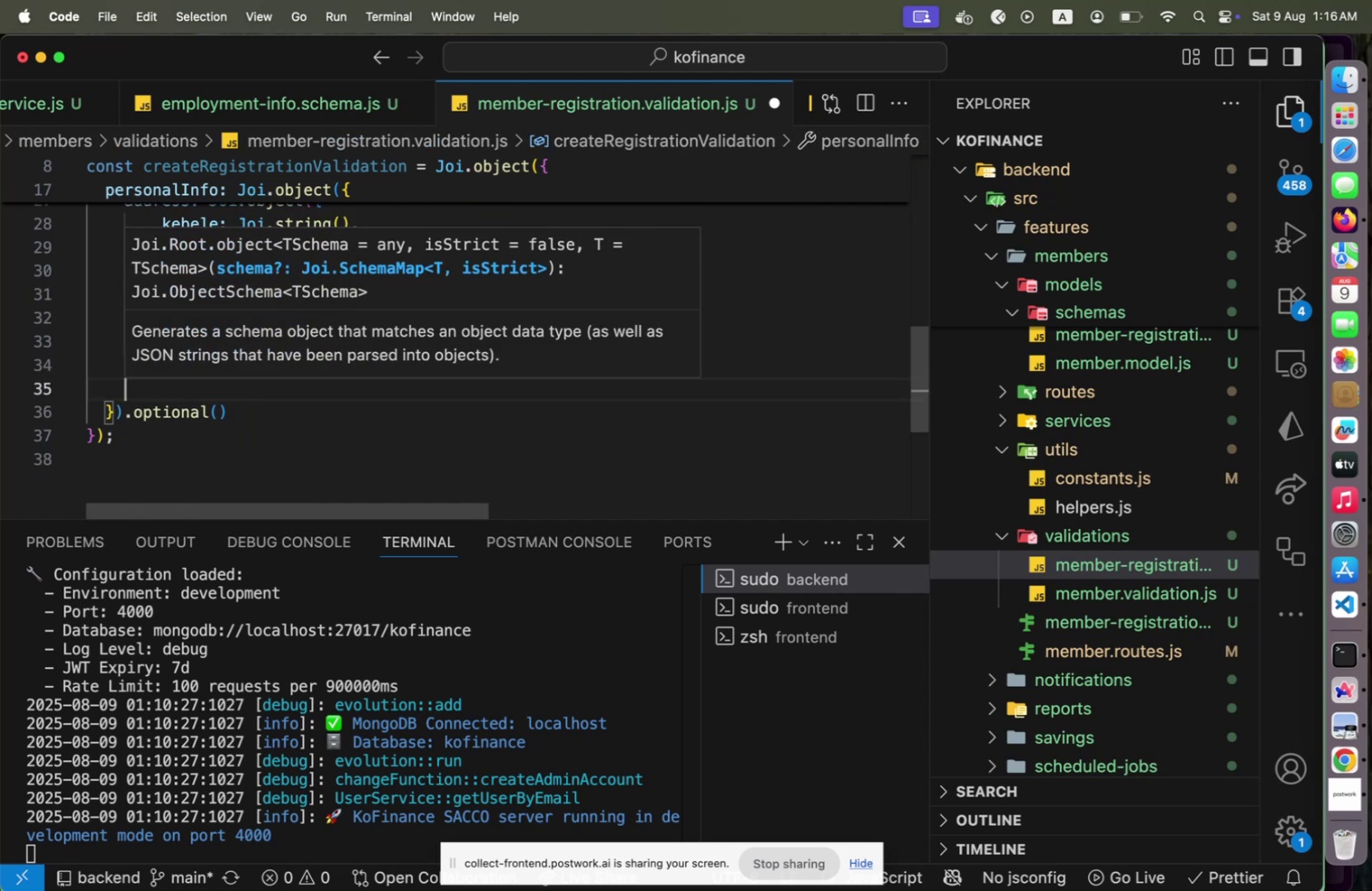 
type(employment)
 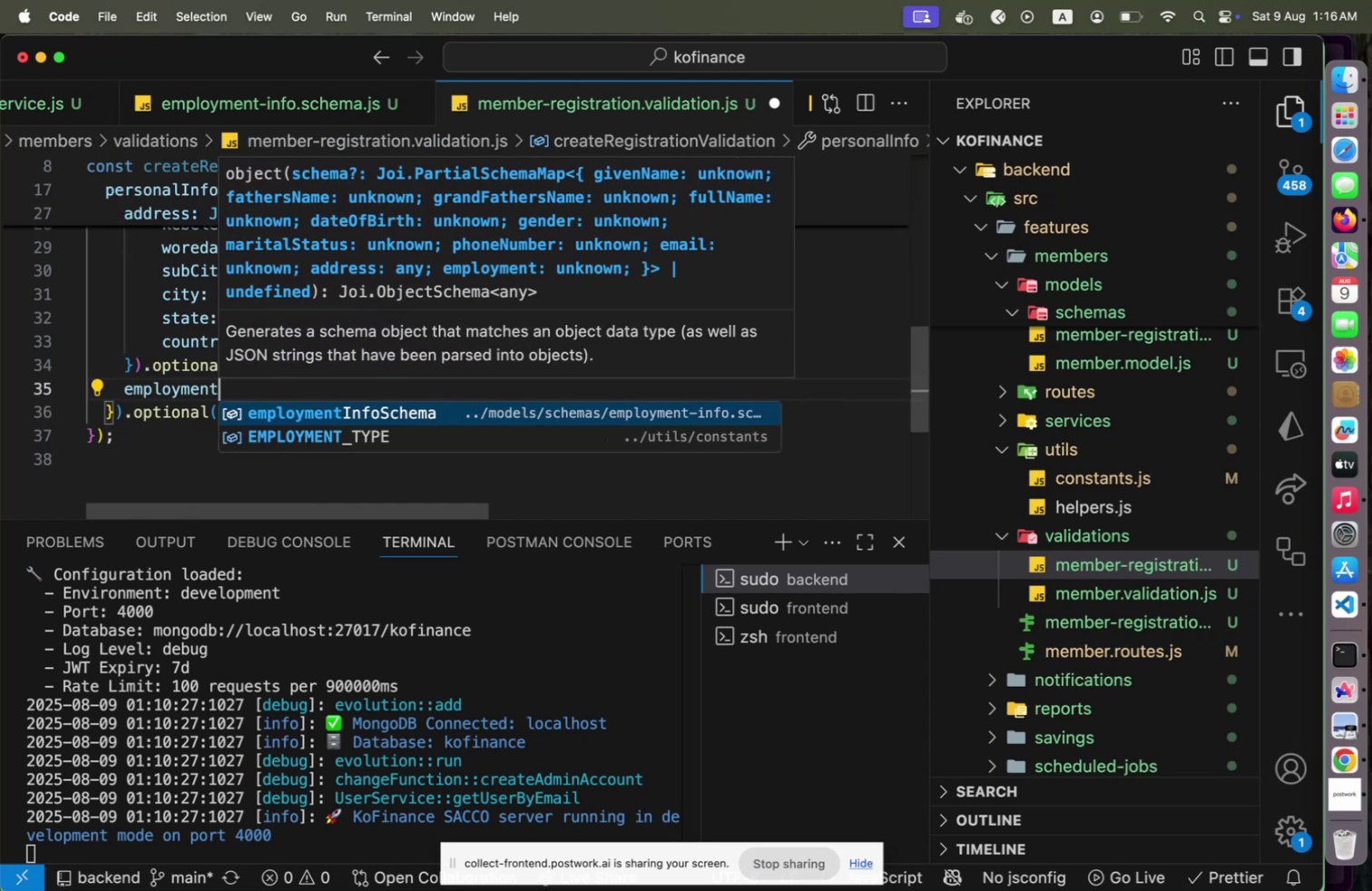 
type(: Joi.o)
 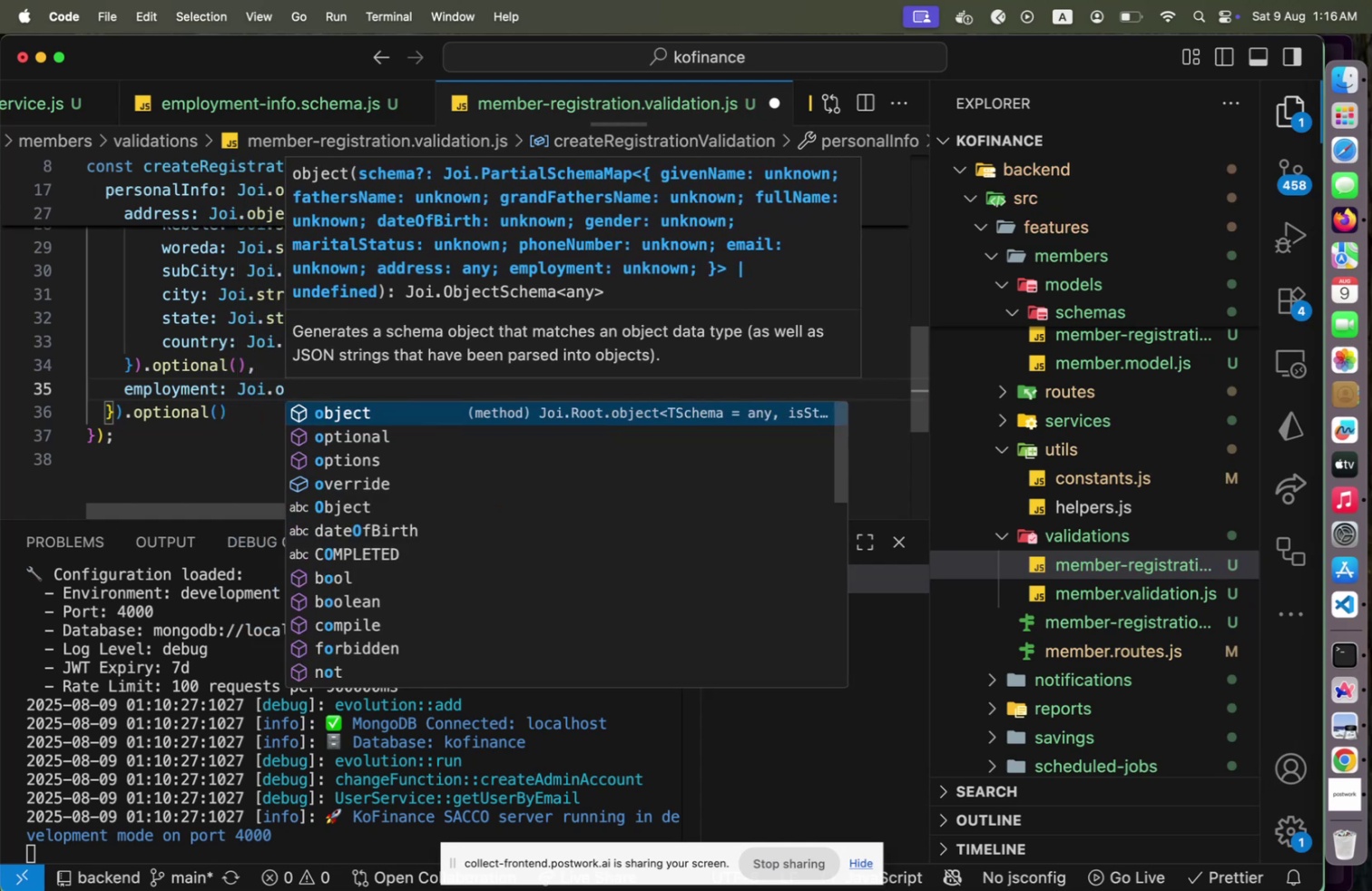 
 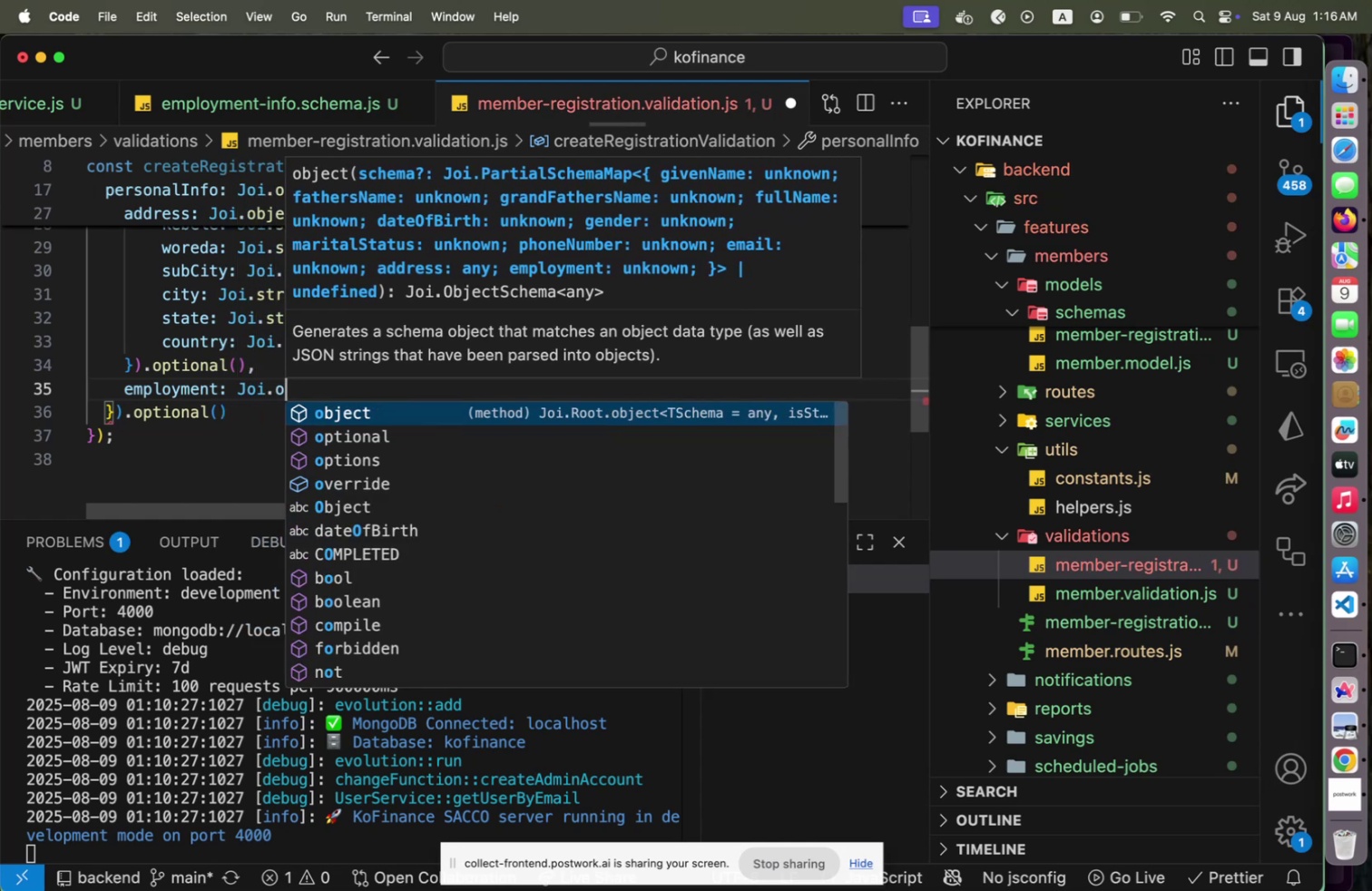 
key(Enter)
 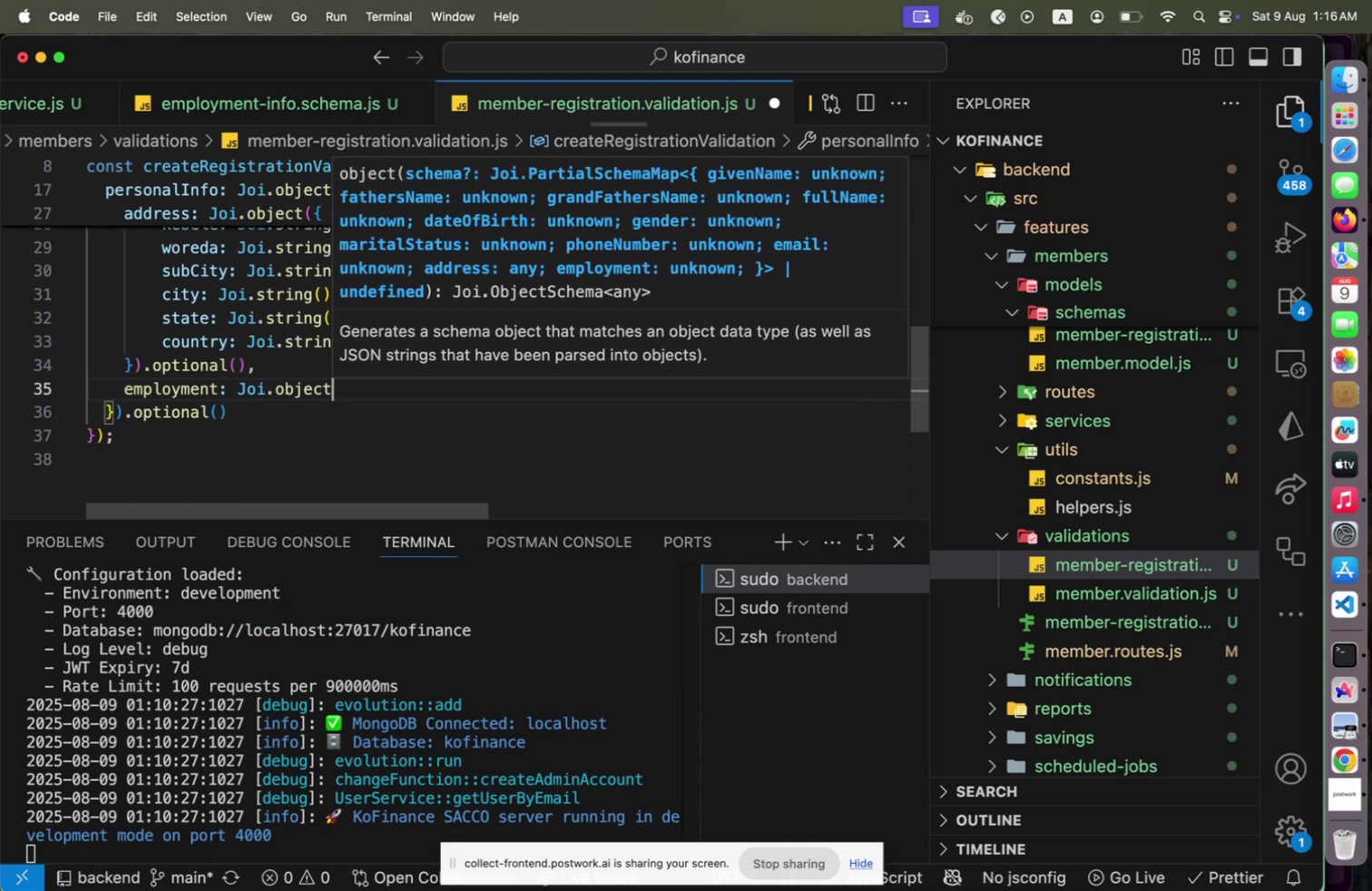 
type(().op)
 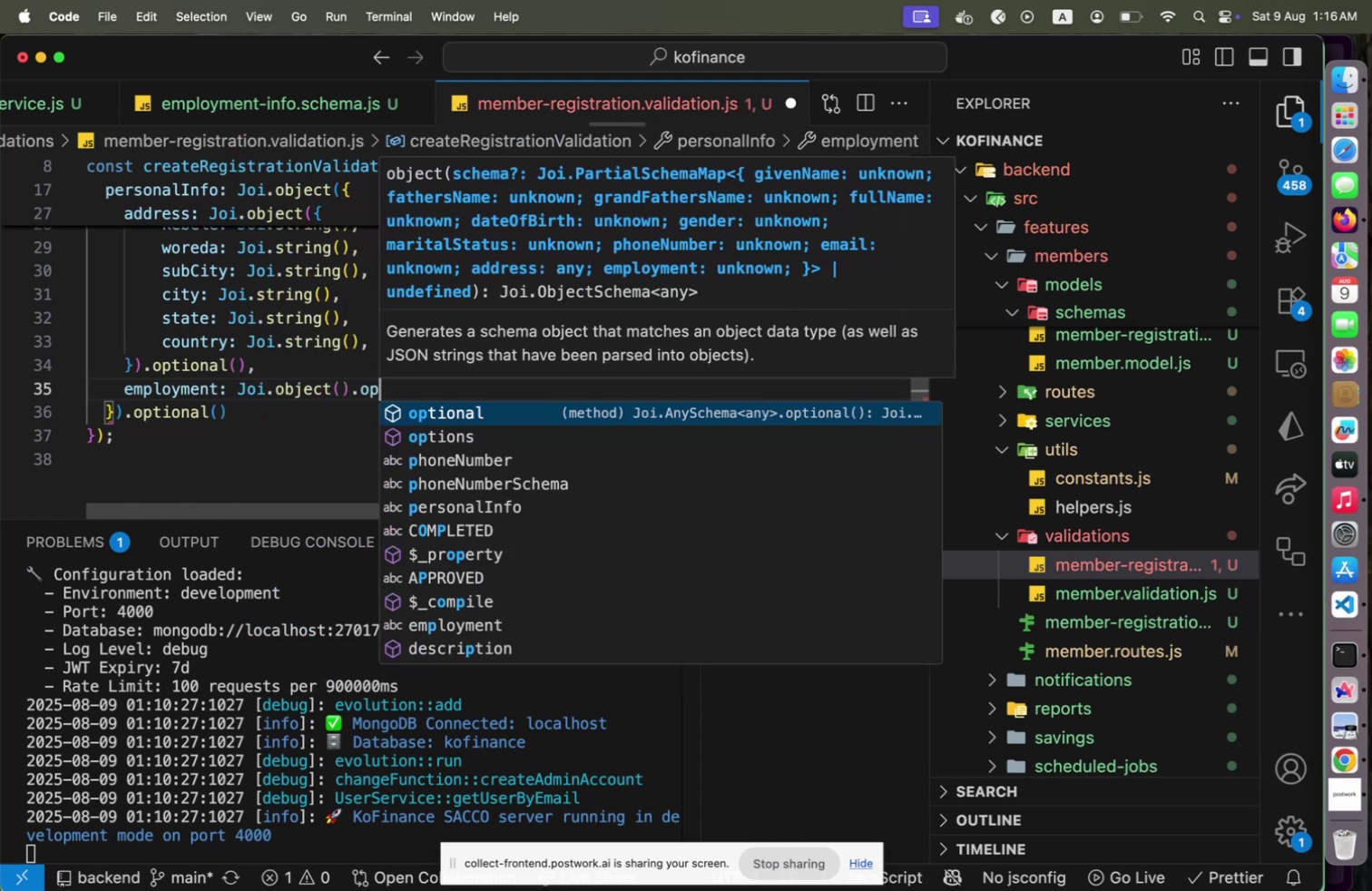 
key(Enter)
 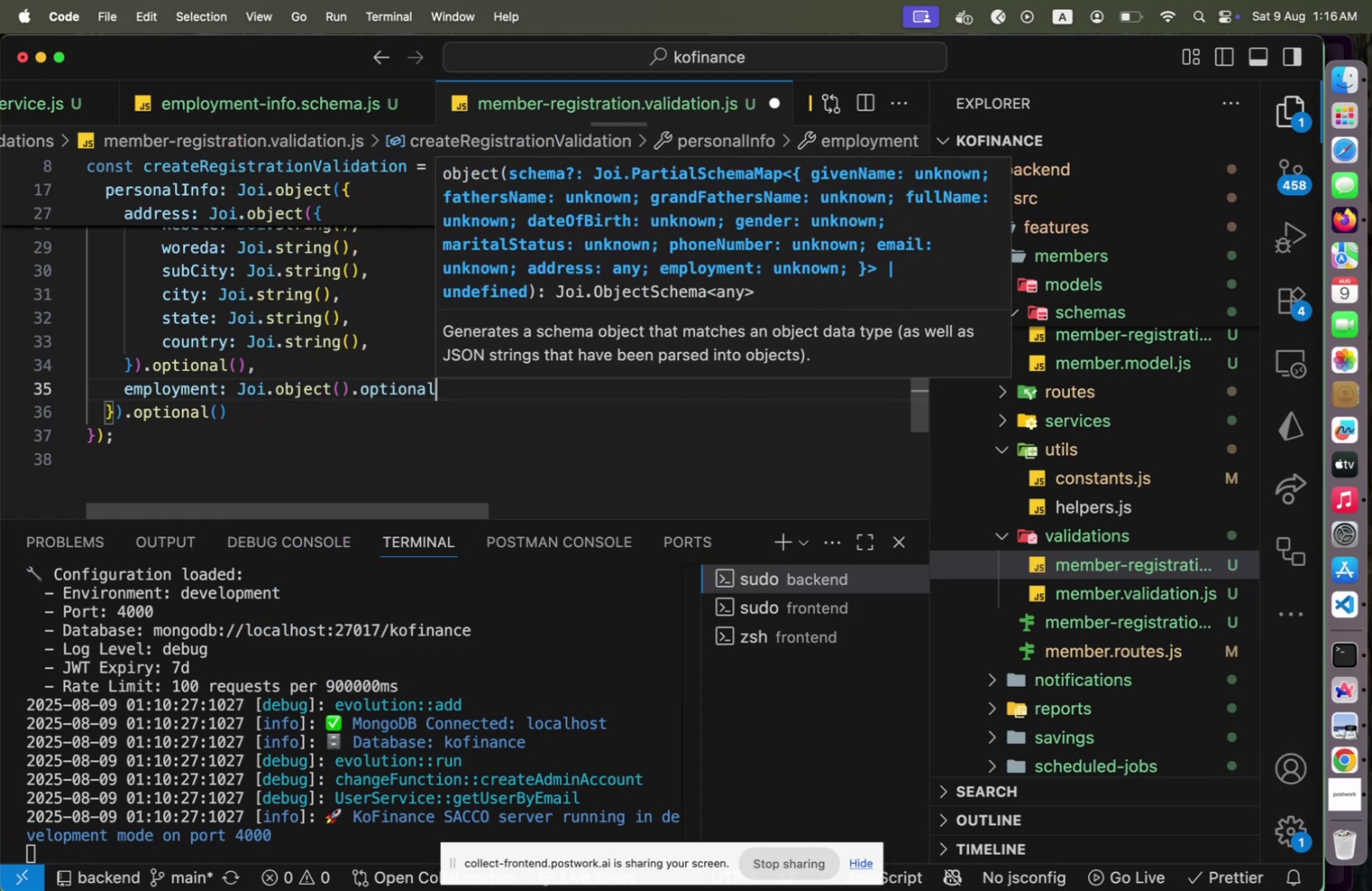 
type(())
 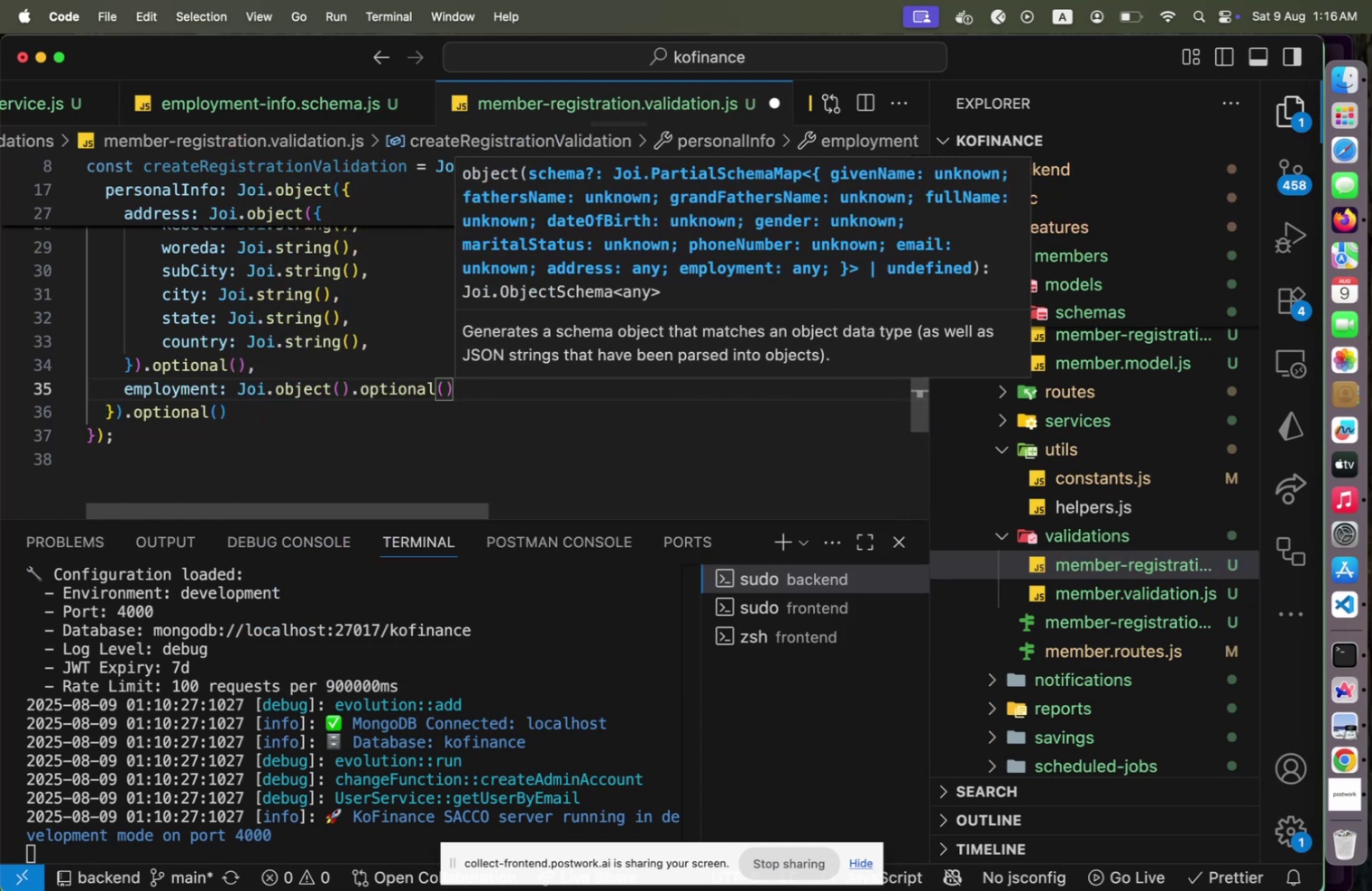 
hold_key(key=ArrowLeft, duration=1.3)
 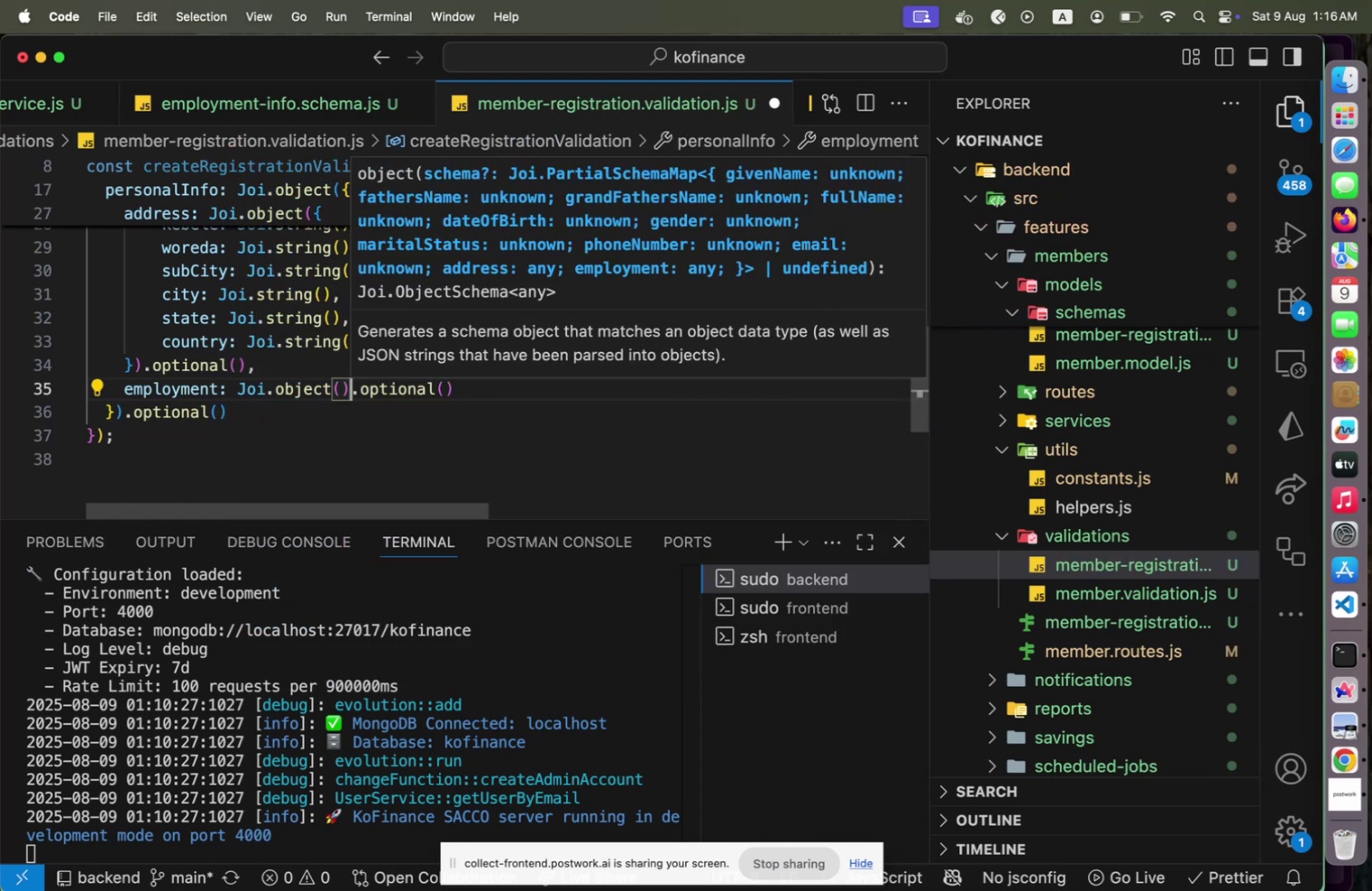 
key(ArrowLeft)
 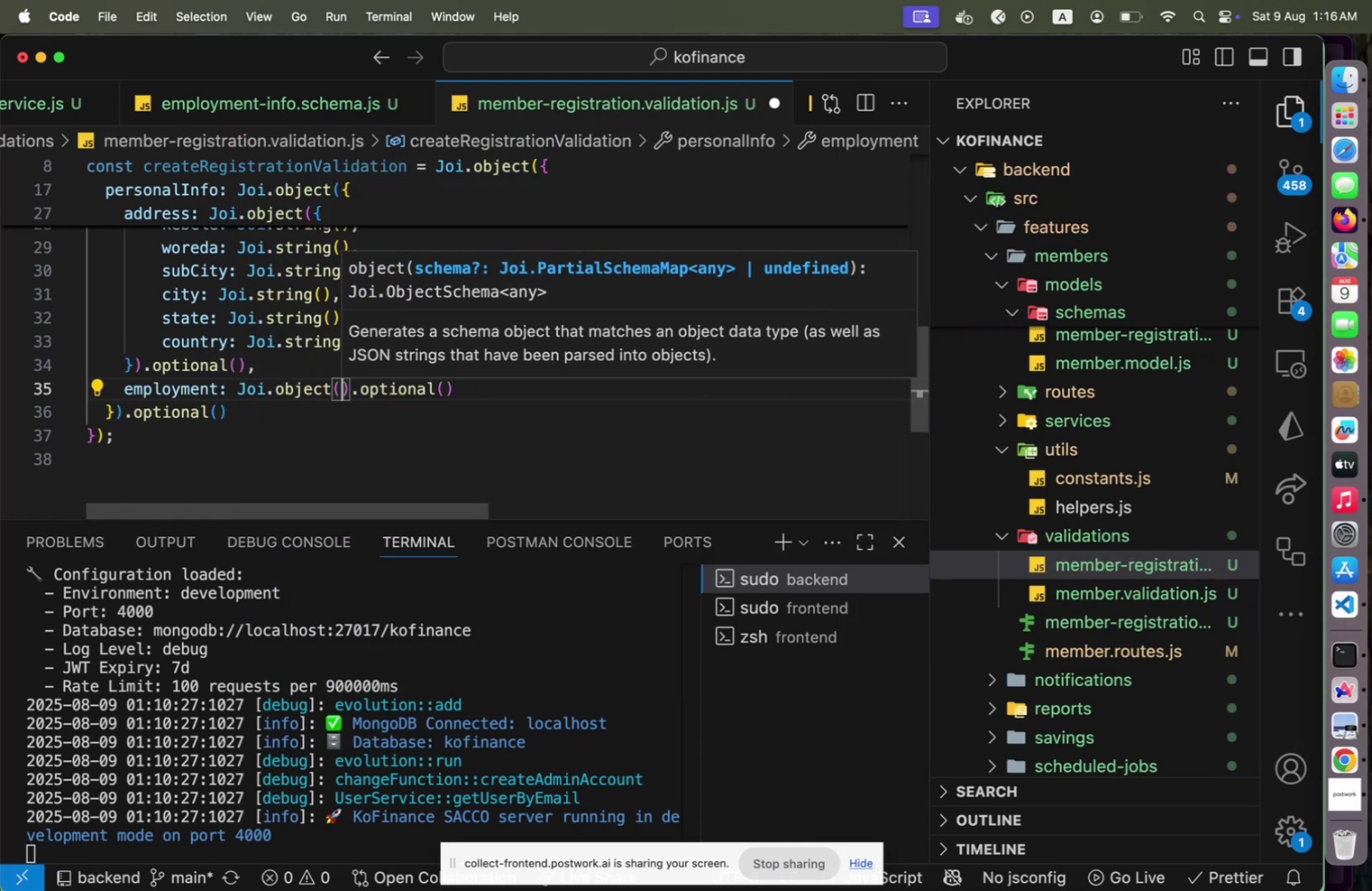 
key(Shift+BracketLeft)
 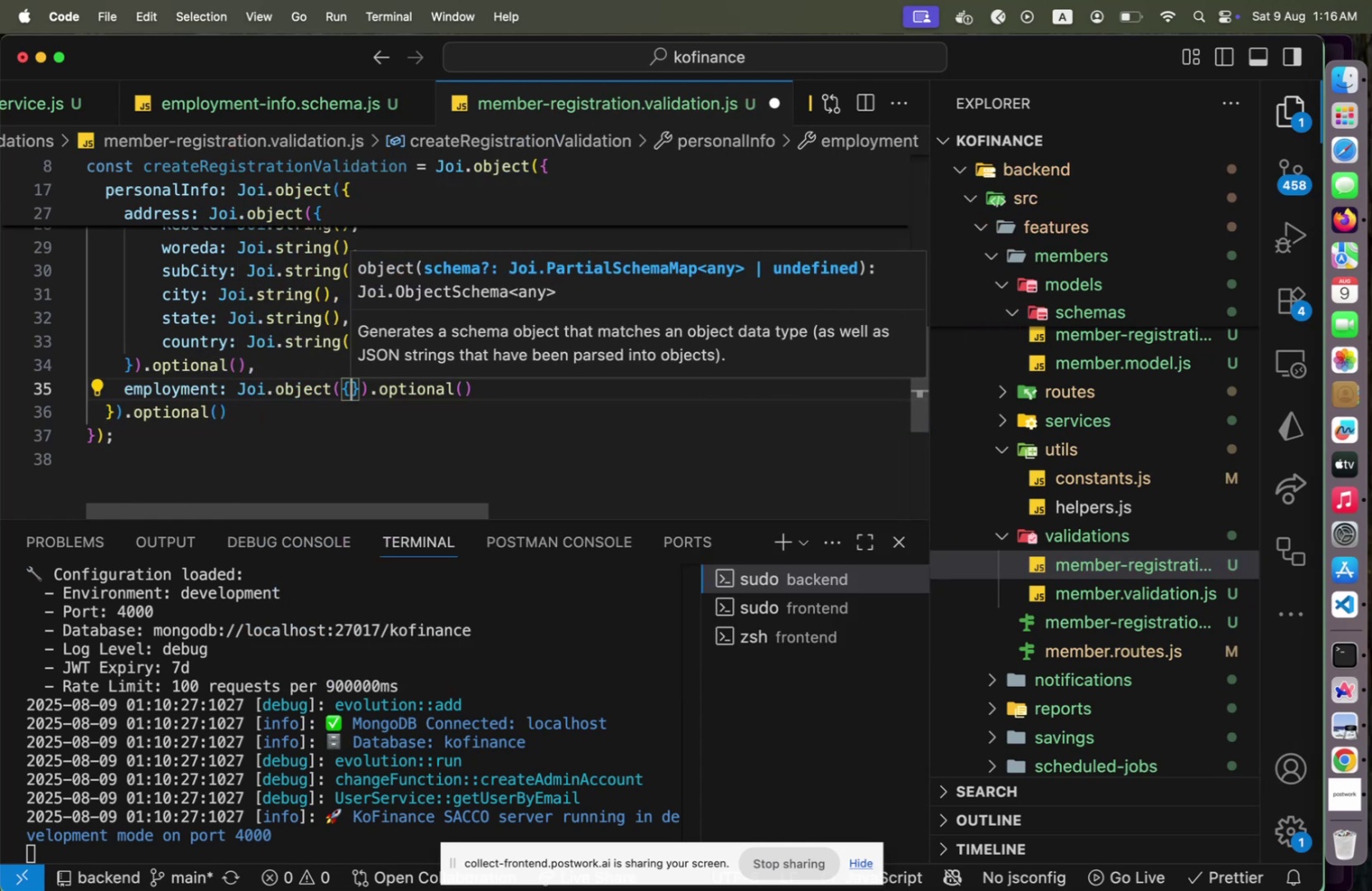 
key(Enter)
 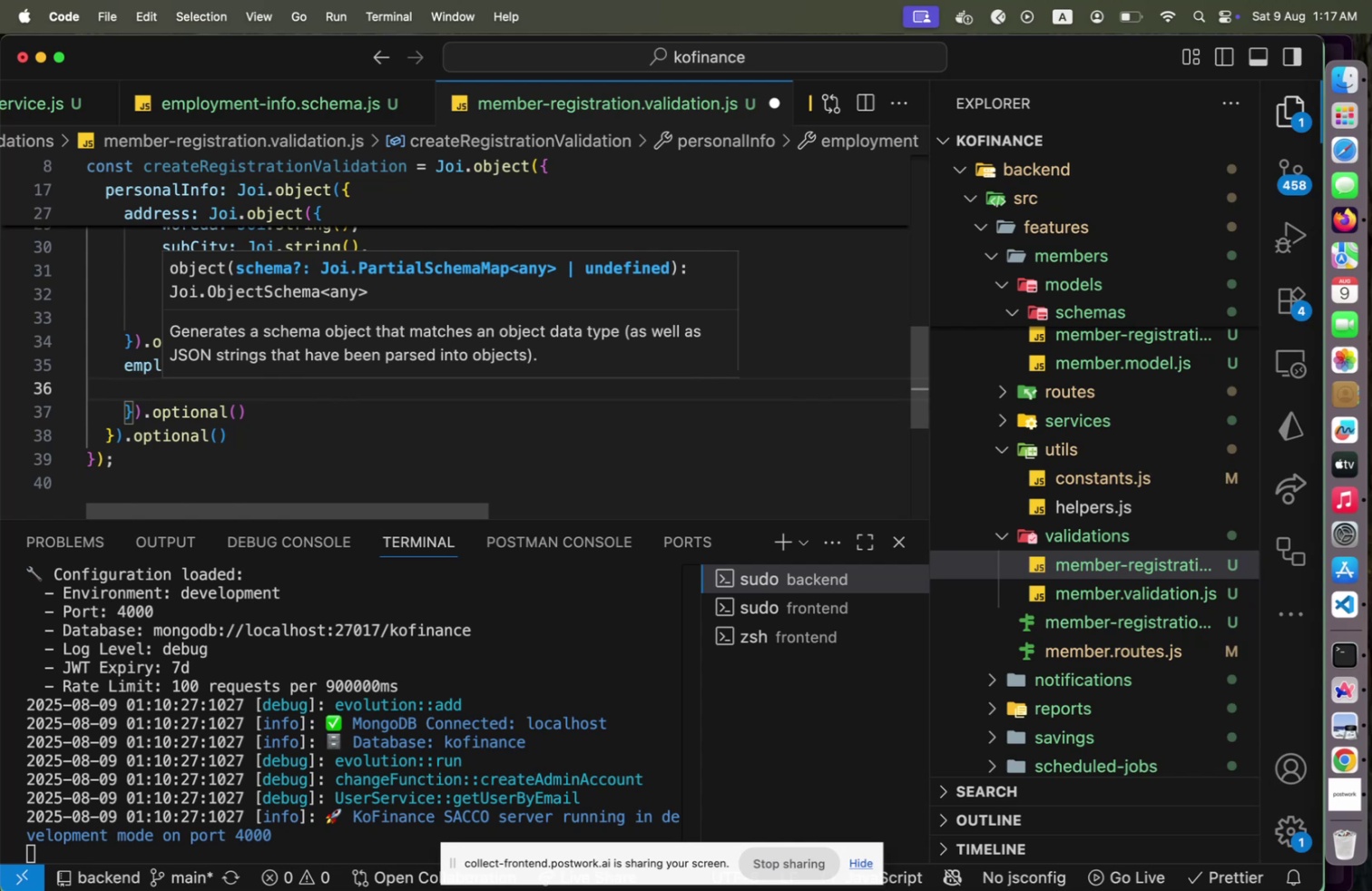 
wait(9.68)
 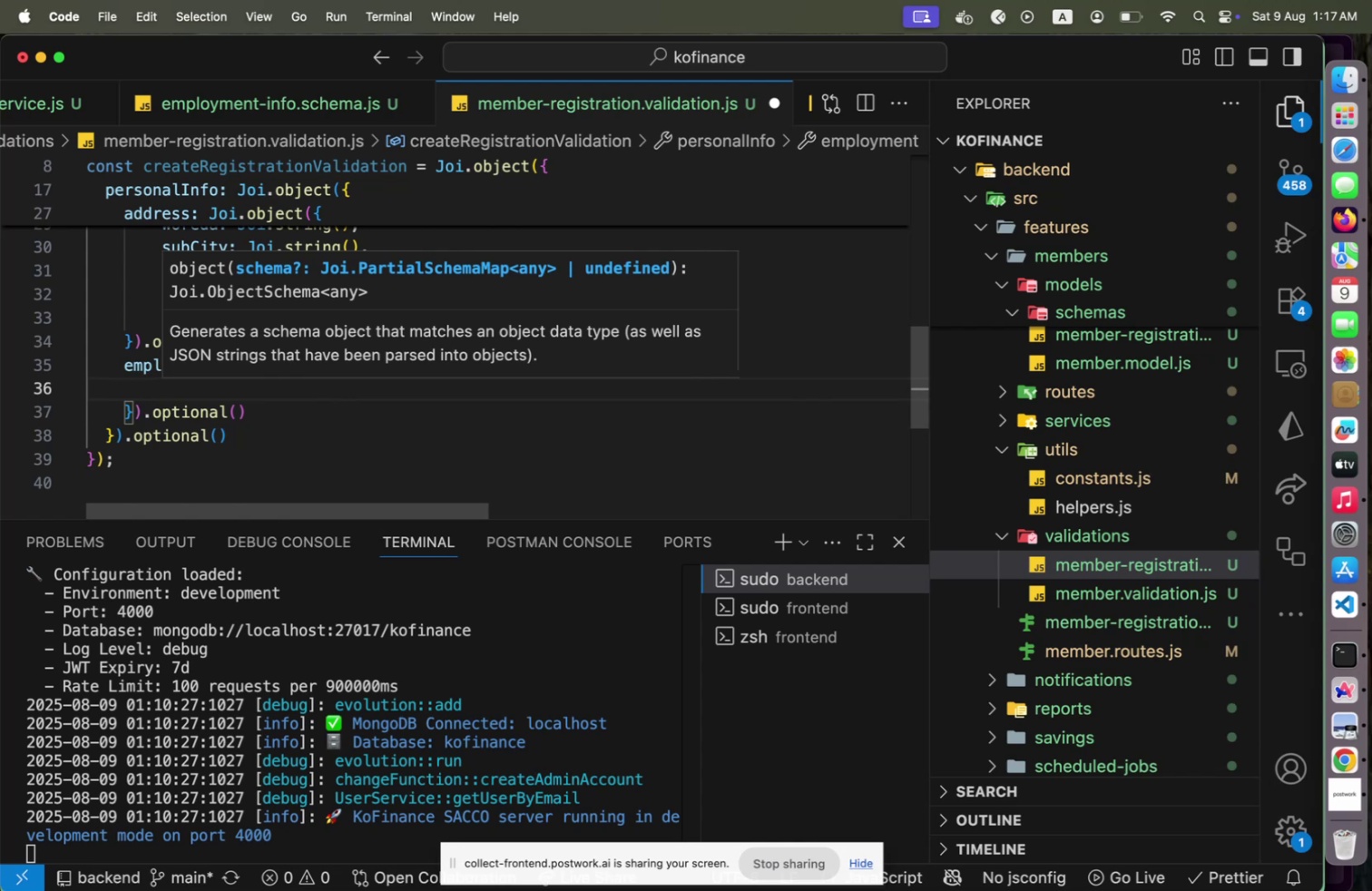 
type(jobTitle: Joi.string(),)
key(Escape)
 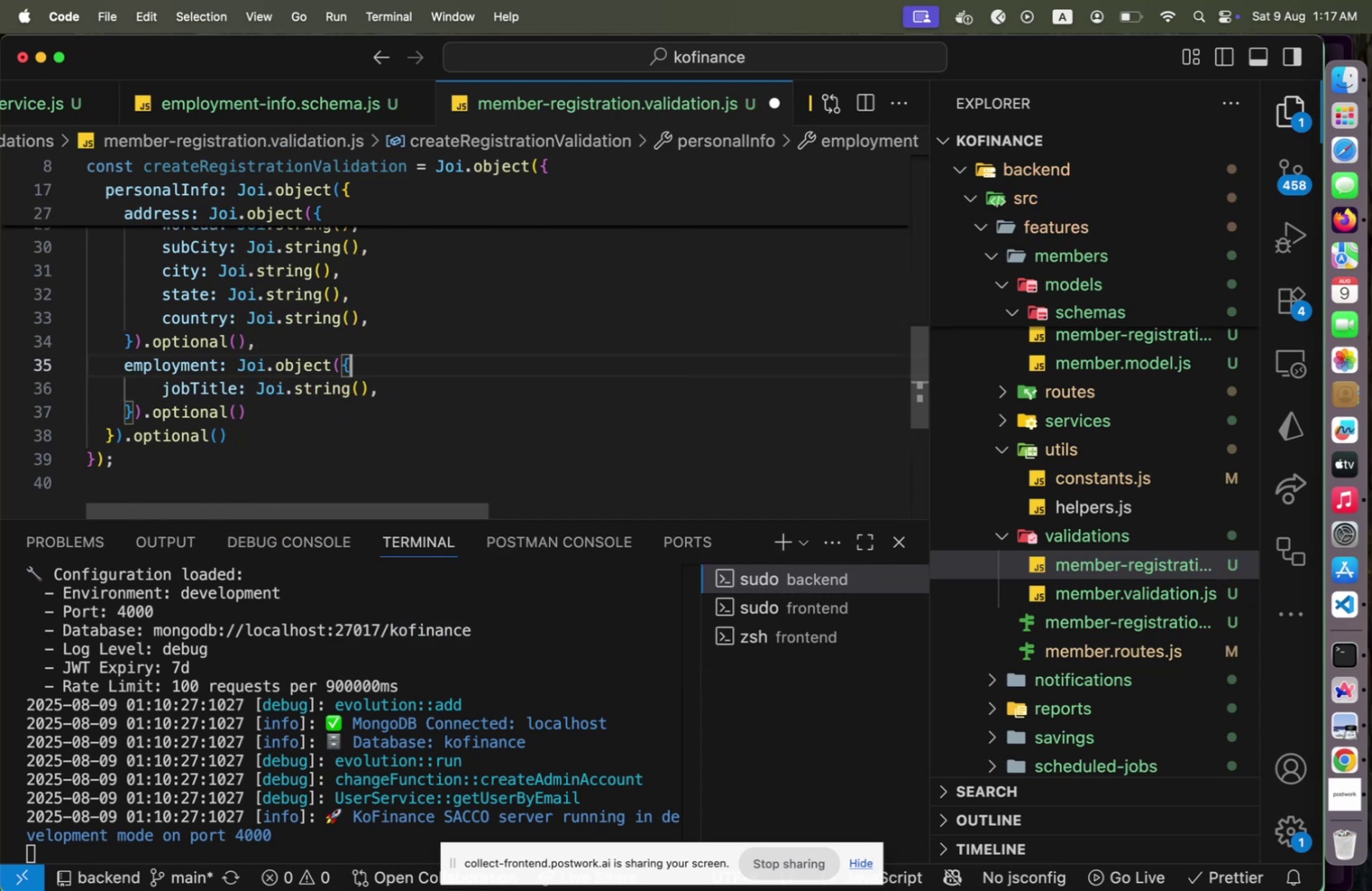 
 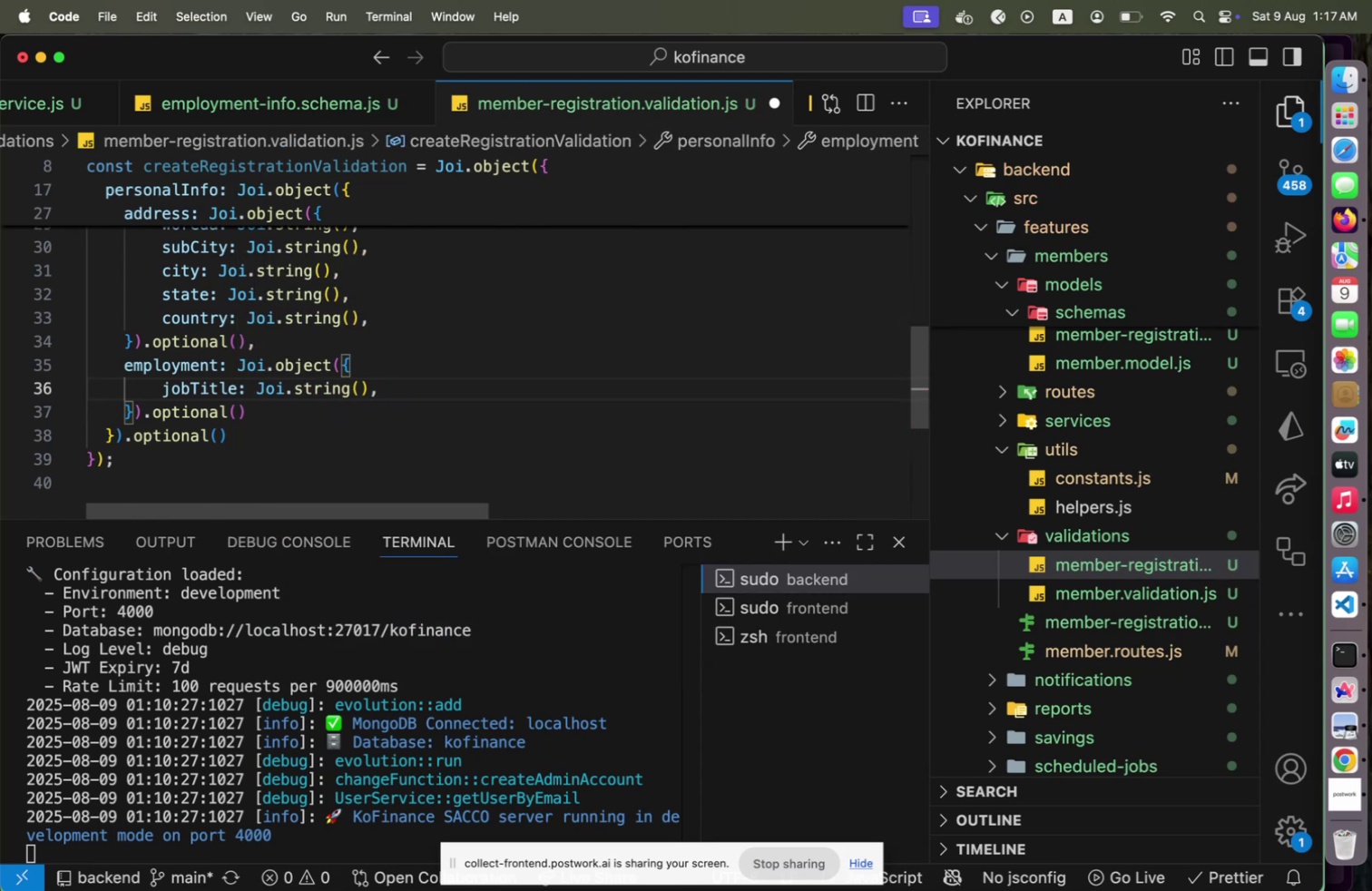 
key(ArrowUp)
 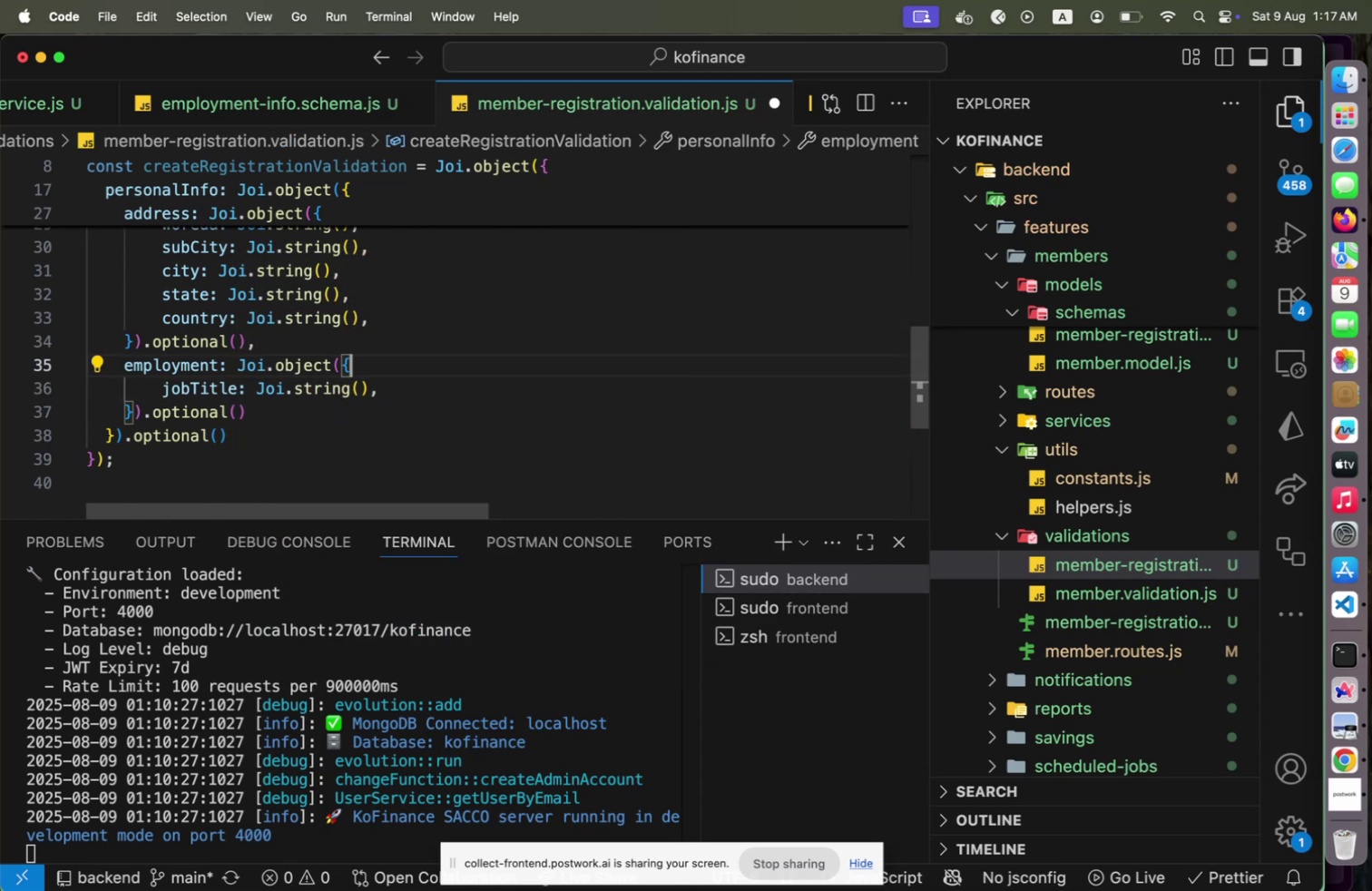 
key(Enter)
 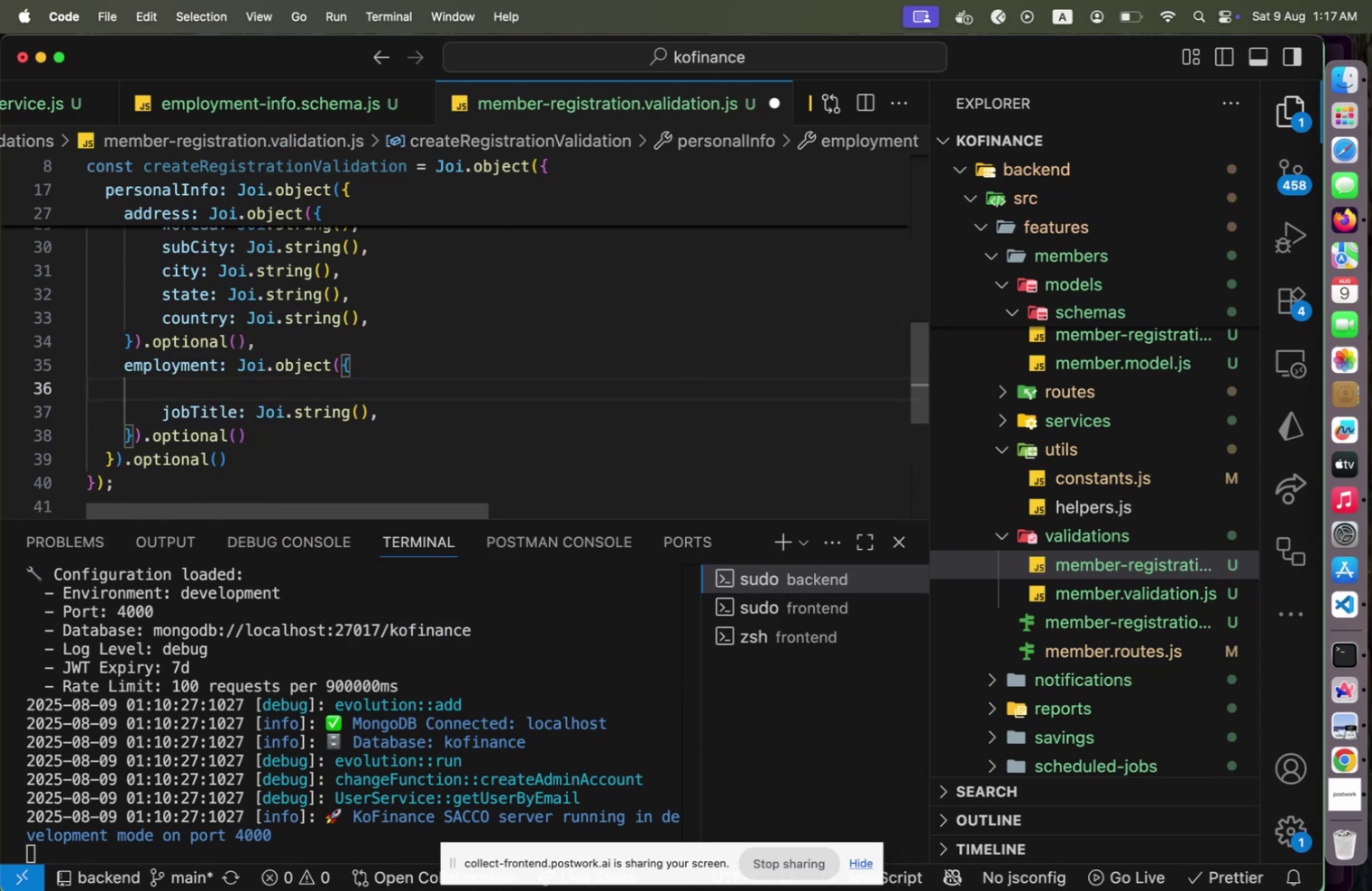 
key(J)
 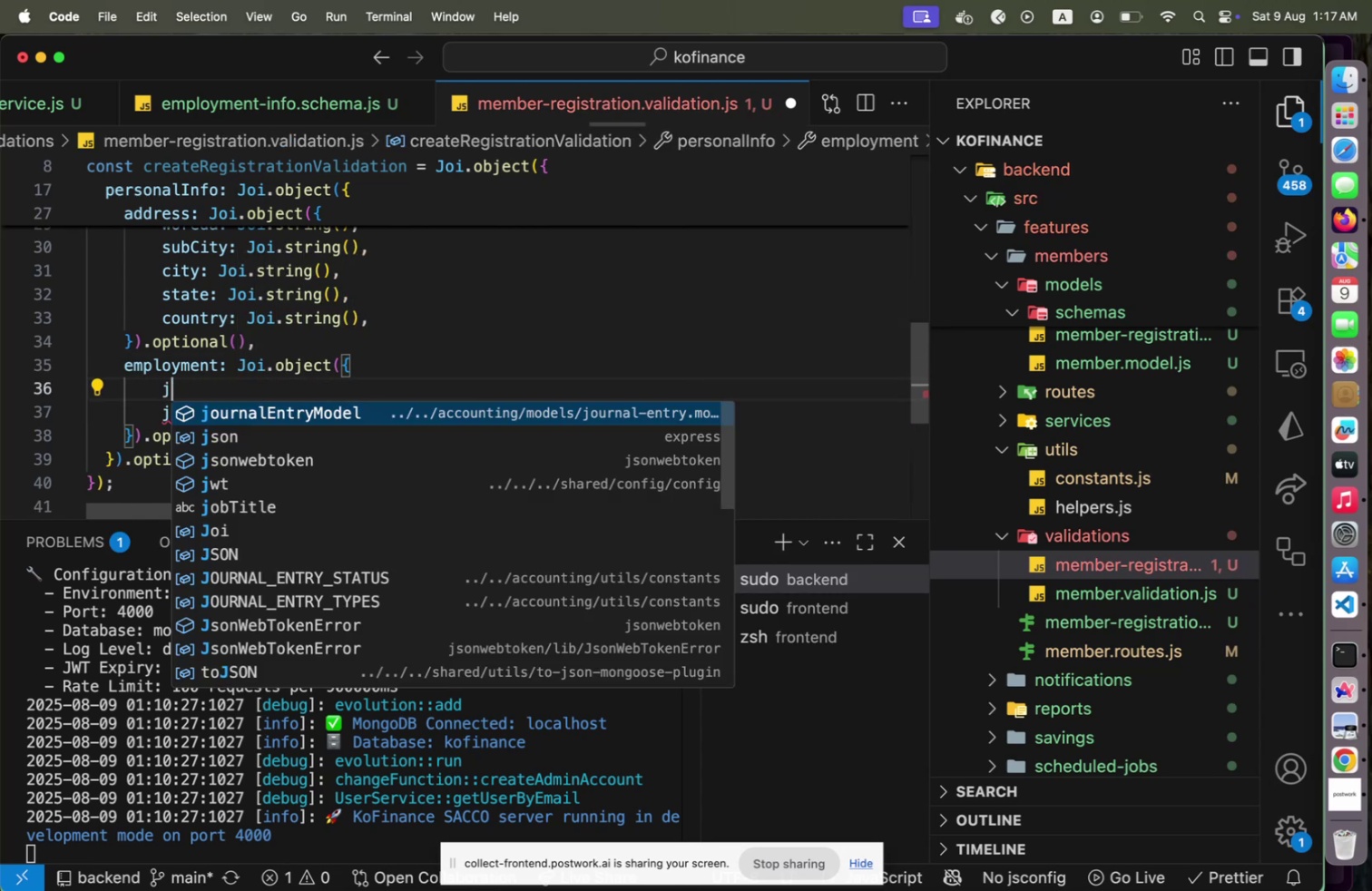 
key(Space)
 